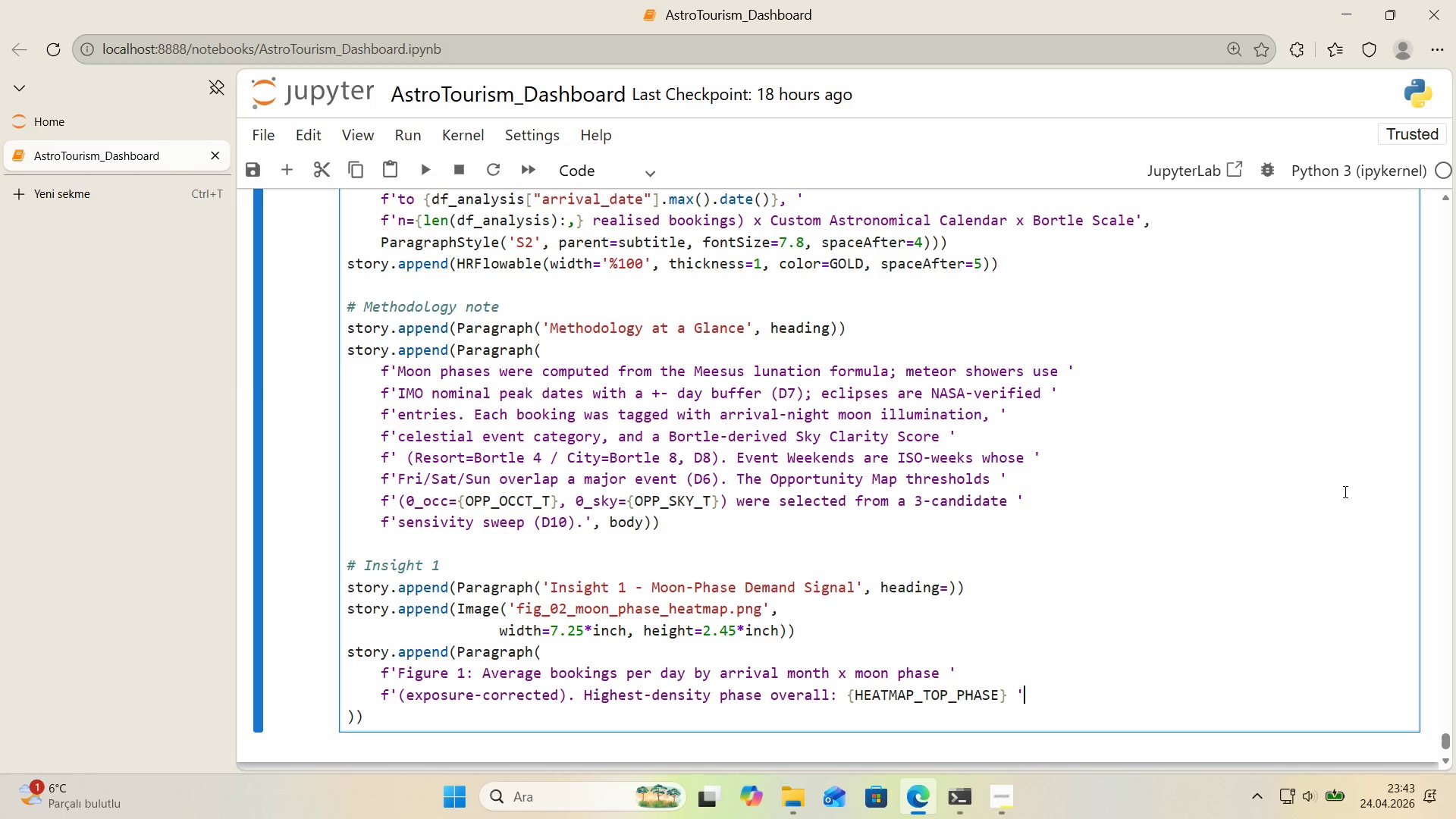 
key(ArrowRight)
 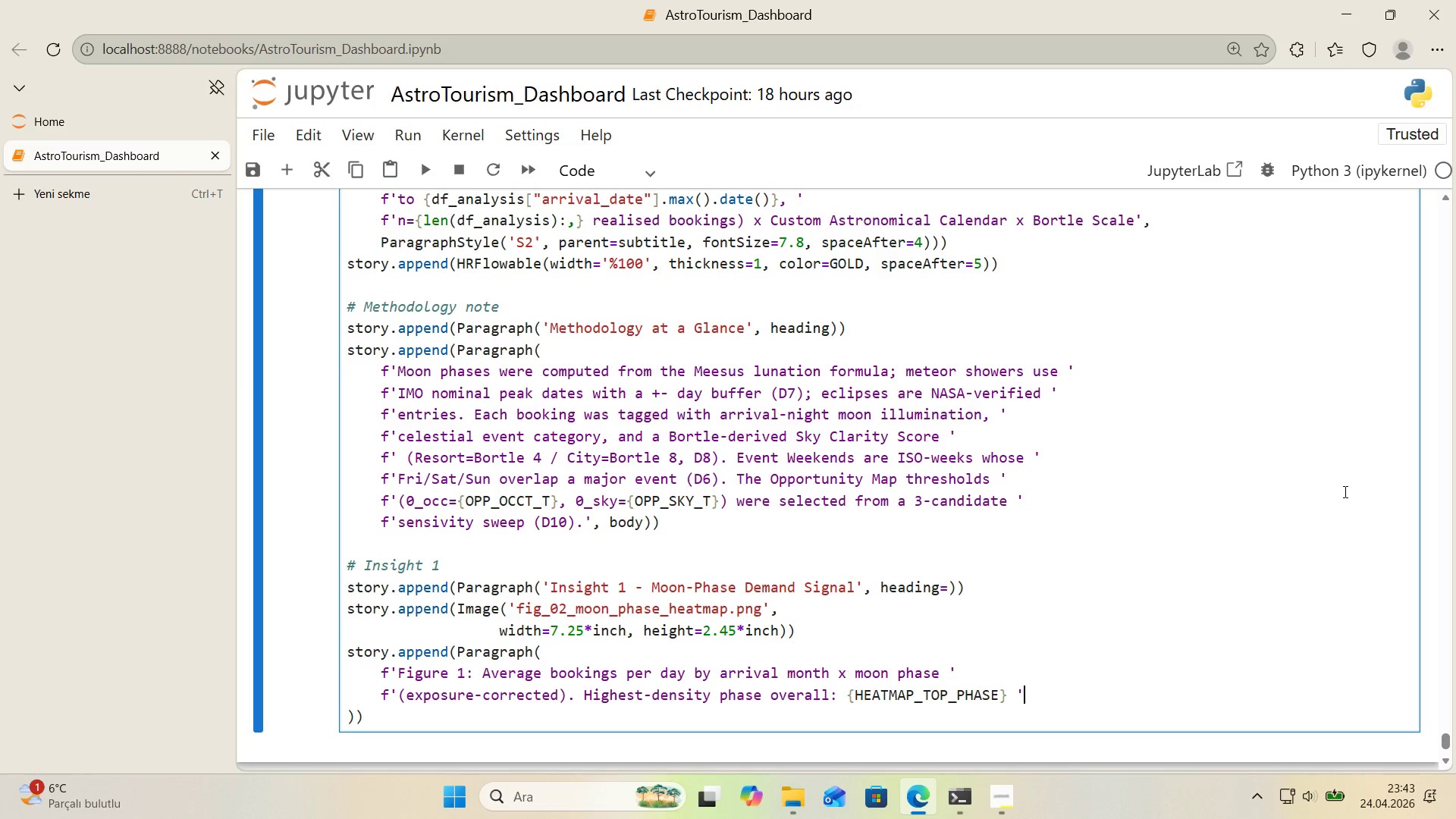 
key(Enter)
 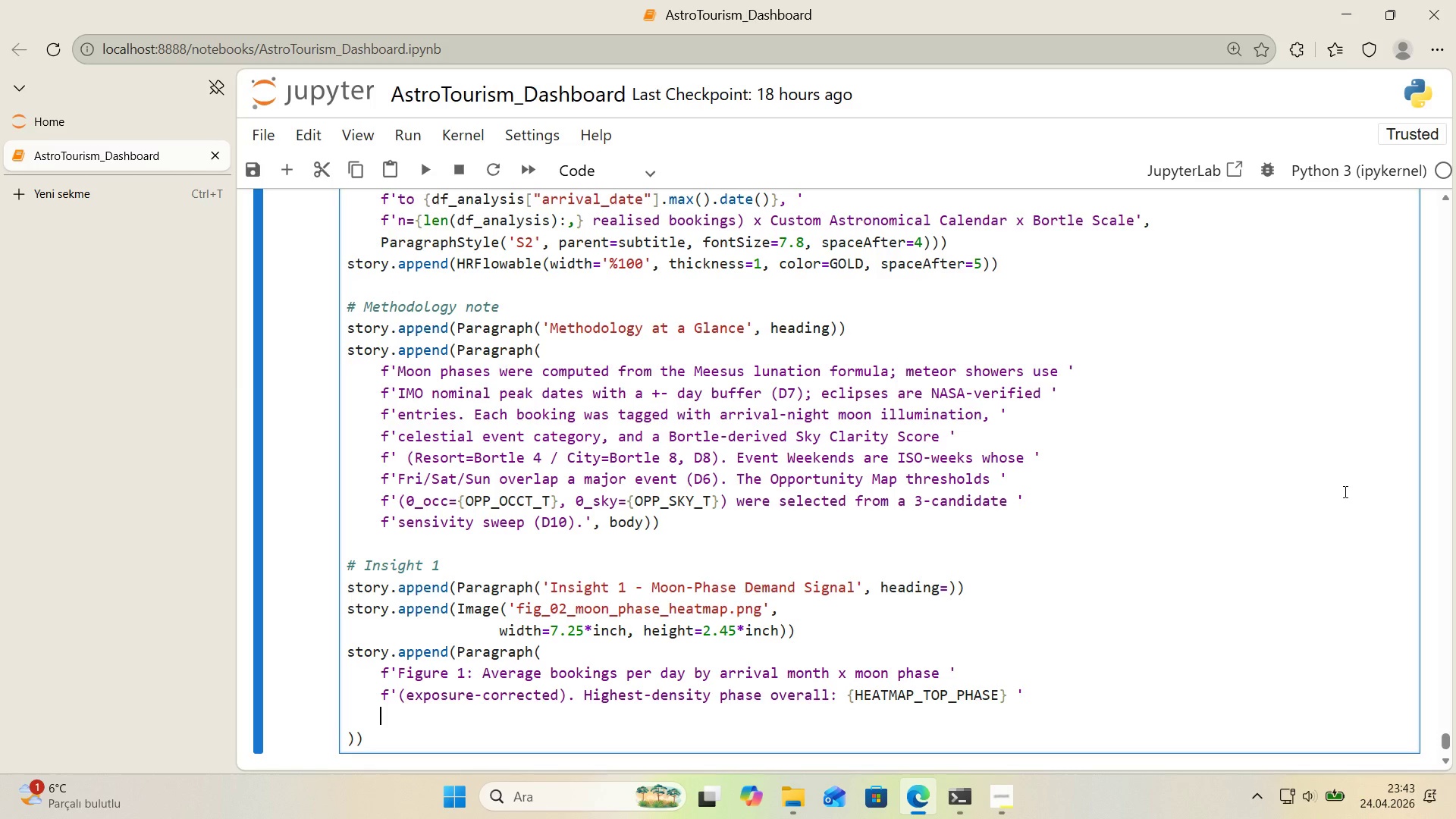 
type(F@@)
key(Backspace)
key(Backspace)
key(Backspace)
type(f@@)
 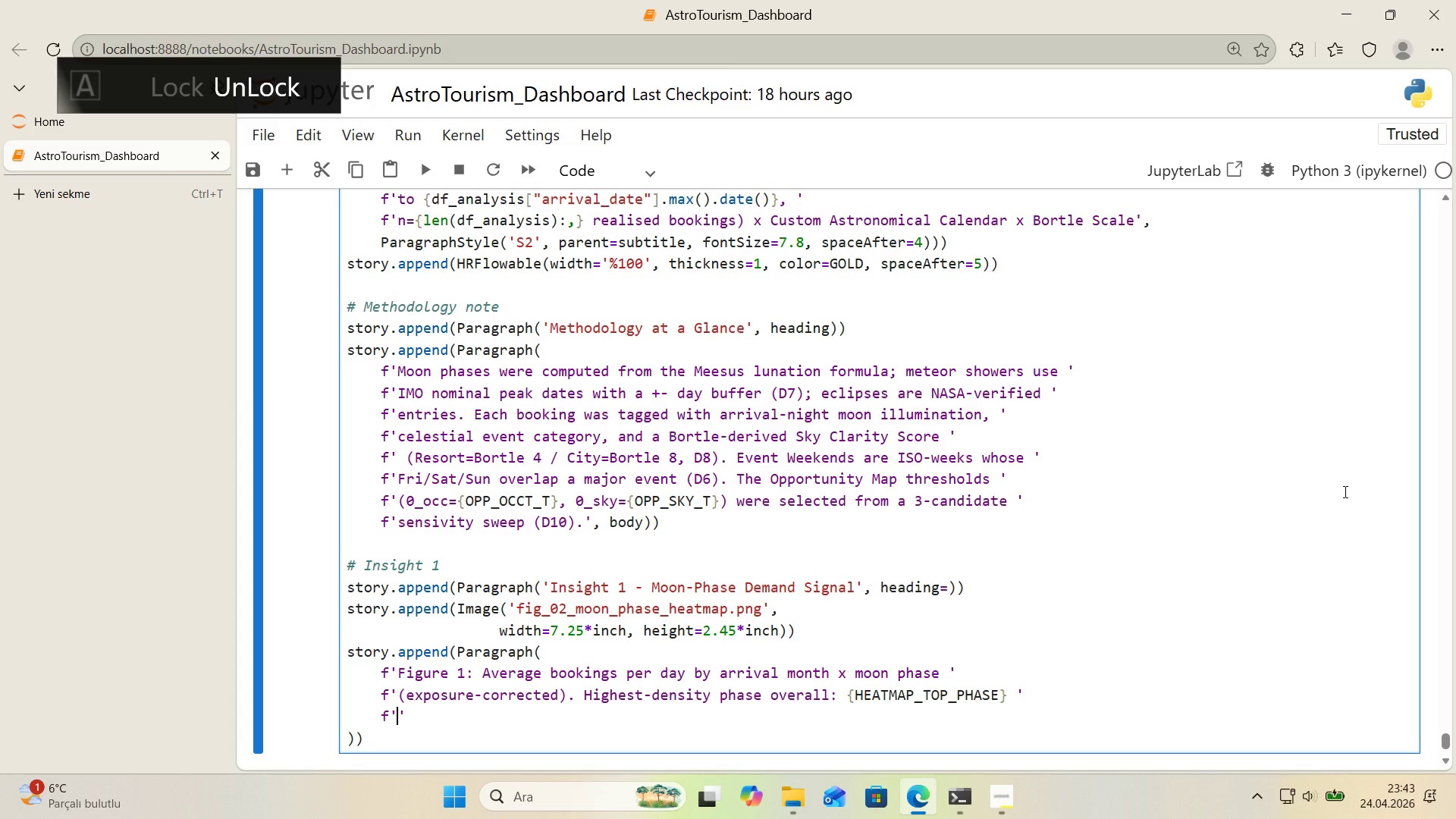 
 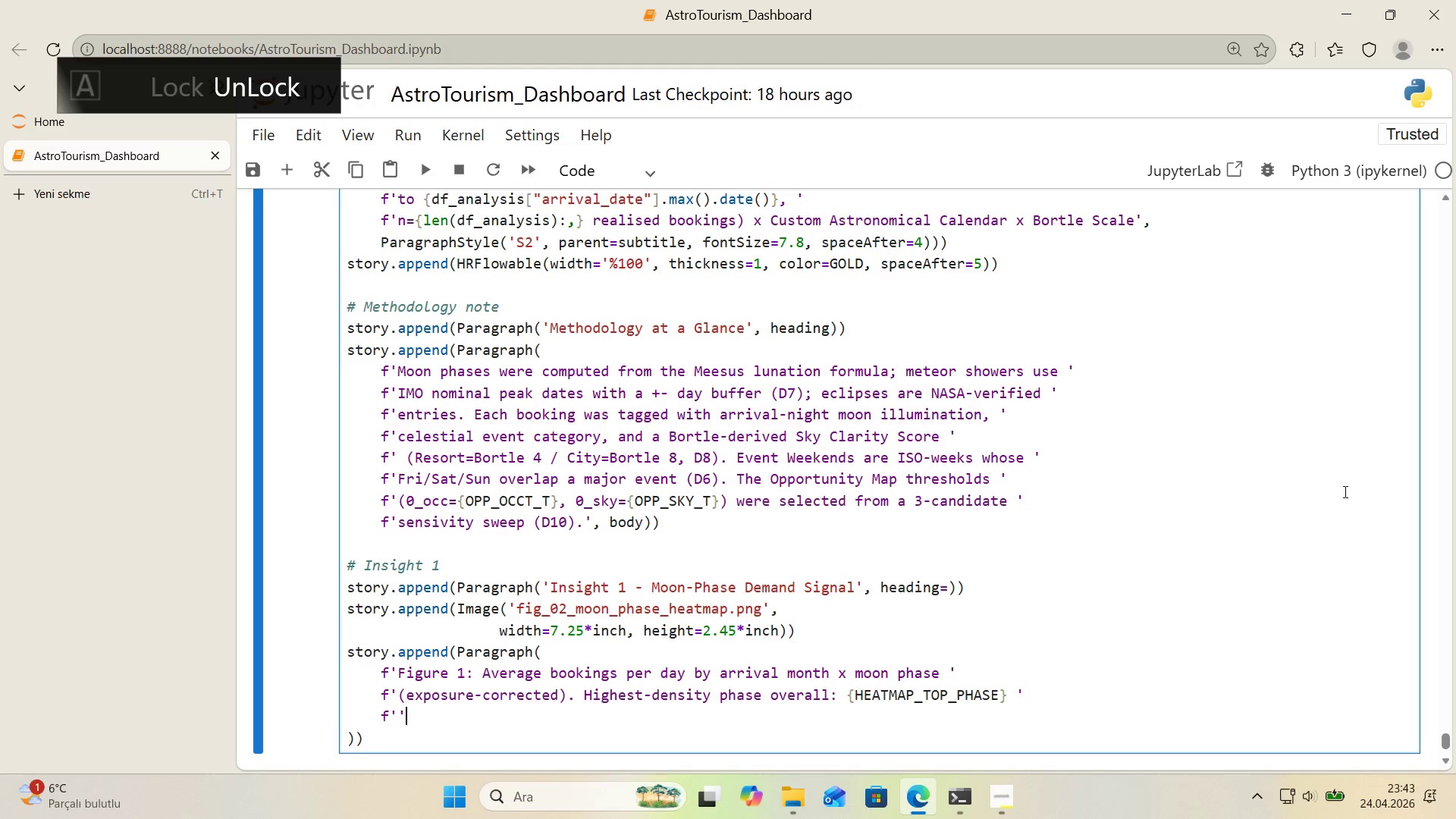 
key(ArrowLeft)
 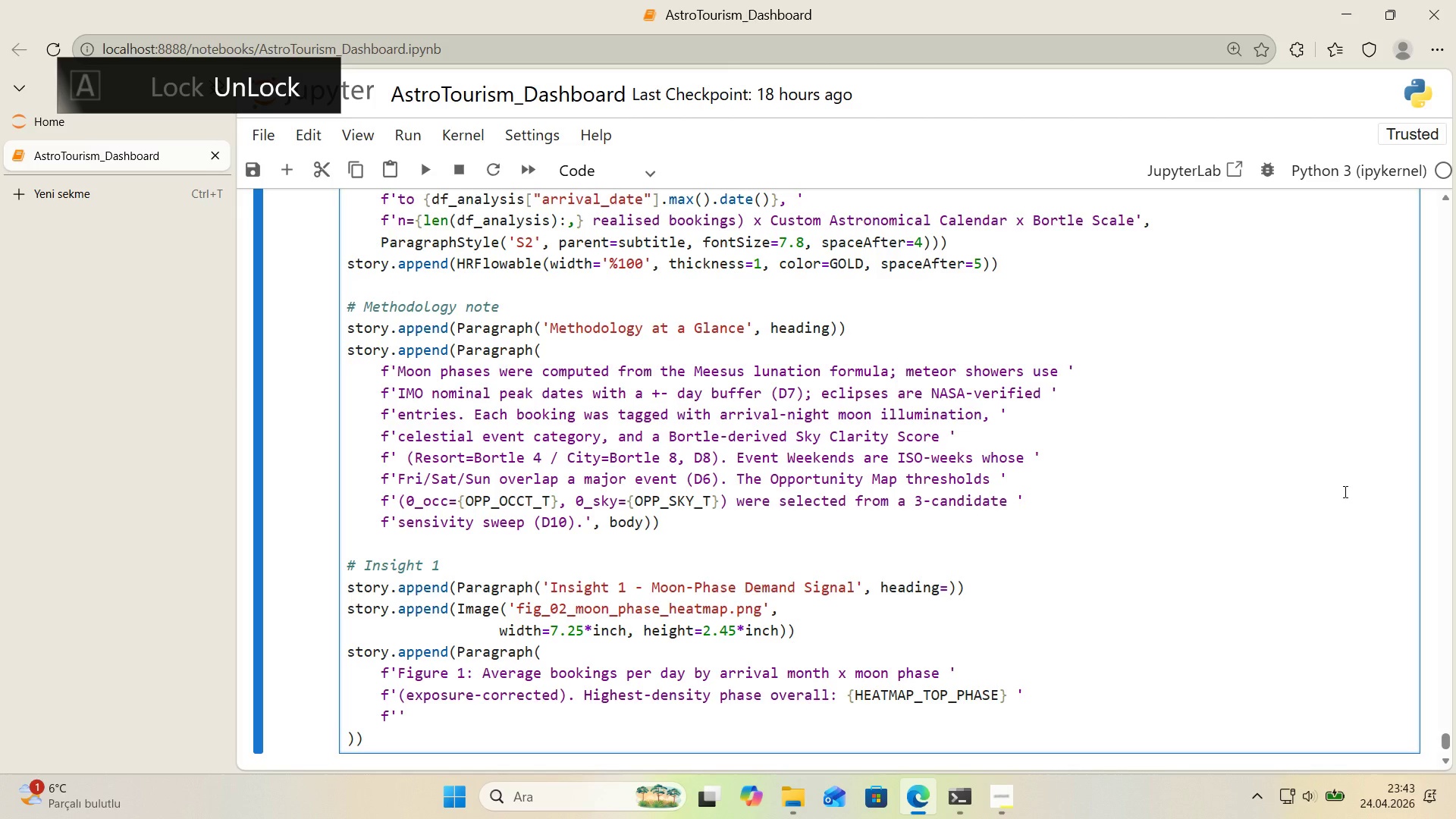 
type(*()
 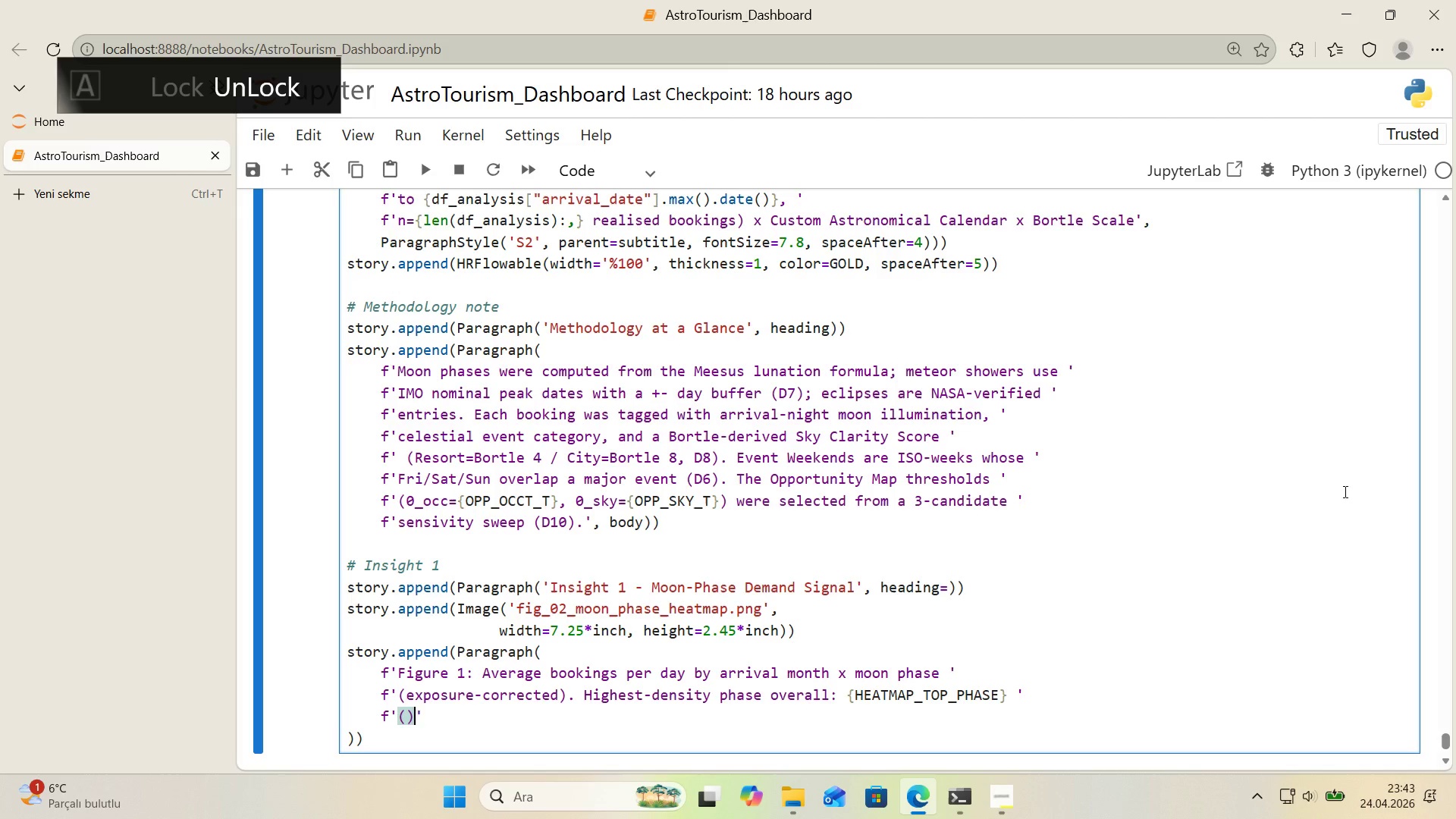 
key(ArrowLeft)
 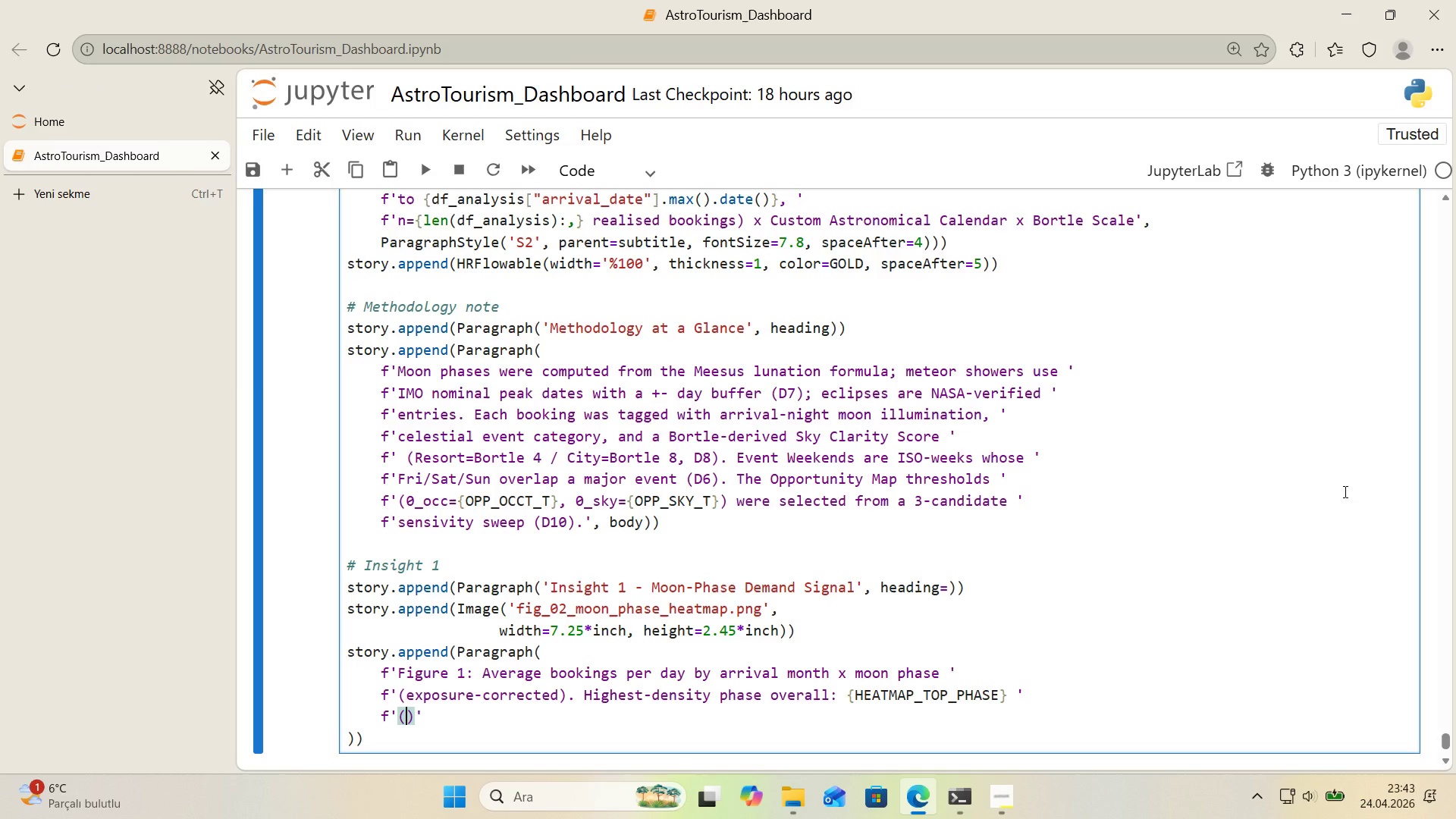 
key(Alt+Control+7)
 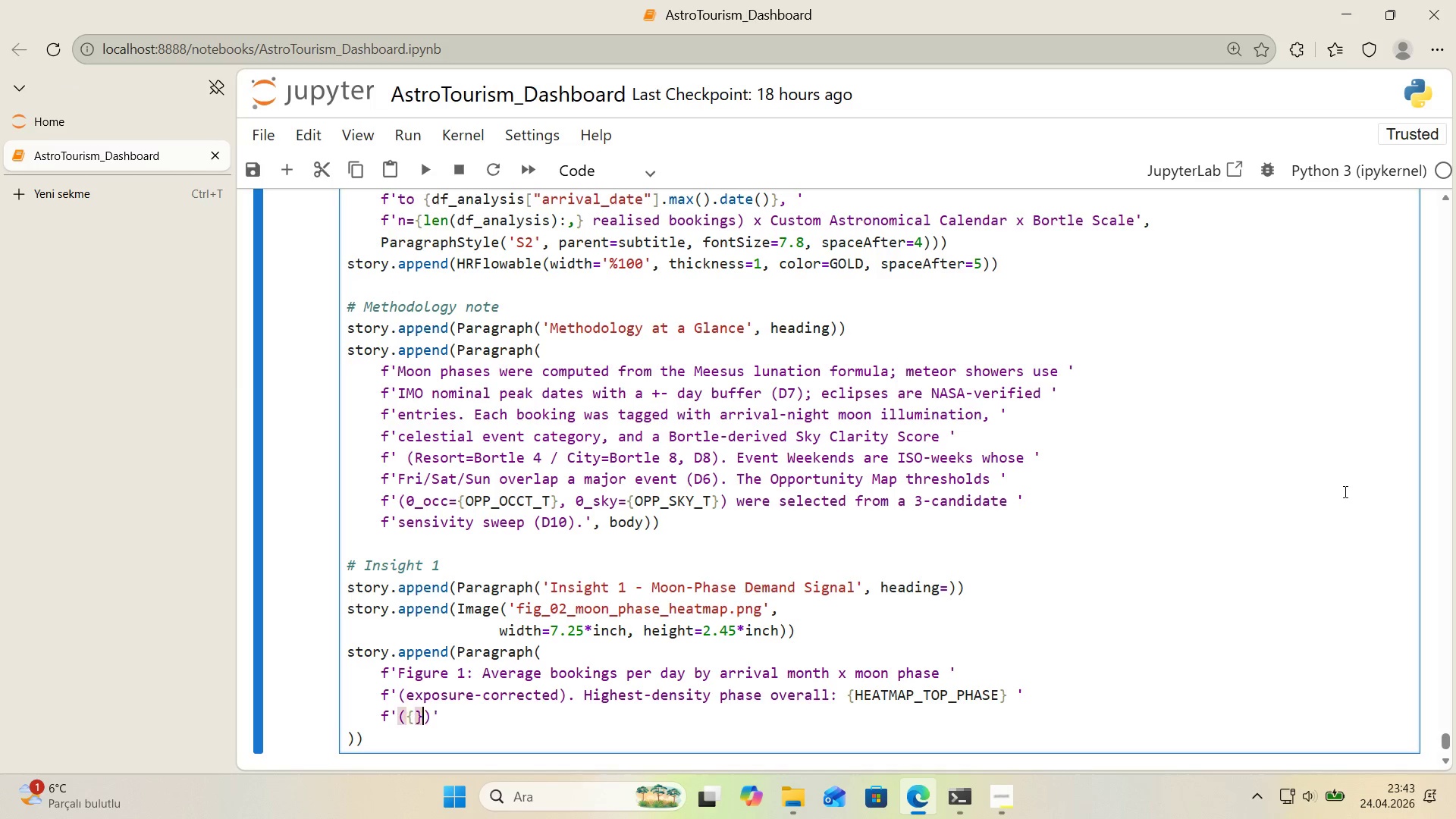 
key(Alt+Control+0)
 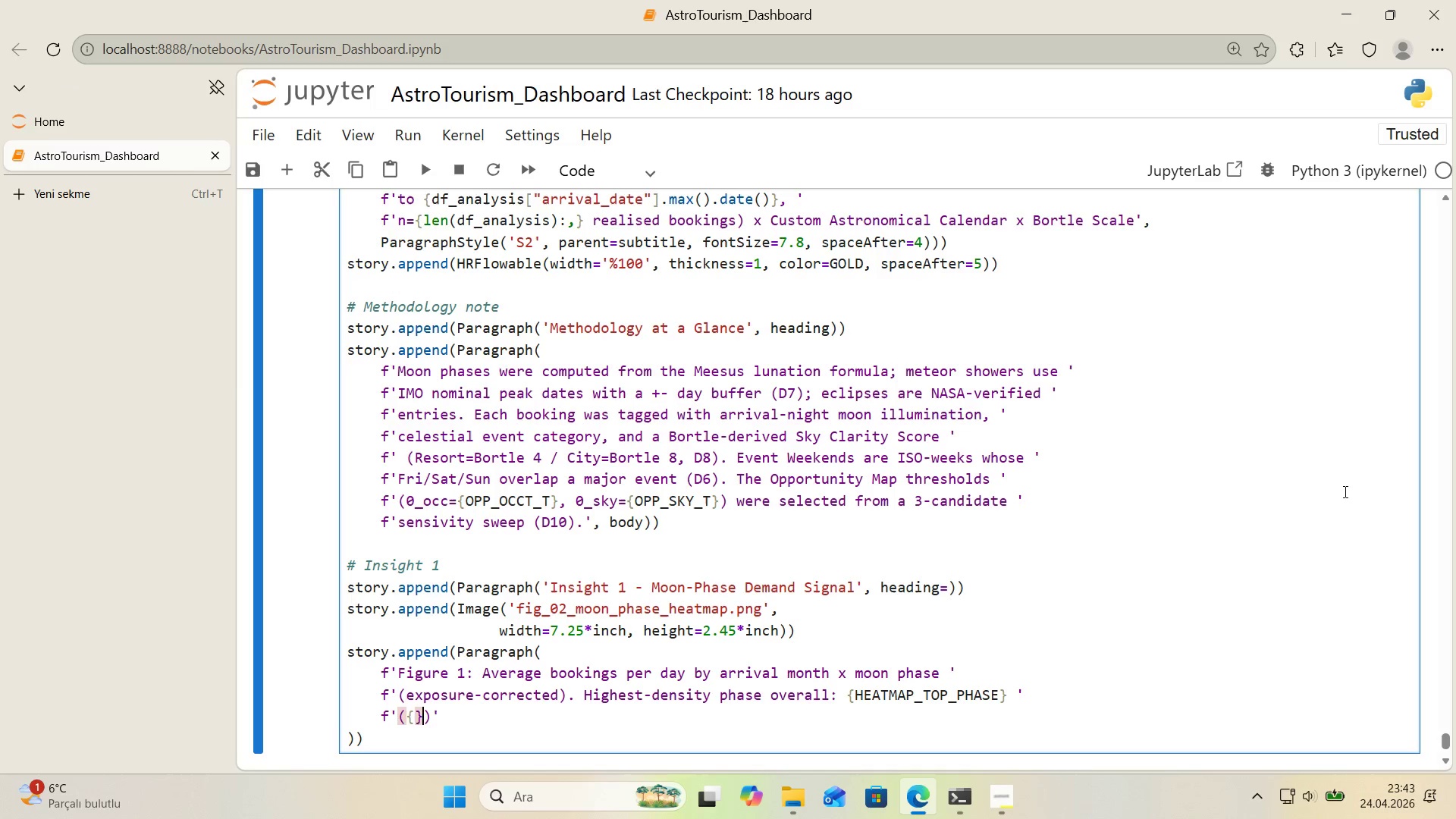 
key(ArrowLeft)
 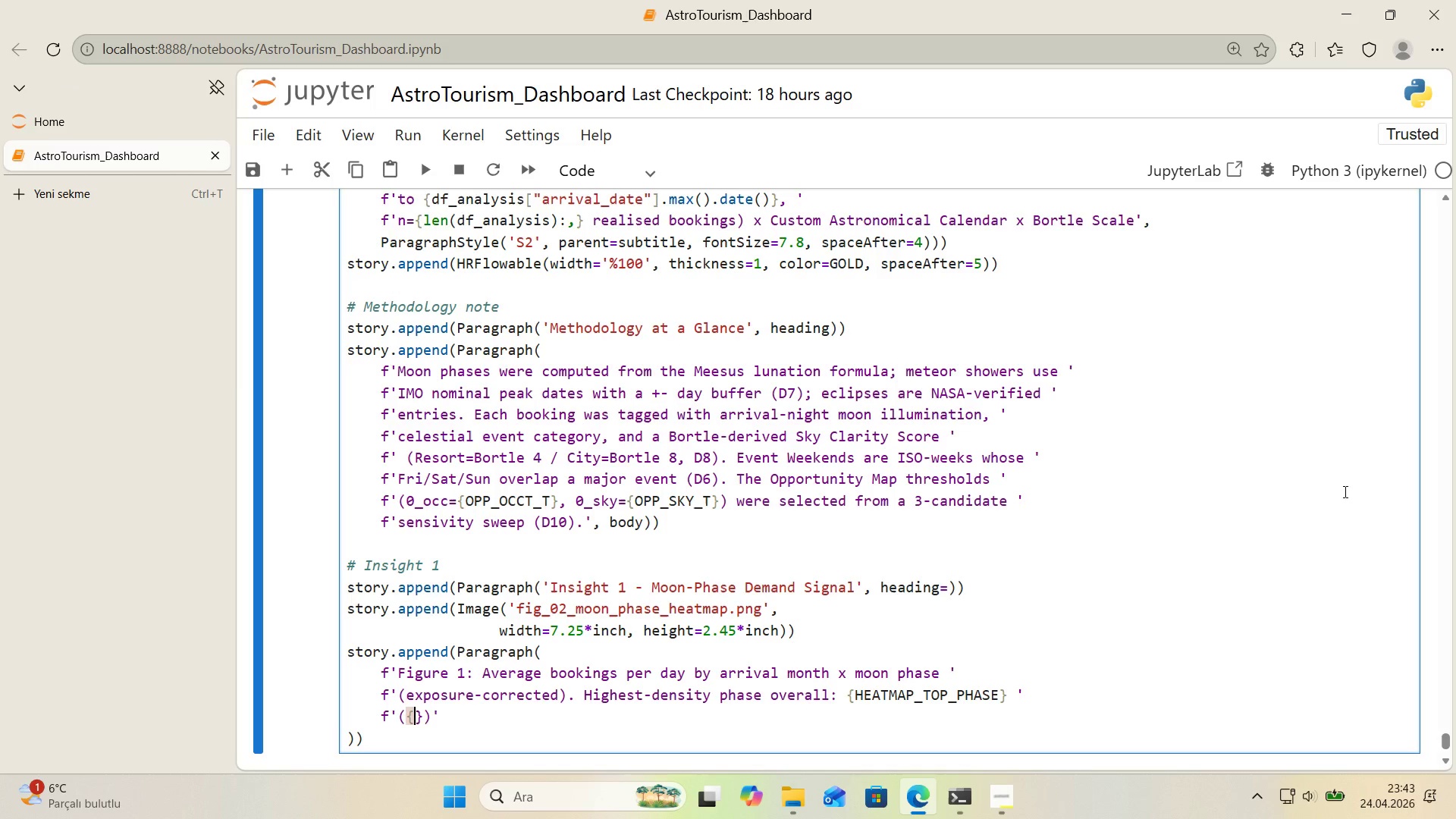 
type(HEATMAP_TOP_PHASE_VAL)
 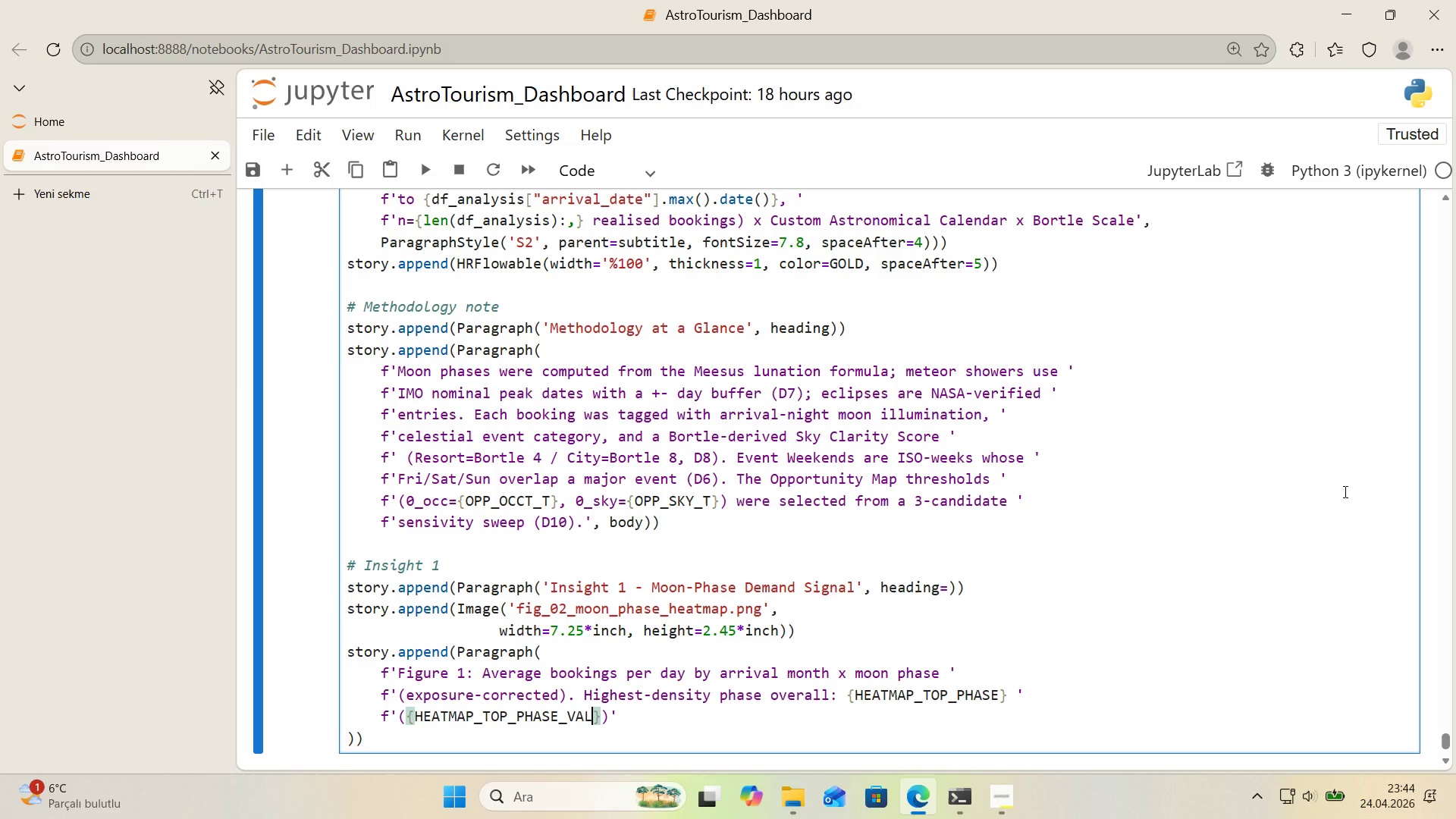 
wait(7.2)
 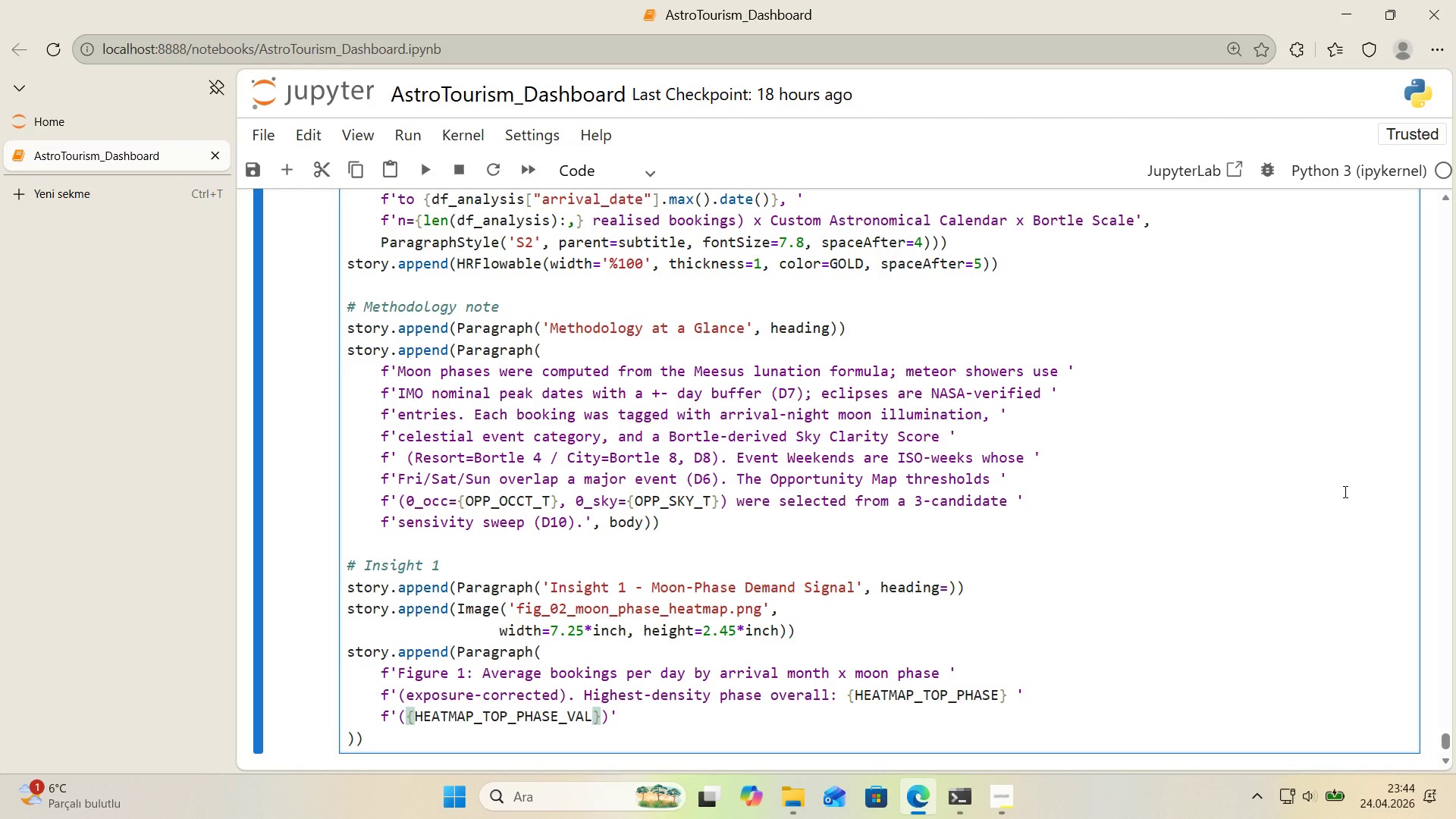 
scroll: coordinate [1210, 403], scroll_direction: down, amount: 1.0
 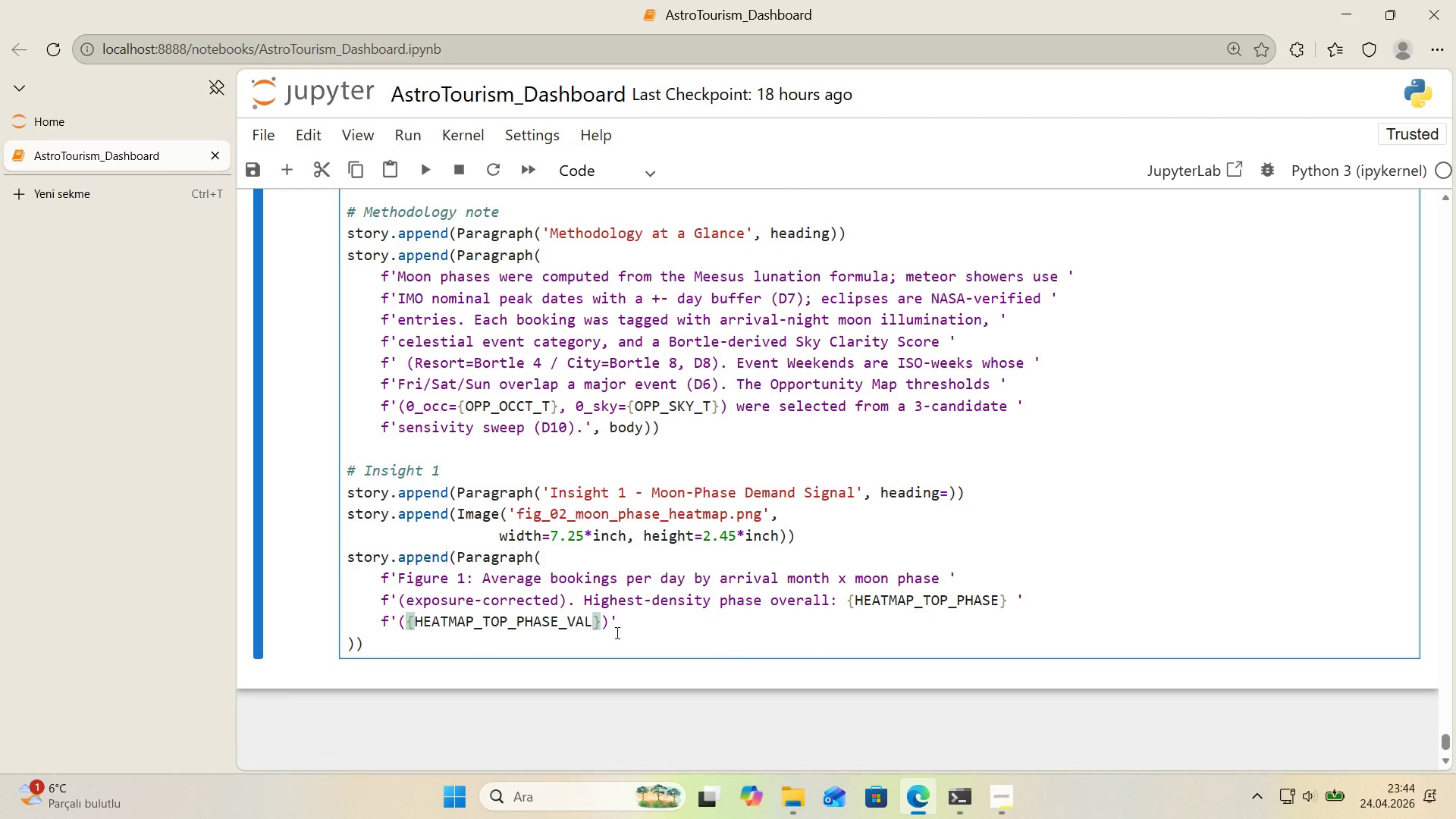 
left_click([604, 622])
 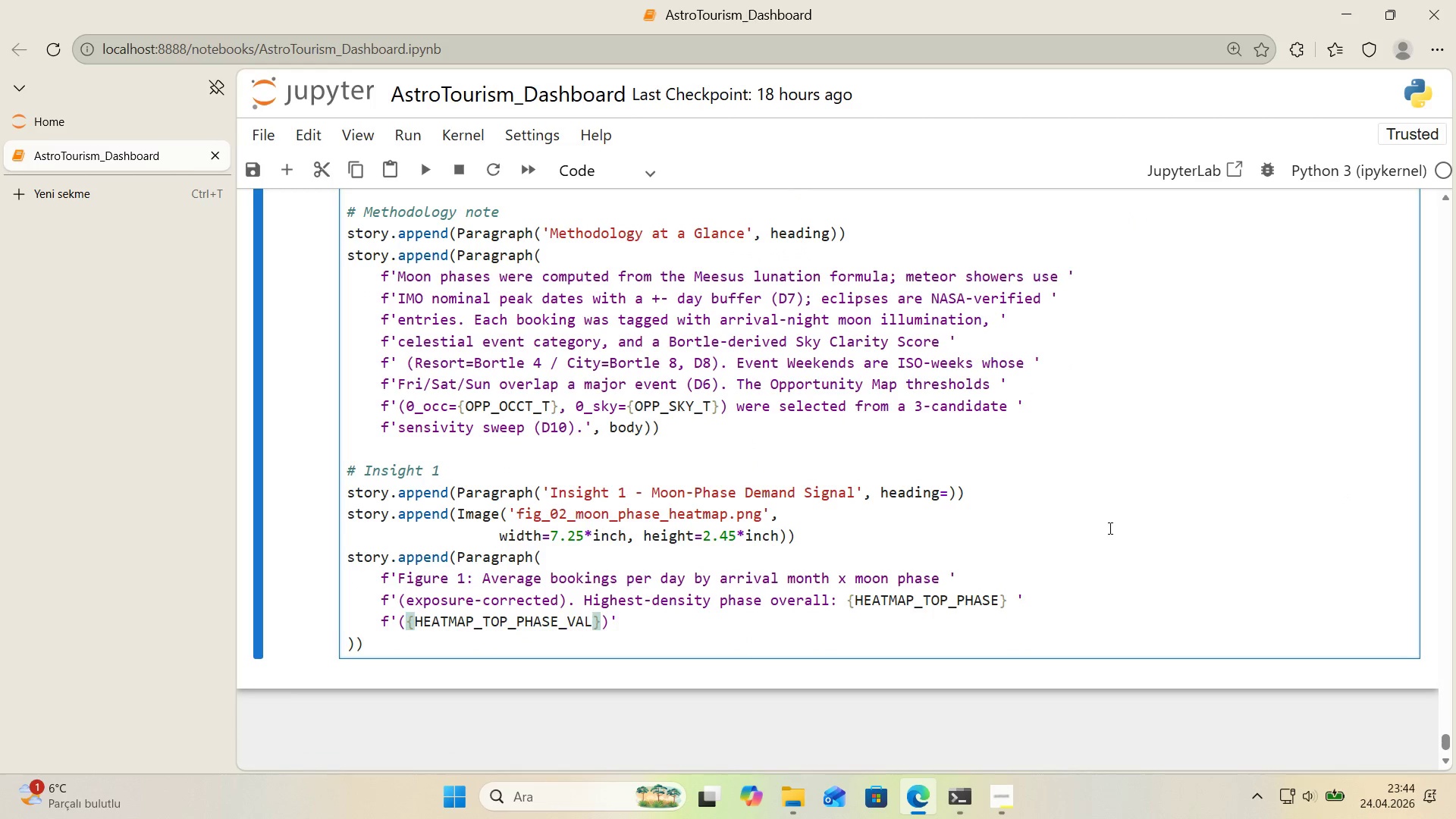 
type(&DAY)
key(Backspace)
key(Backspace)
key(Backspace)
type(a)
key(Backspace)
type(day)
 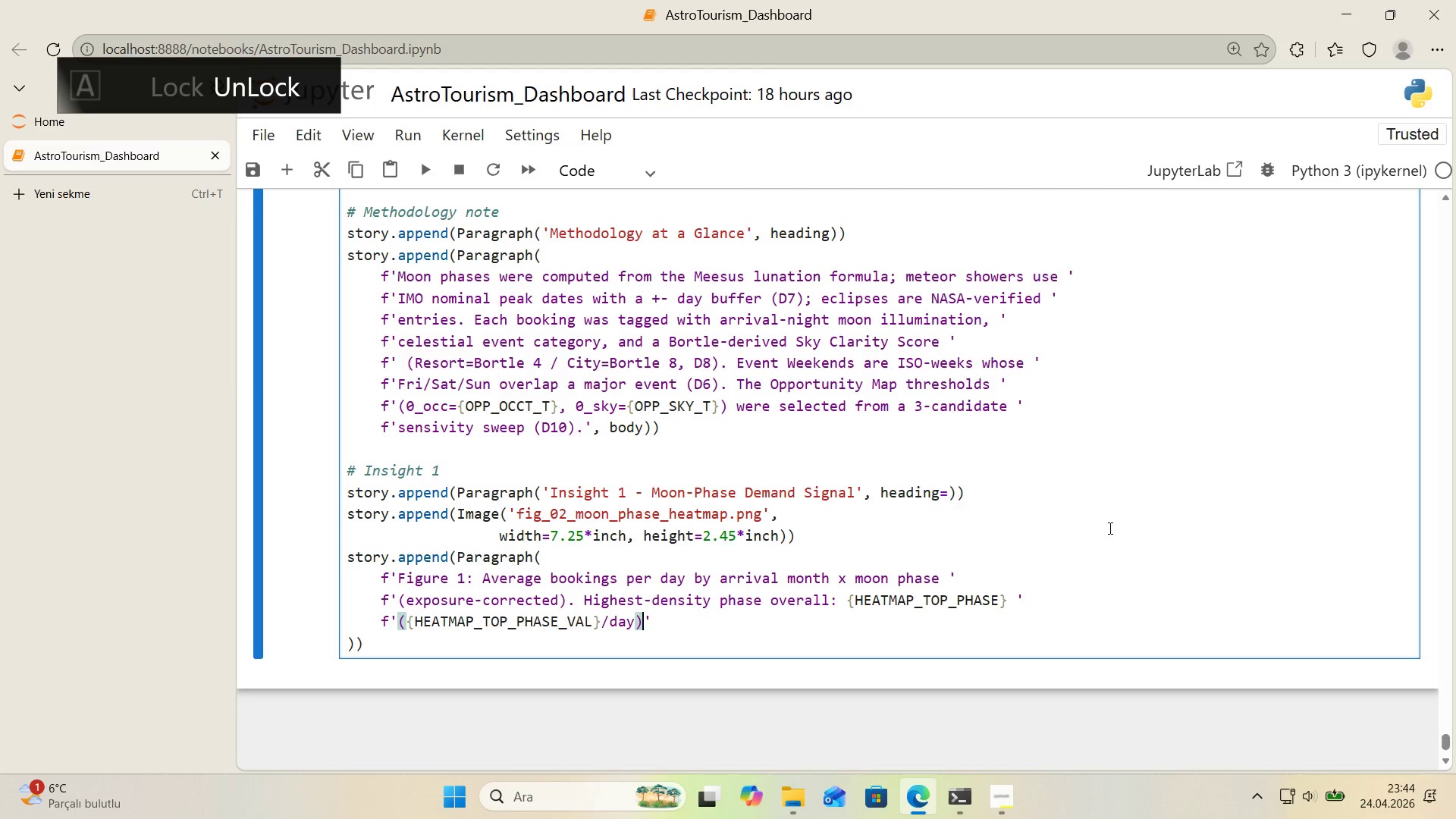 
key(ArrowRight)
 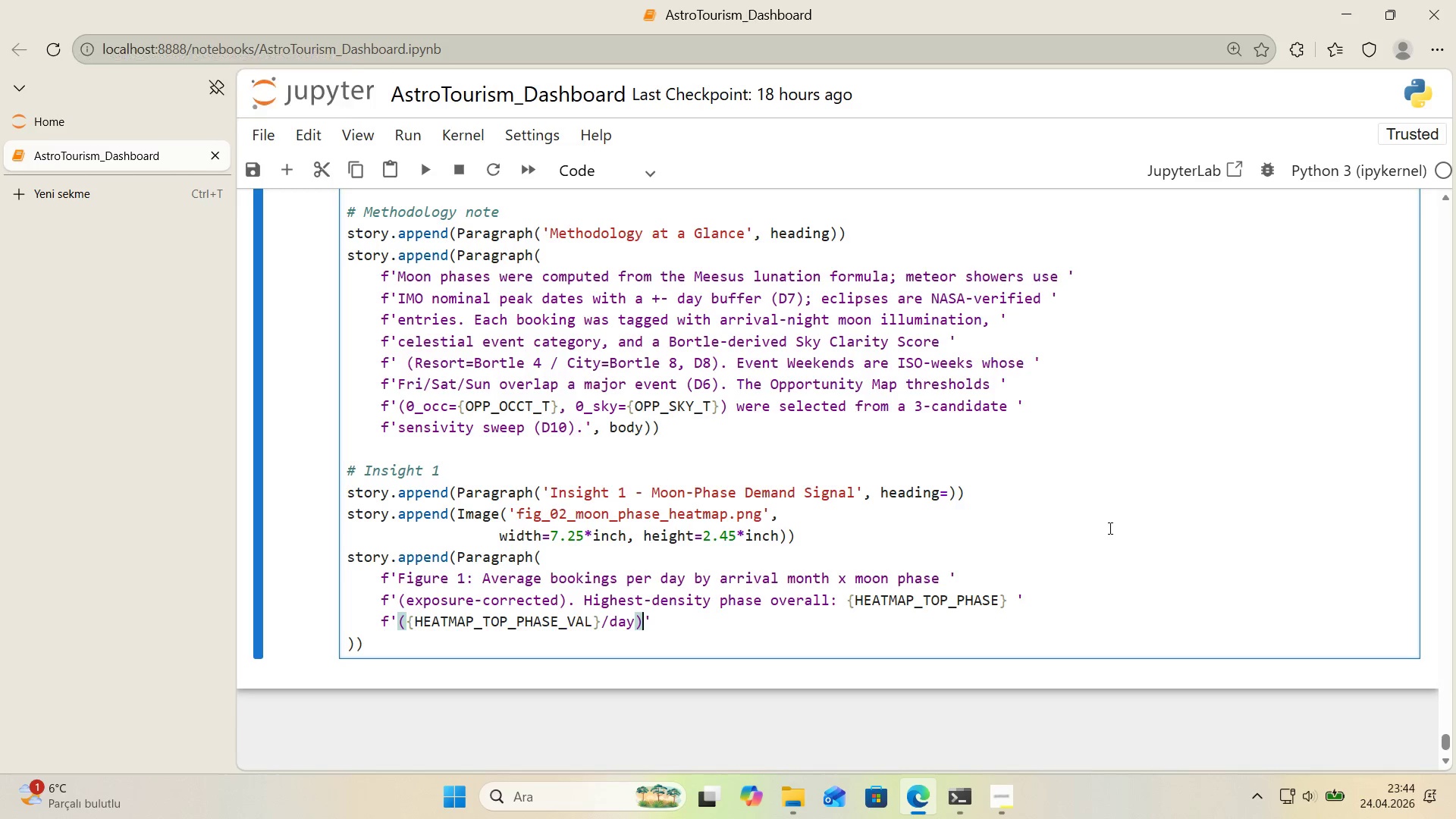 
type(. Peak month> )
 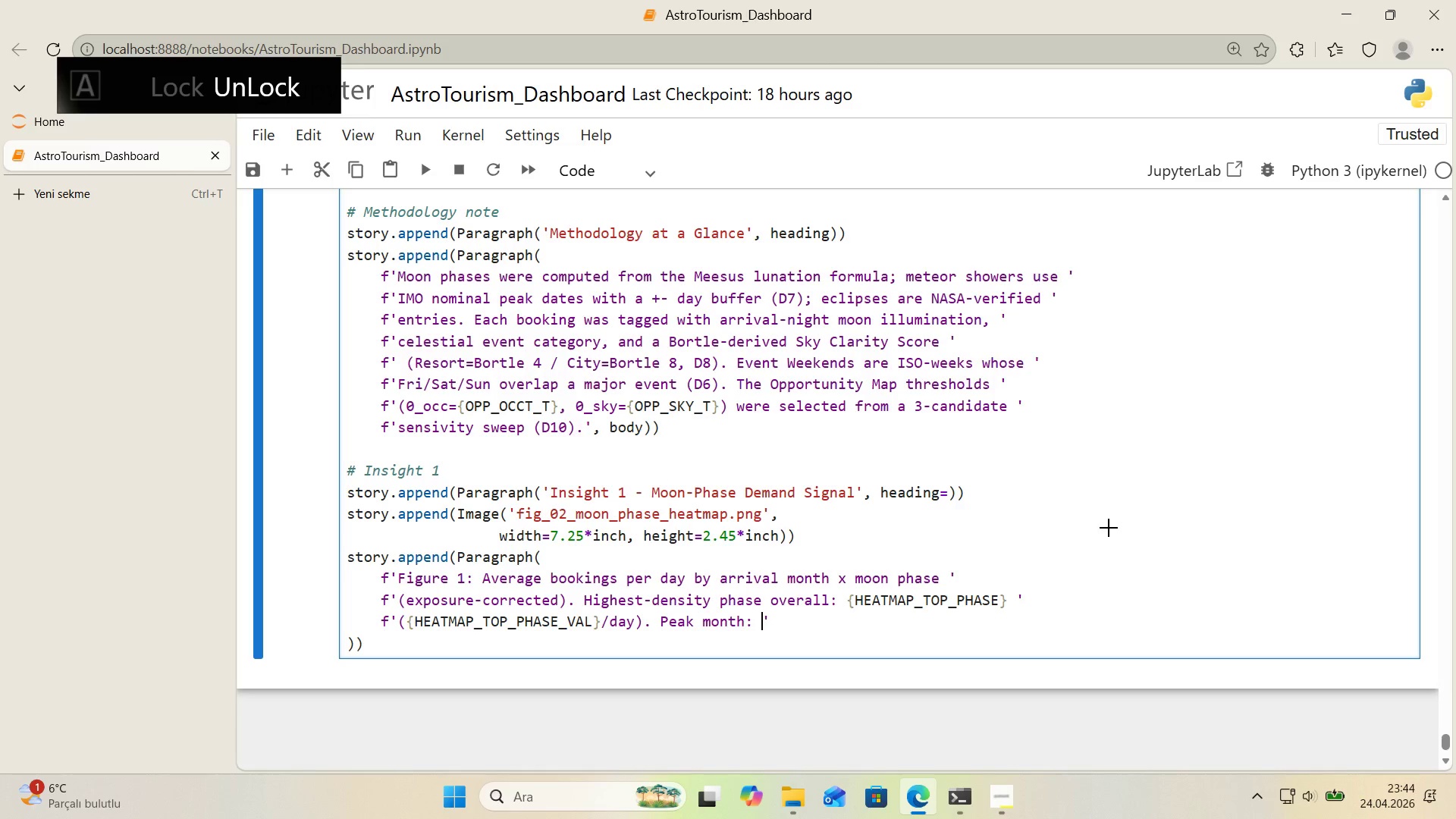 
key(Alt+Control+7)
 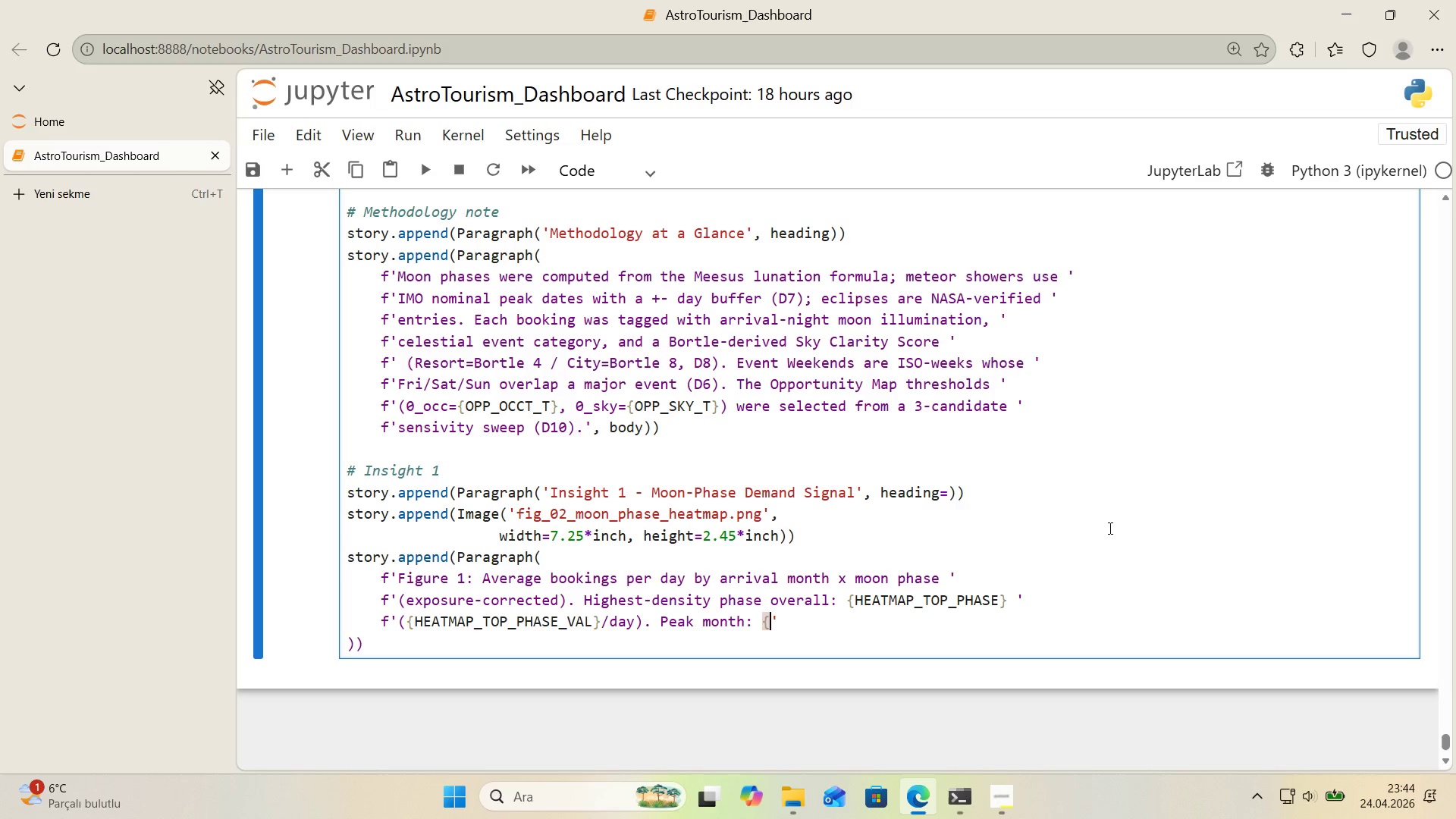 
key(Alt+Control+0)
 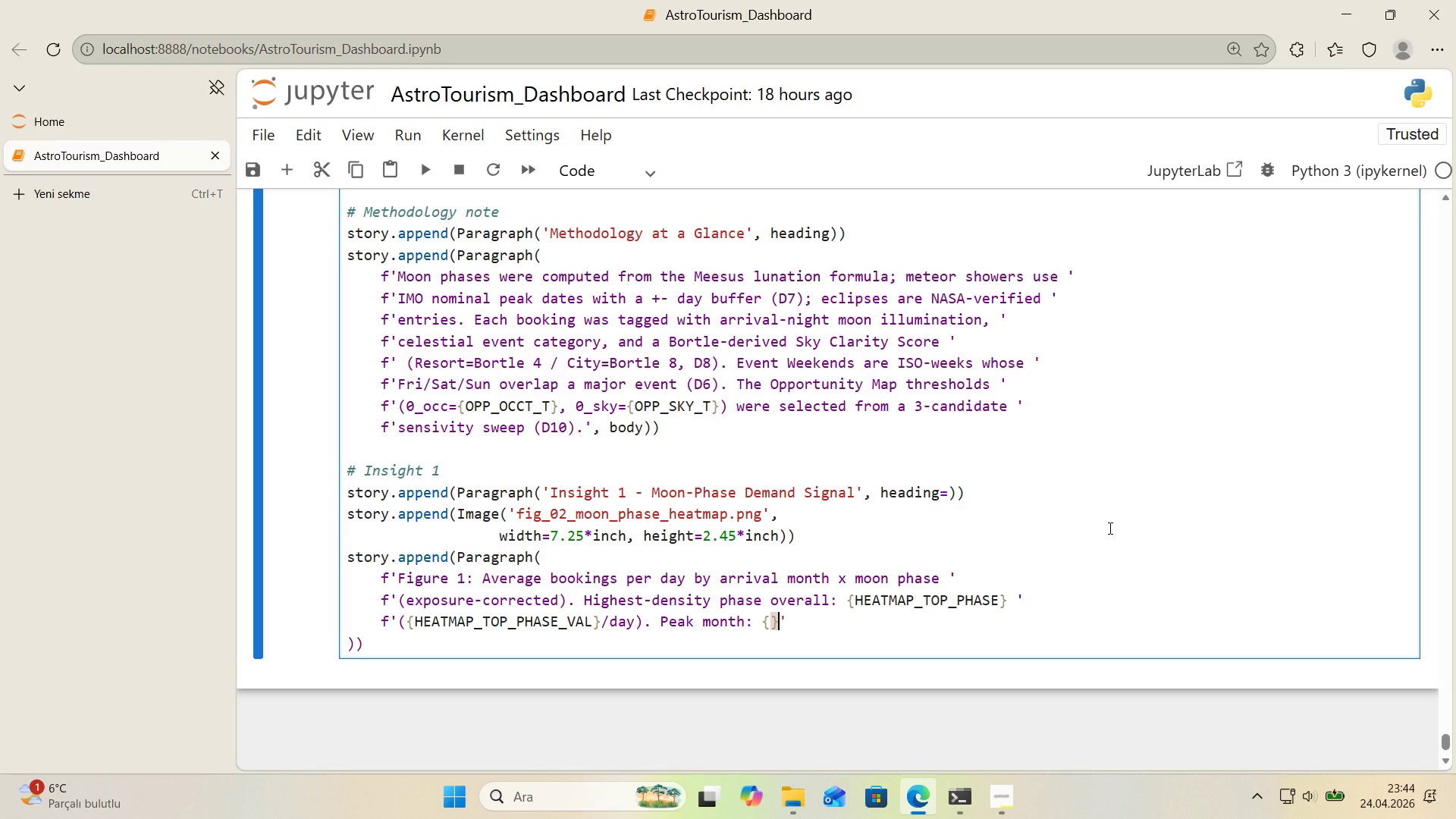 
key(ArrowLeft)
 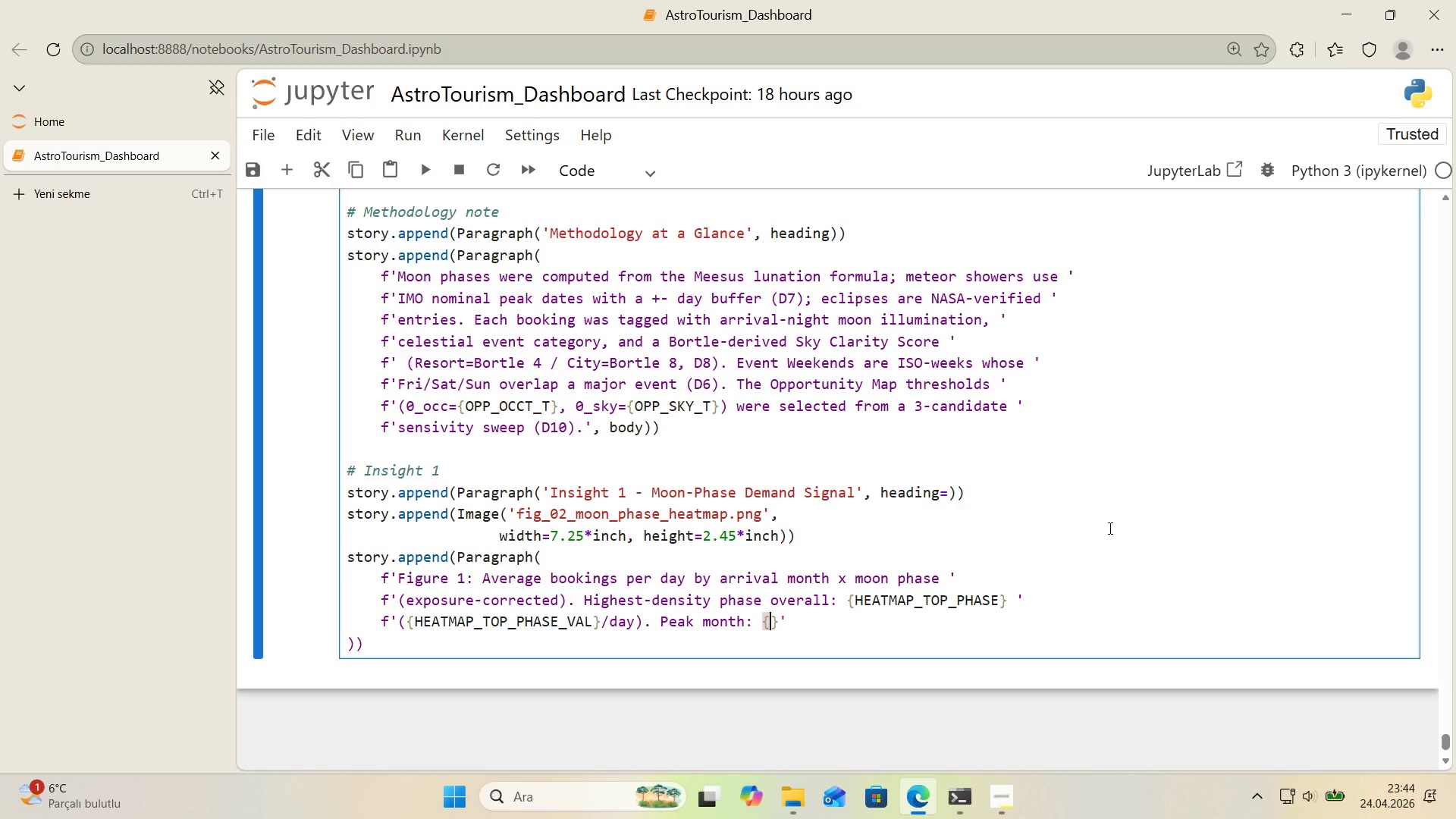 
type(HEATMAP_TOP_MONTH)
 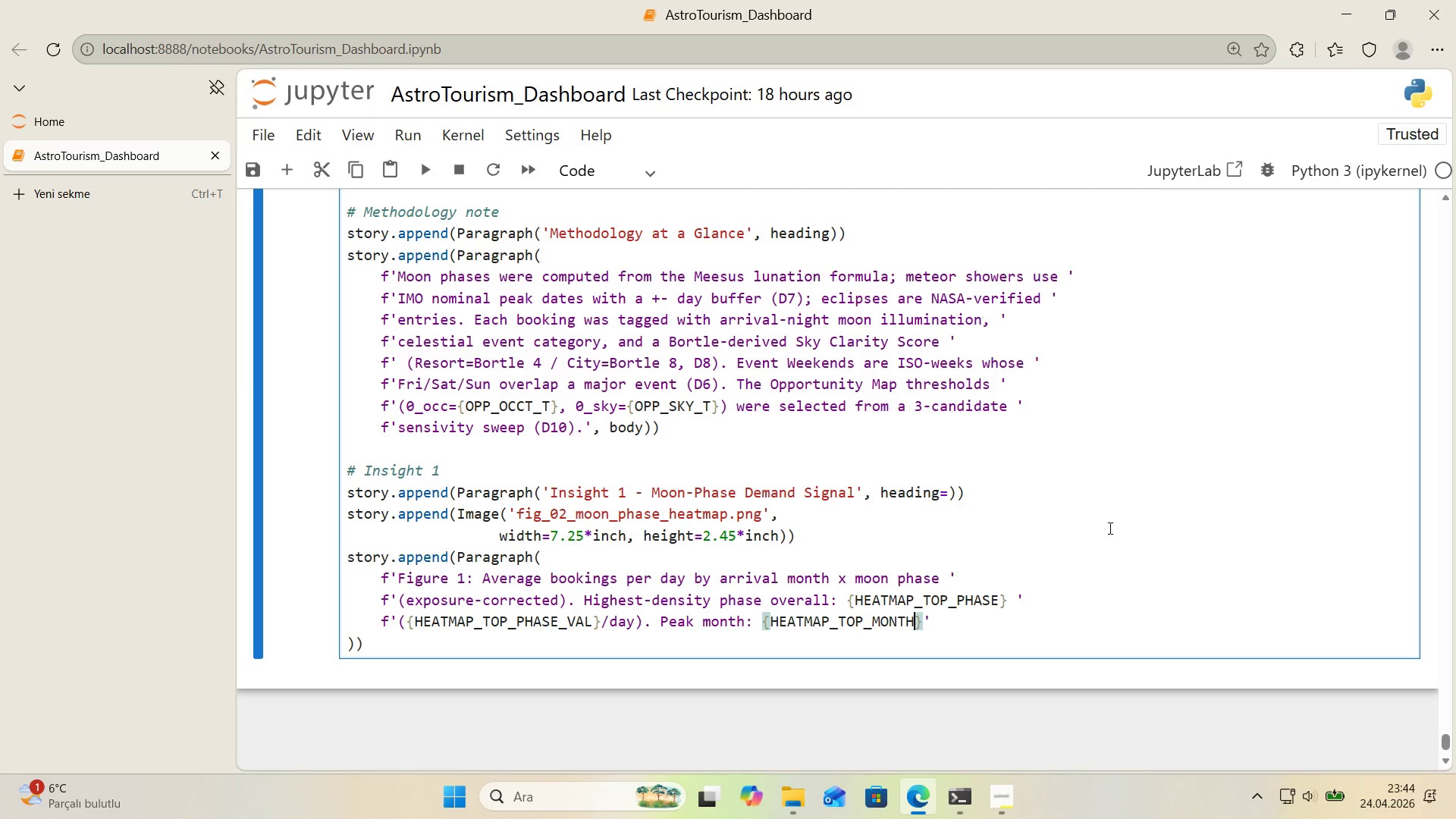 
key(ArrowRight)
 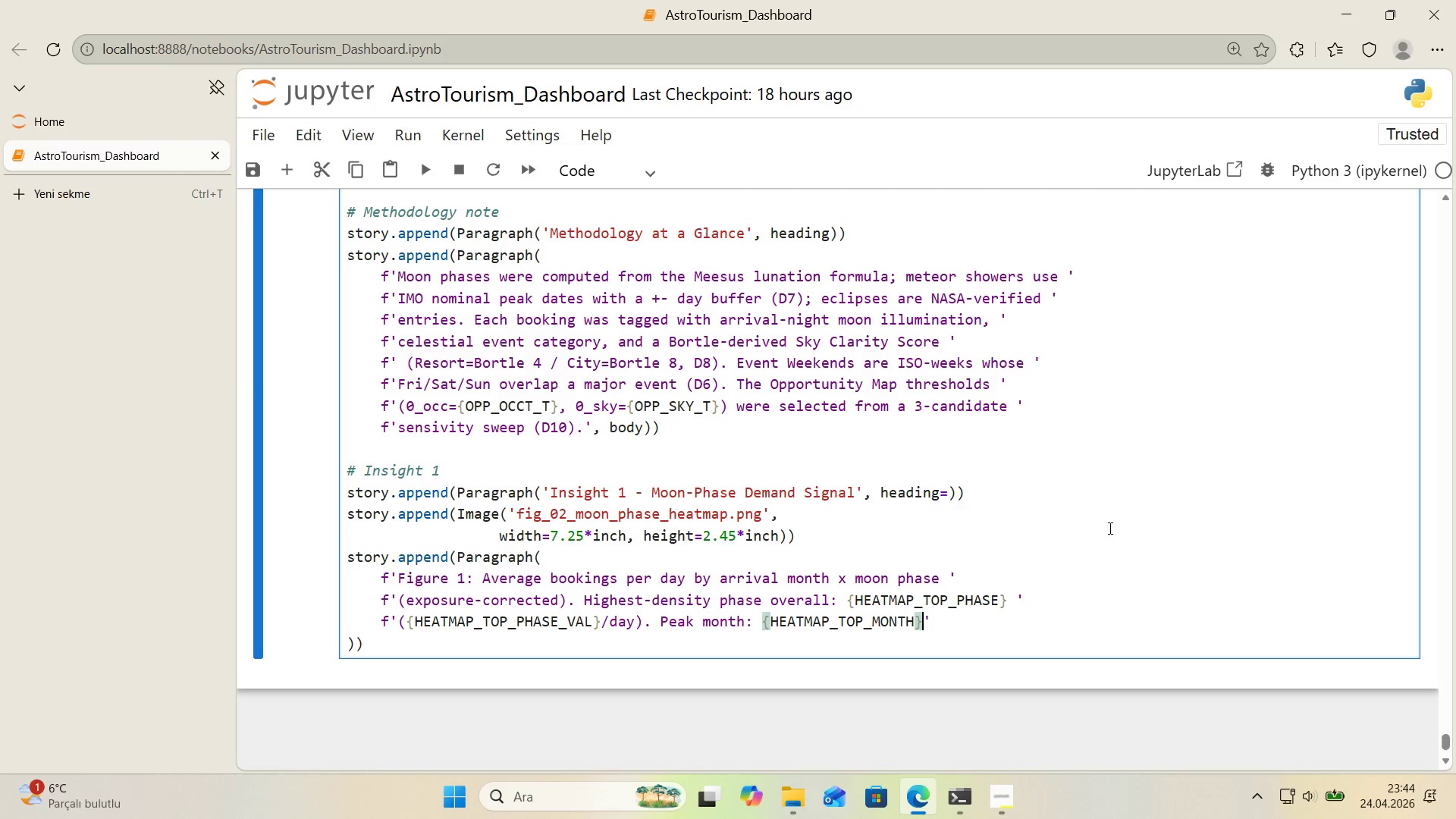 
key(Period)
 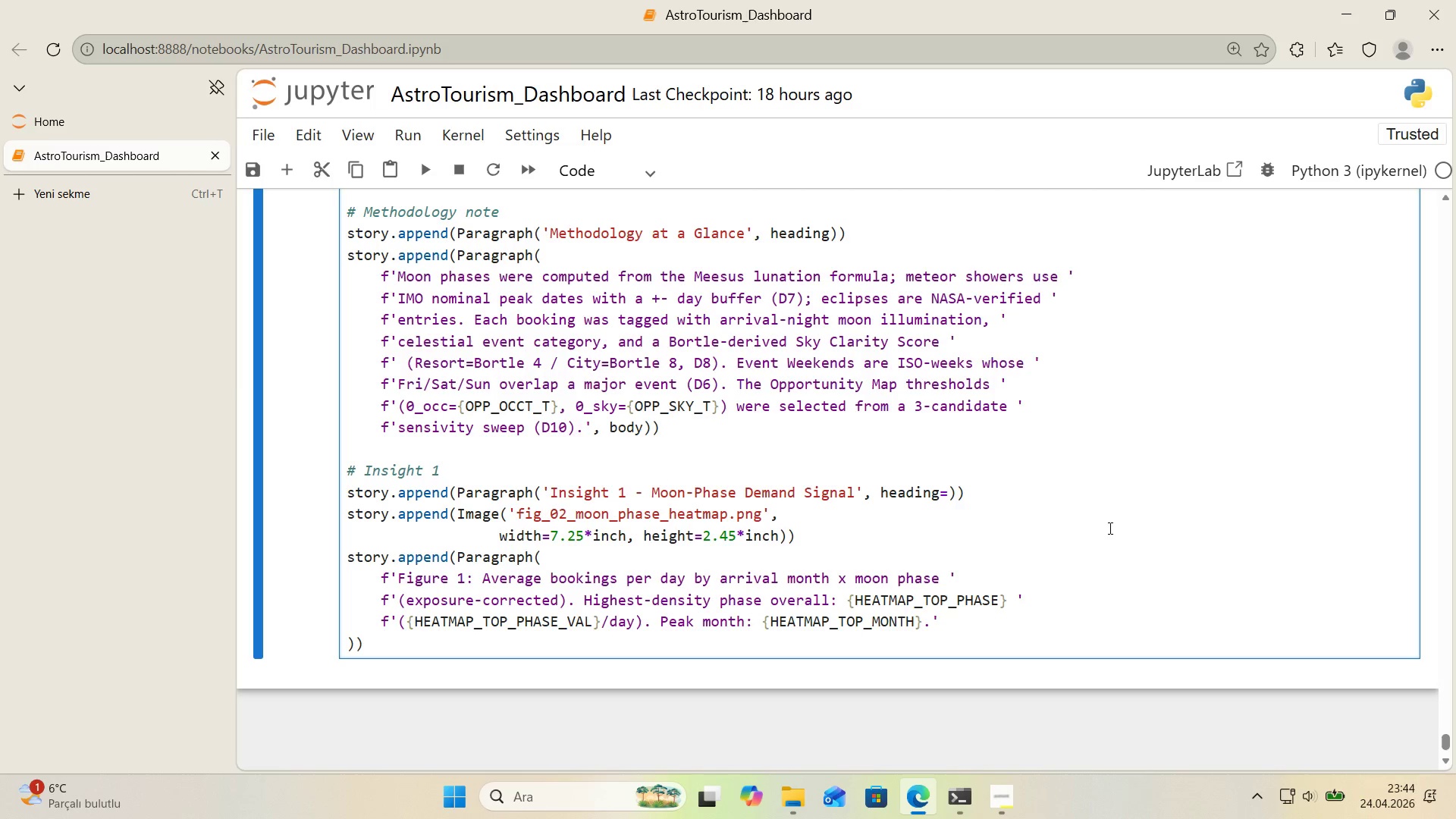 
key(ArrowRight)
 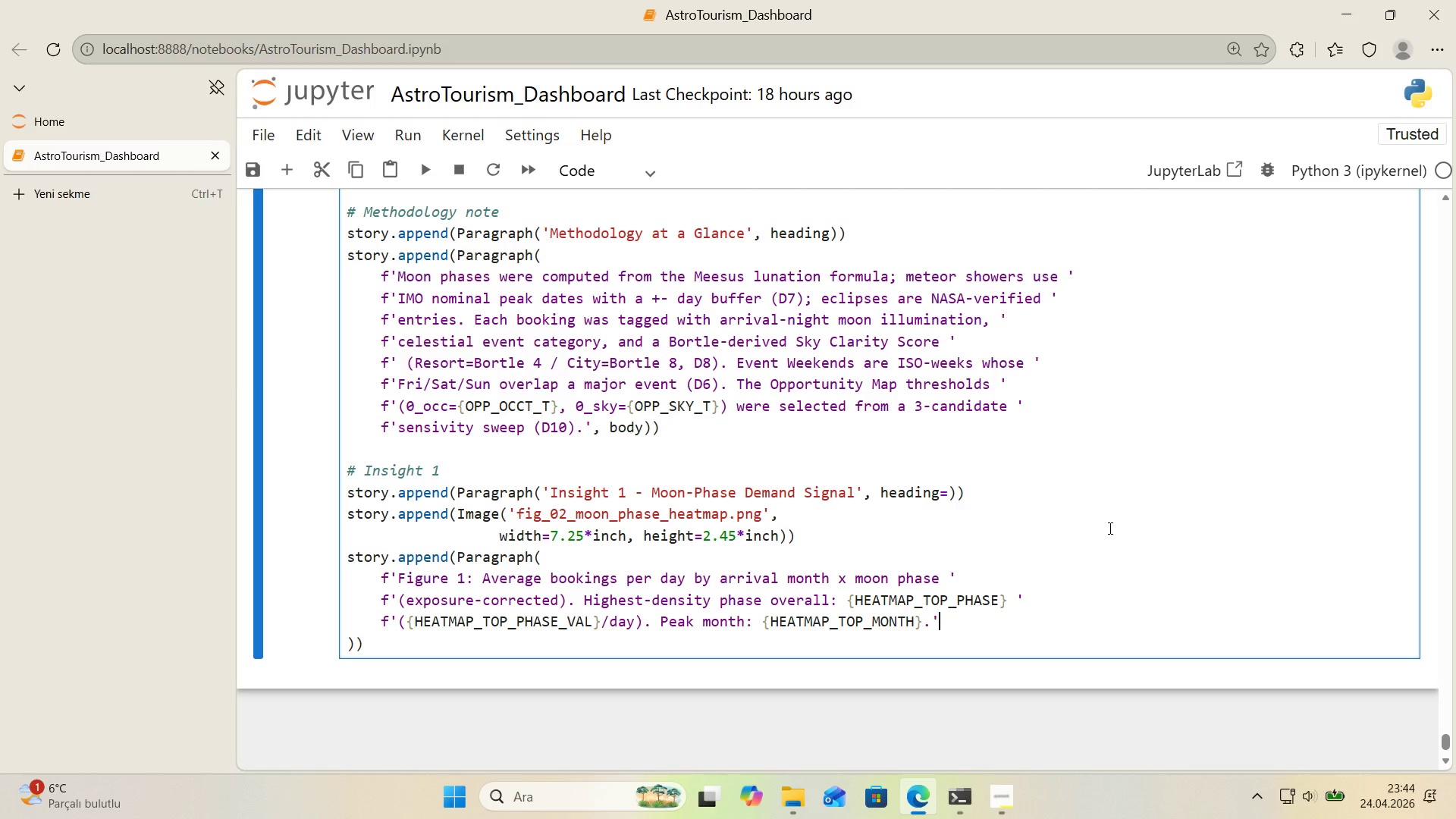 
type(, CAT)
key(Backspace)
key(Backspace)
key(Backspace)
type(capt'on)
 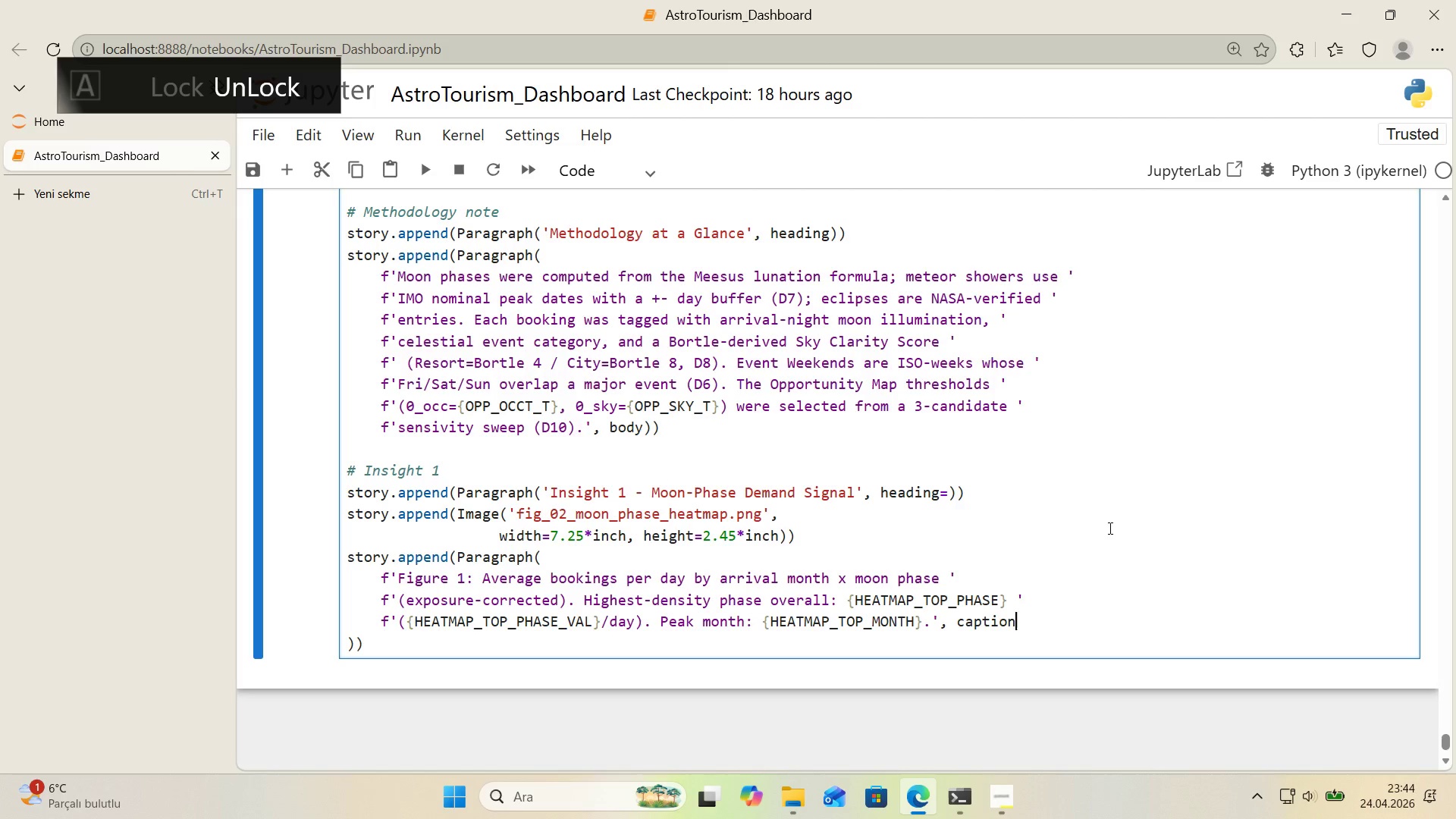 
key(ArrowDown)
 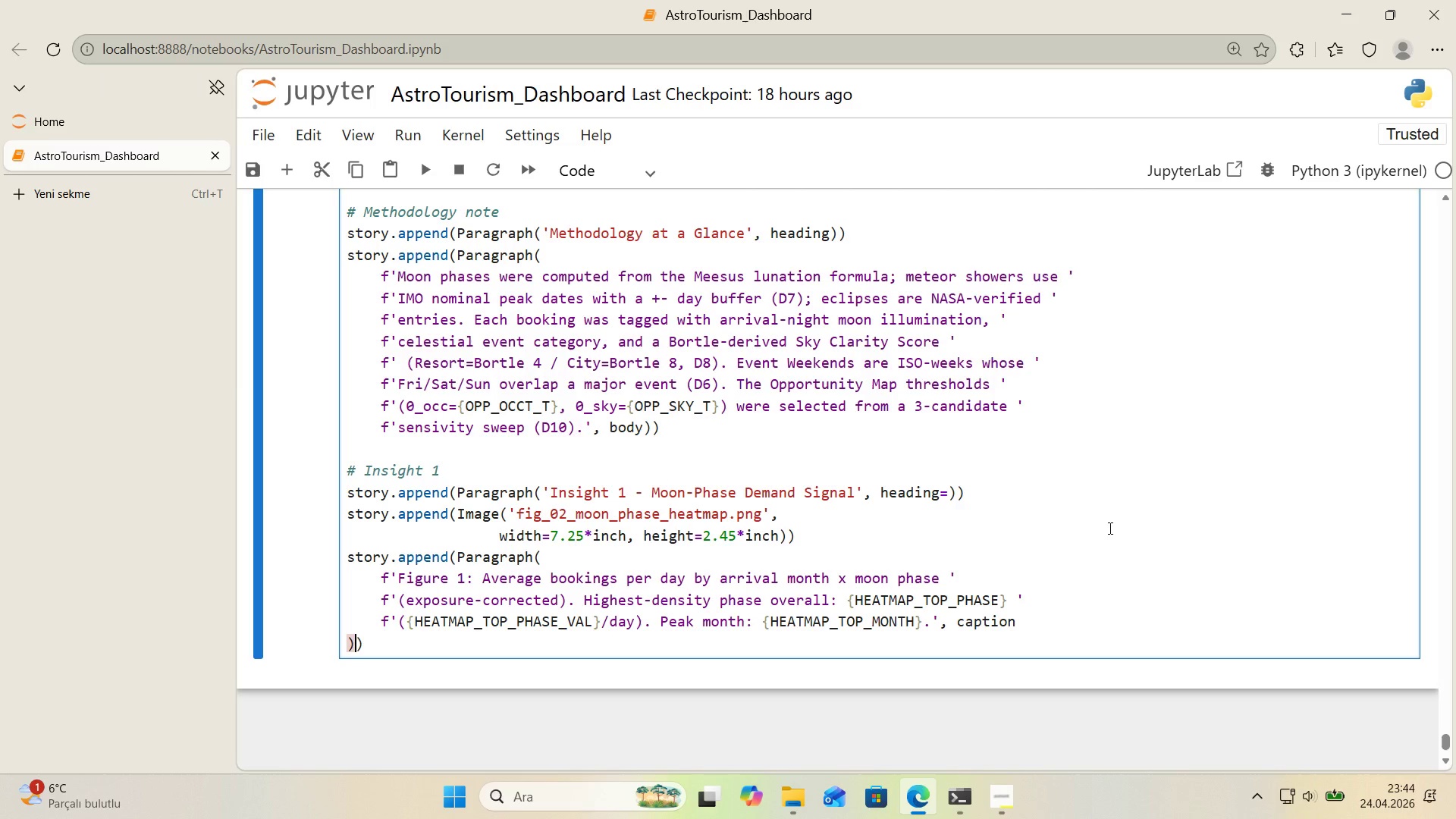 
key(ArrowLeft)
 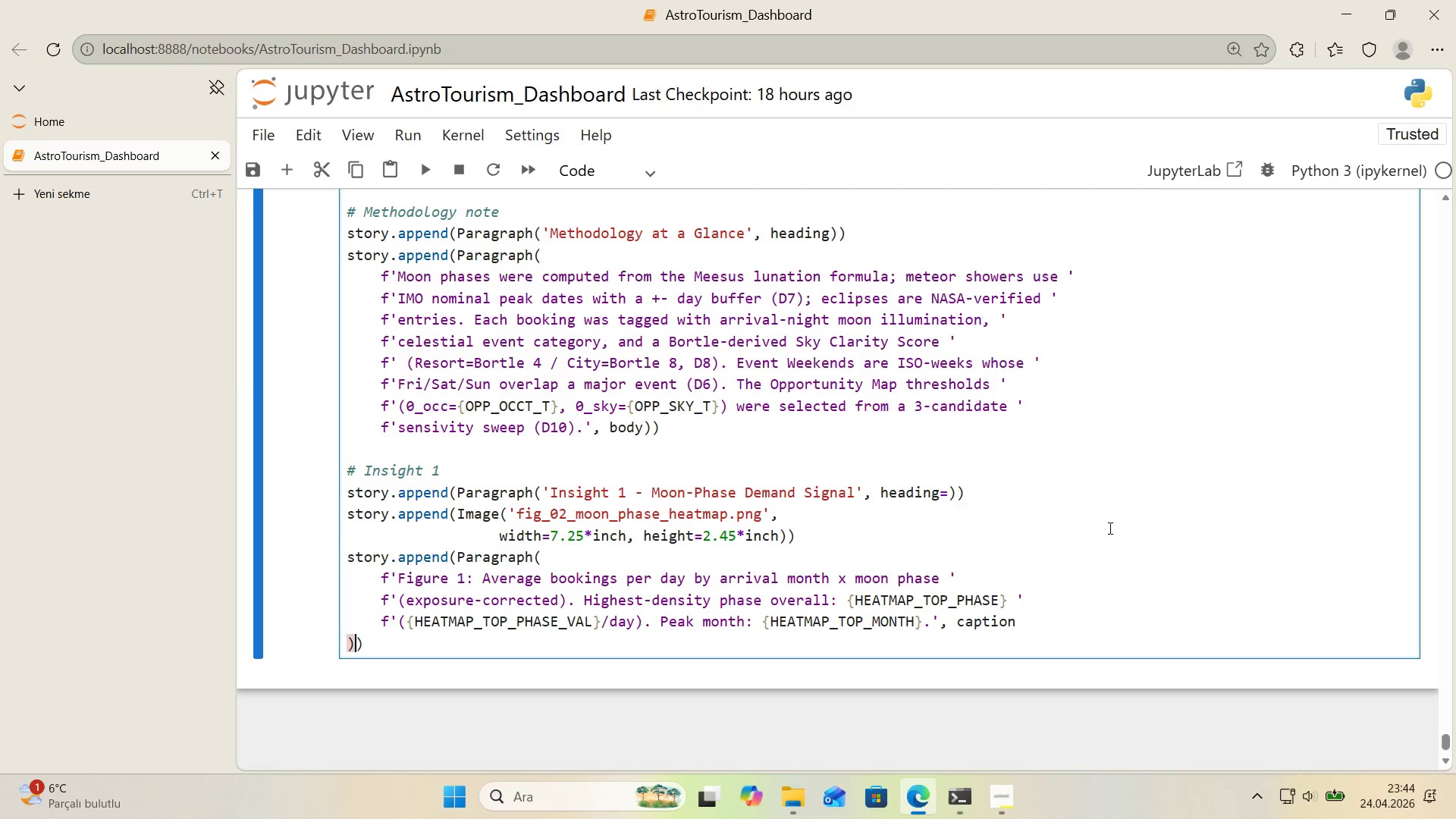 
key(ArrowLeft)
 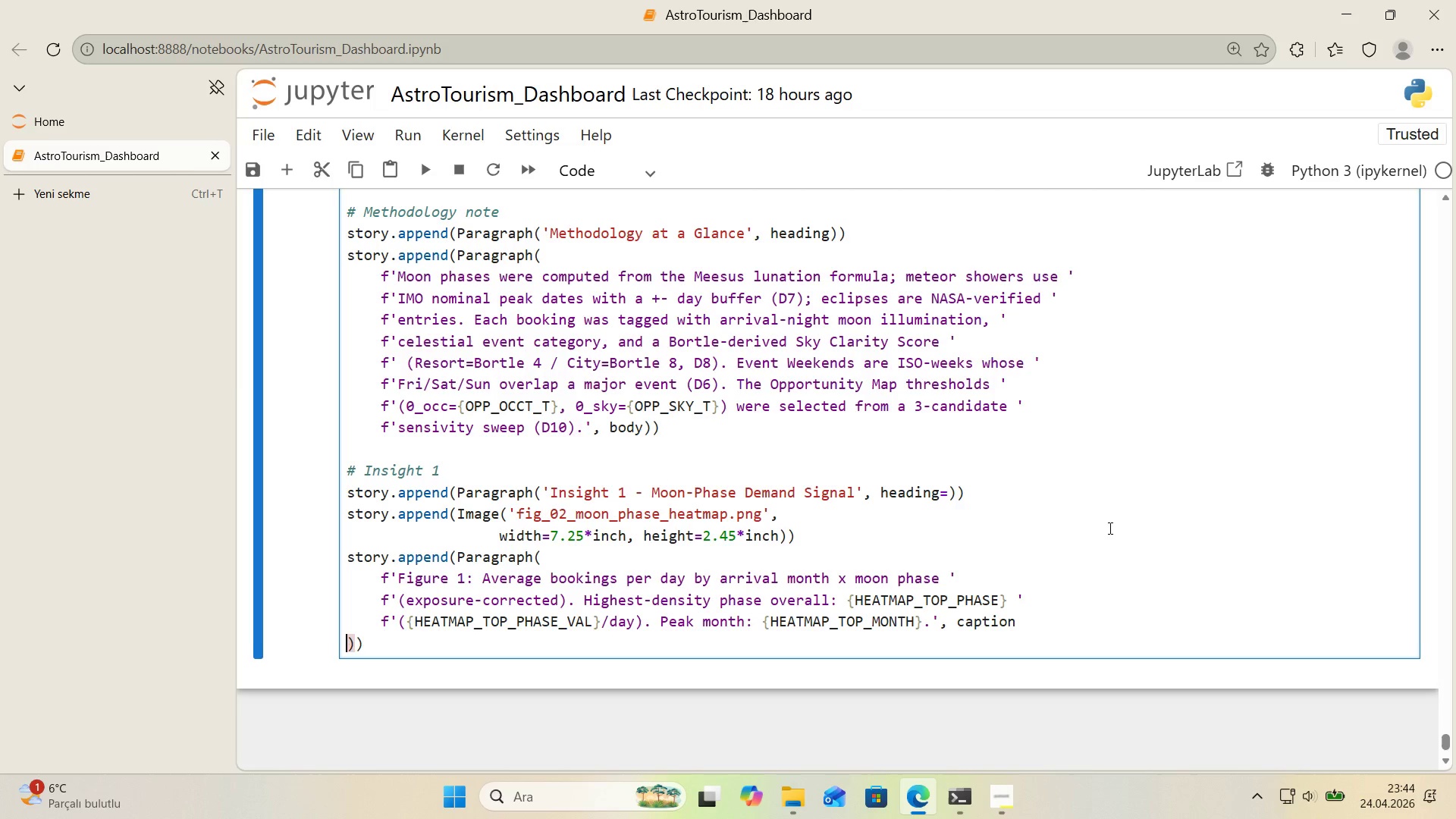 
key(Backspace)
 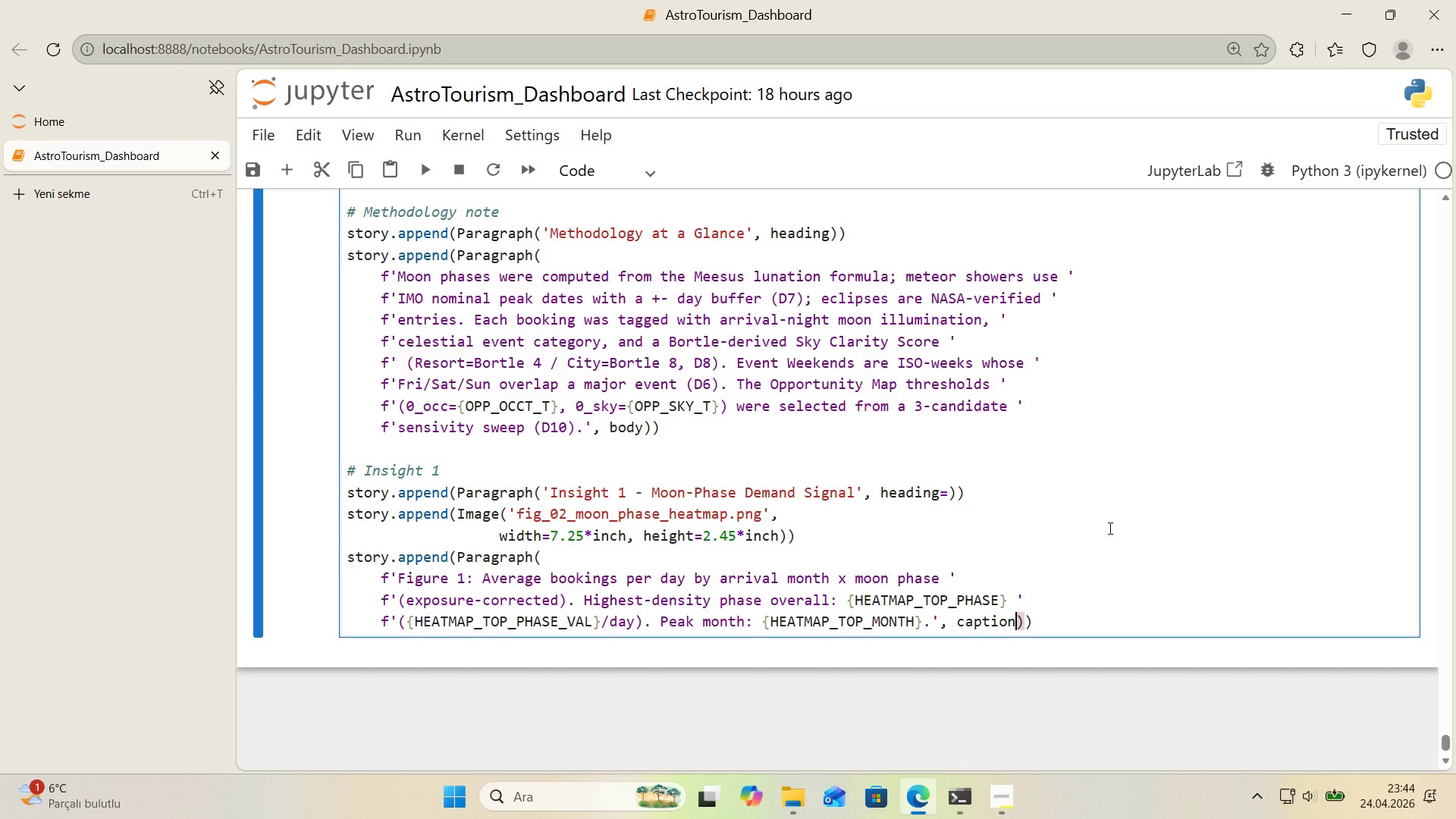 
key(ArrowRight)
 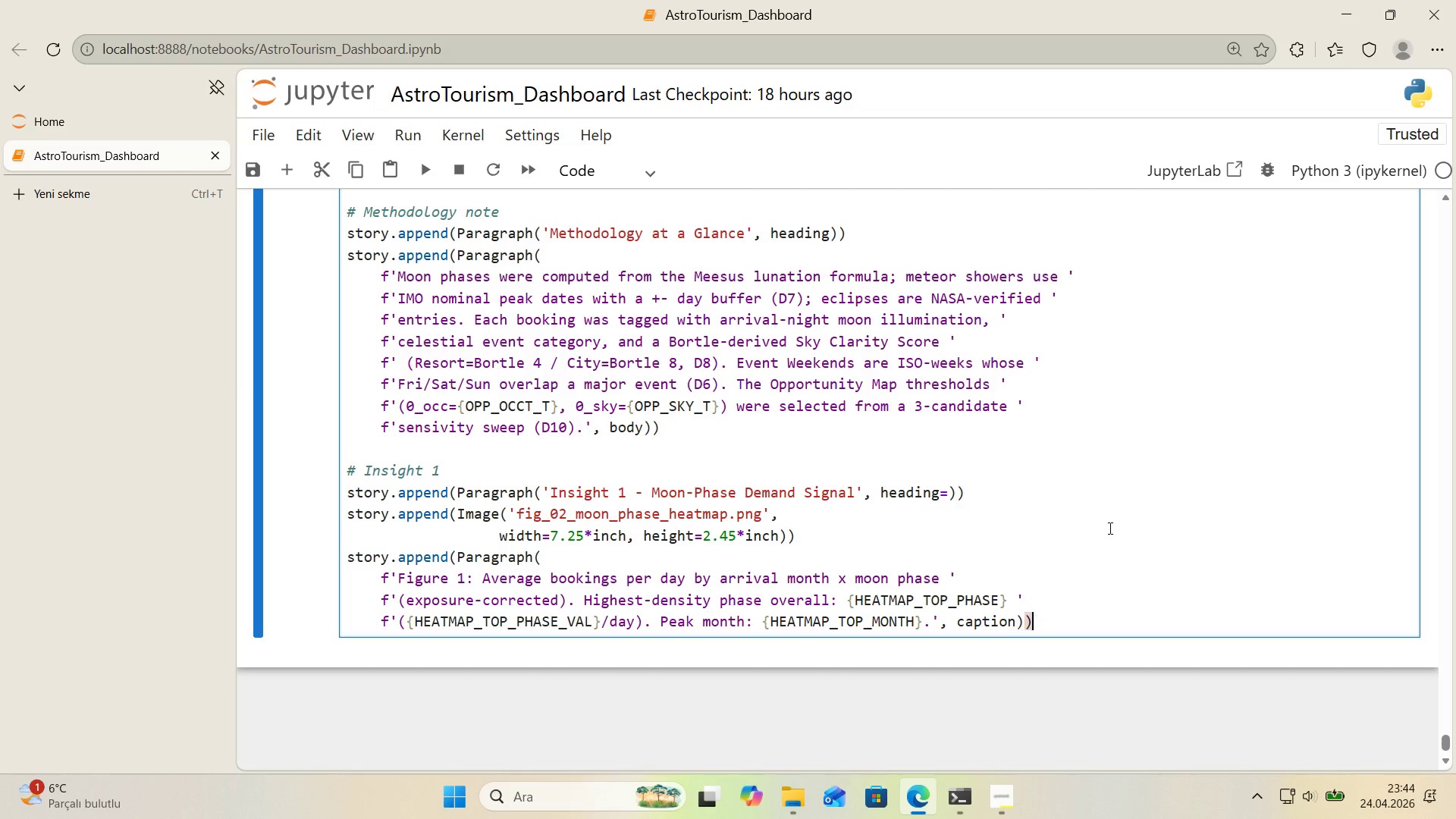 
key(ArrowRight)
 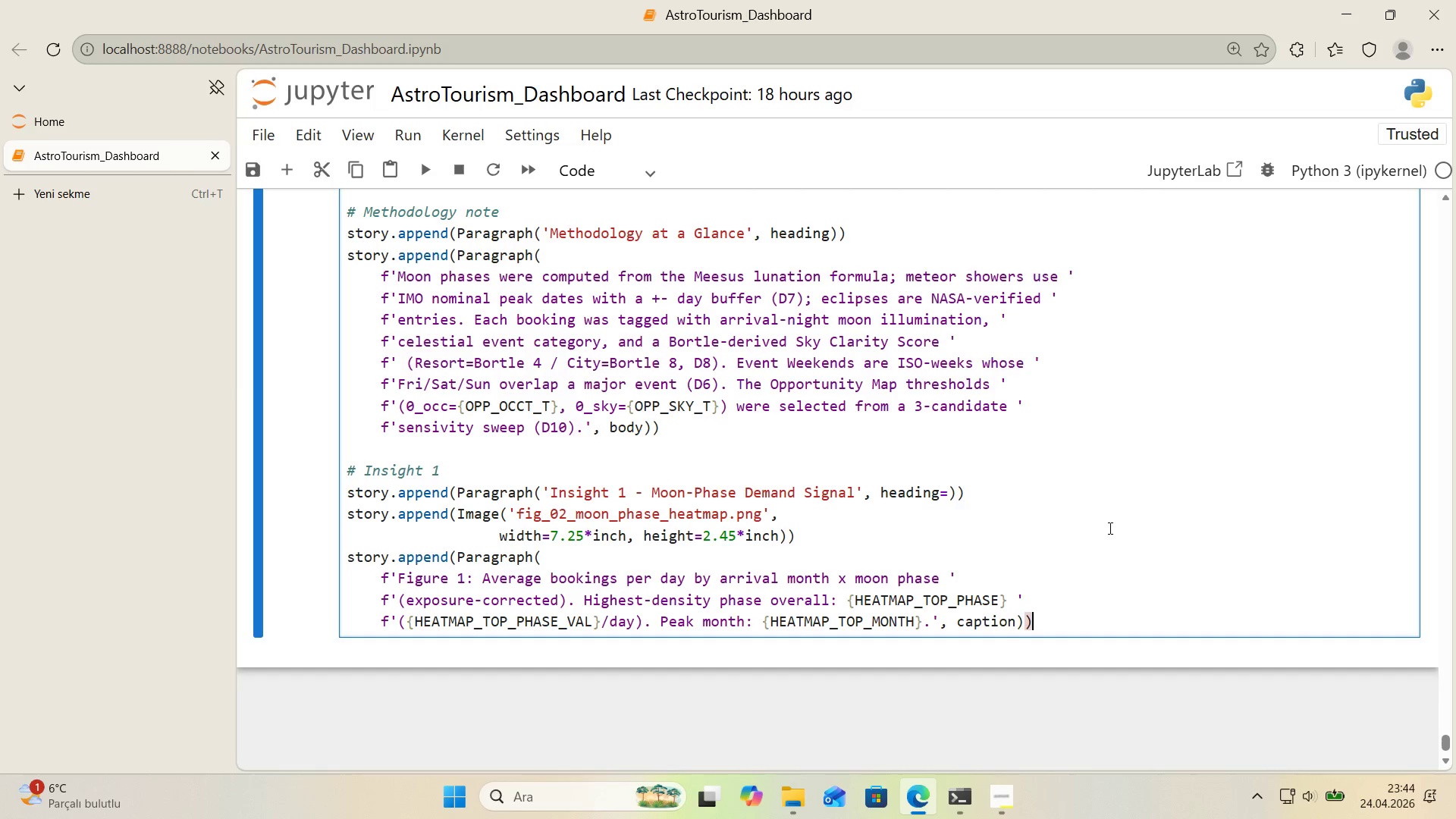 
key(Enter)
 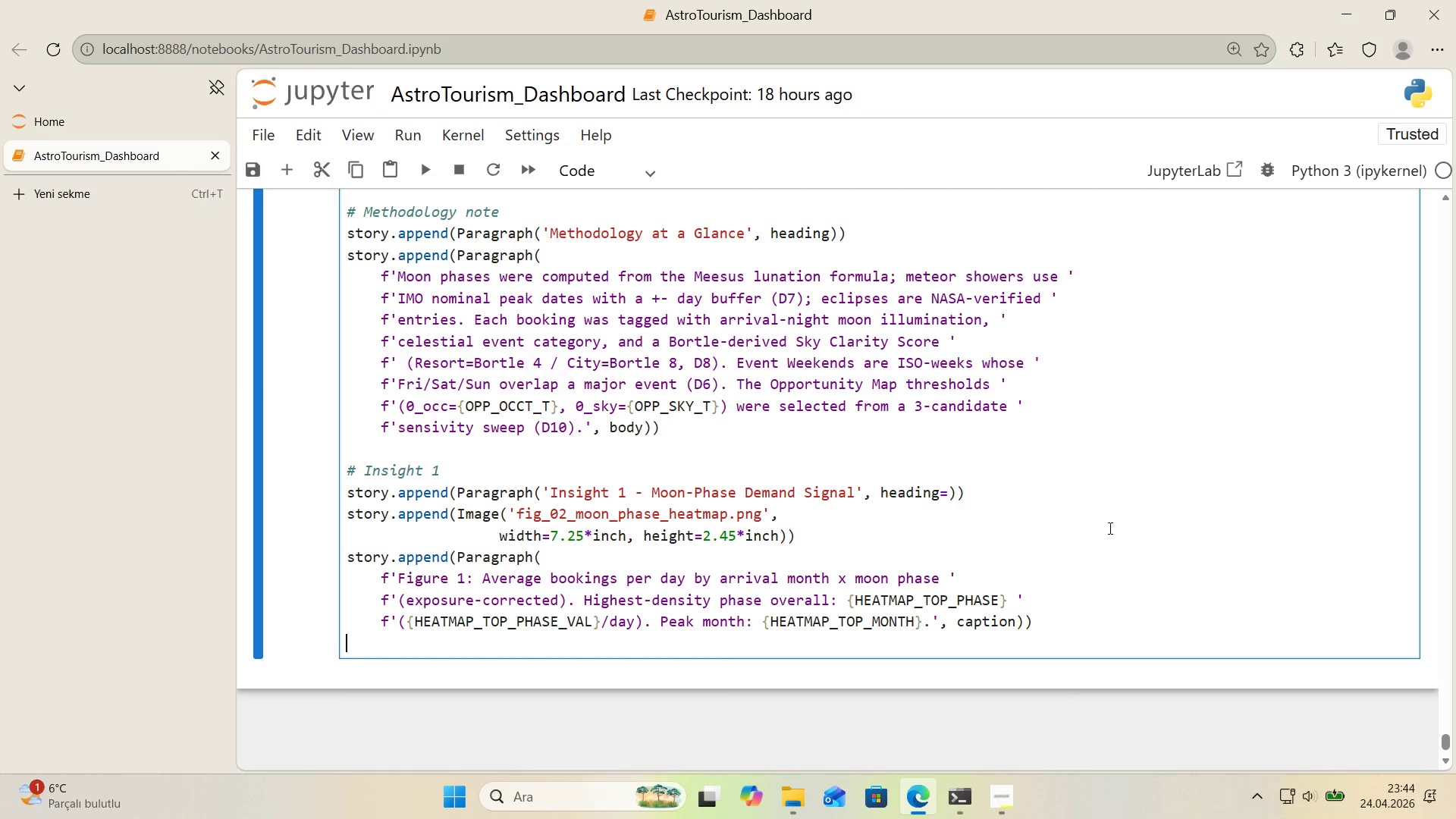 
type(story.append()
key(Backspace)
type(*()
 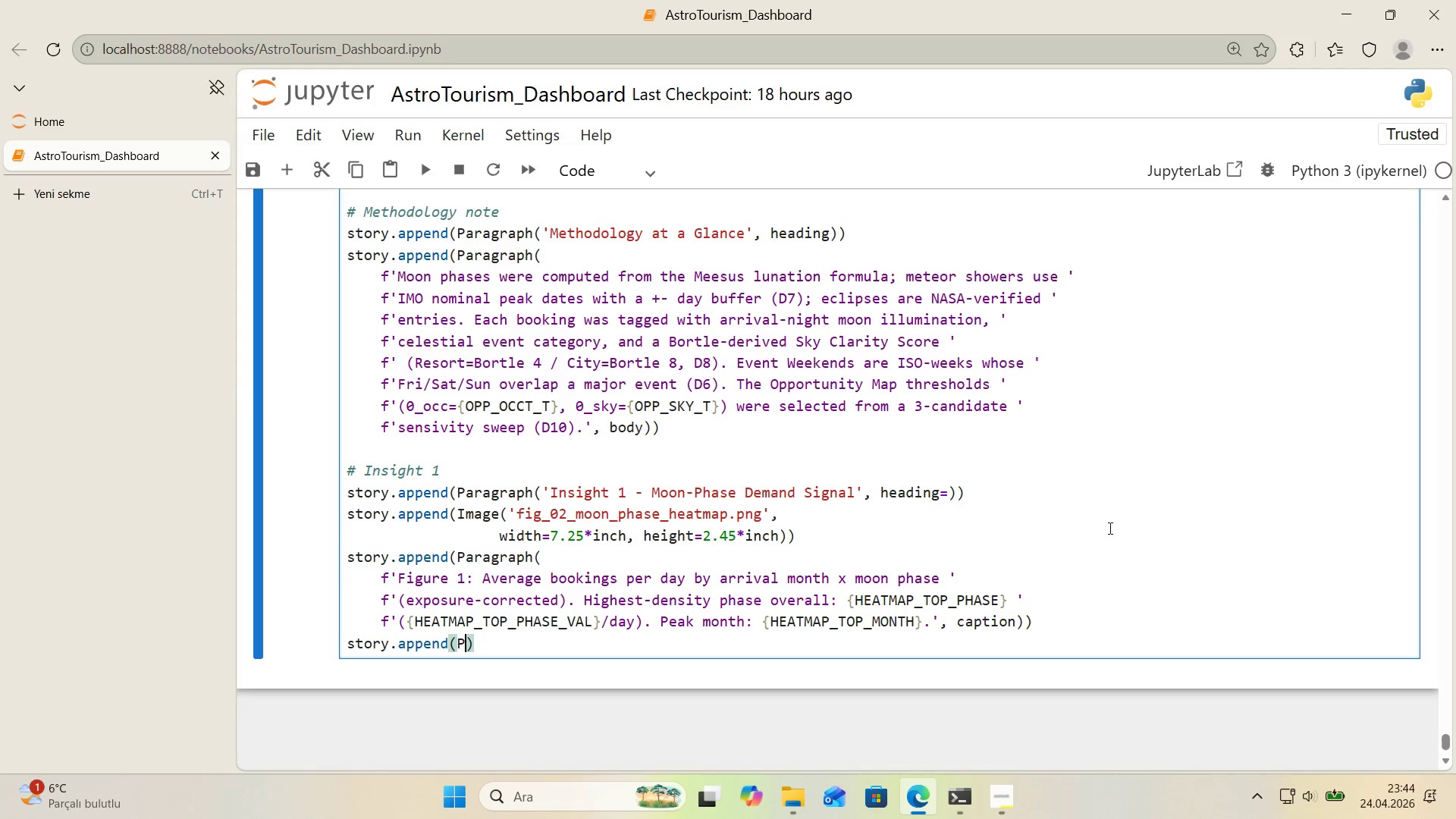 
 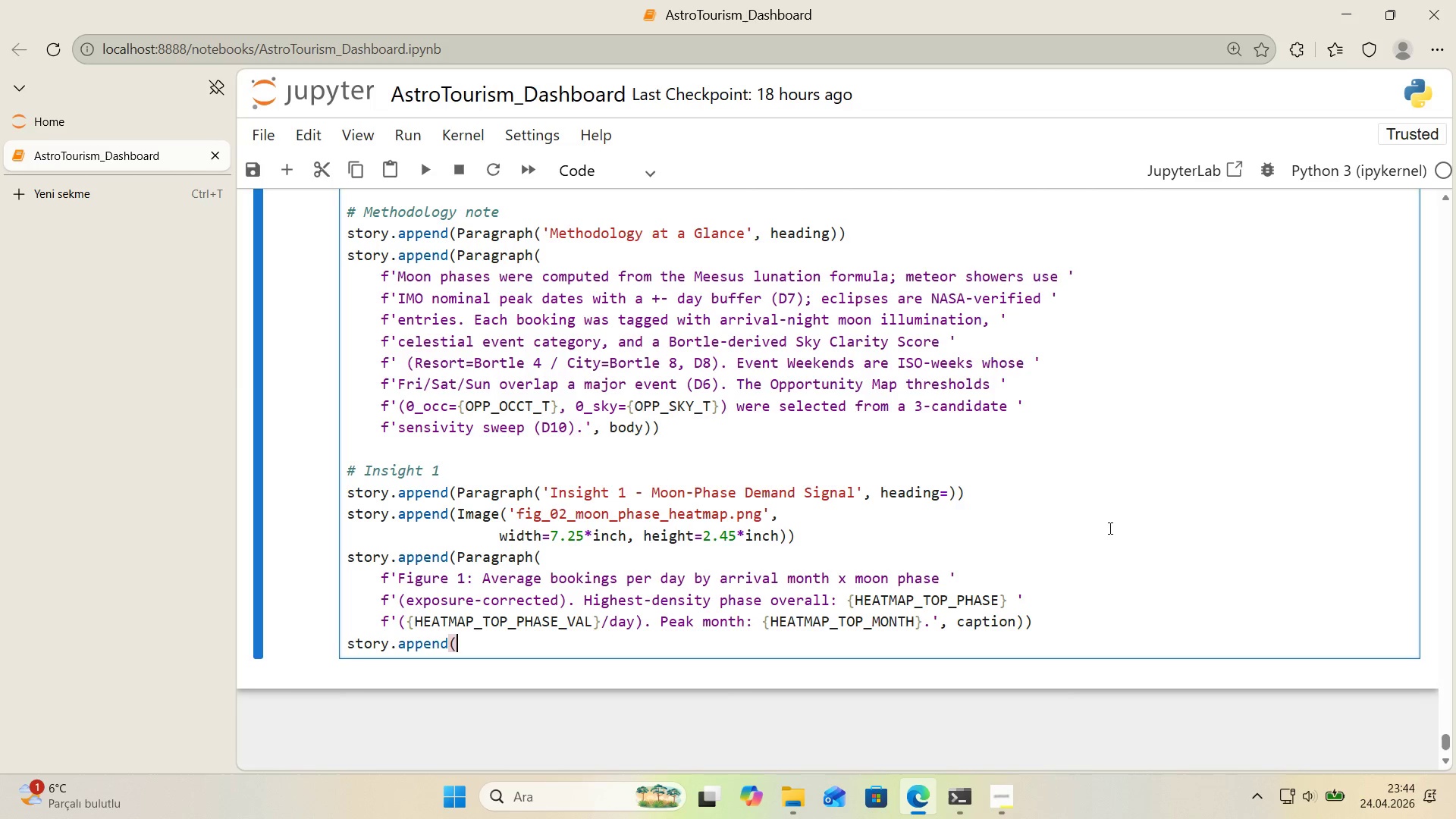 
key(ArrowLeft)
 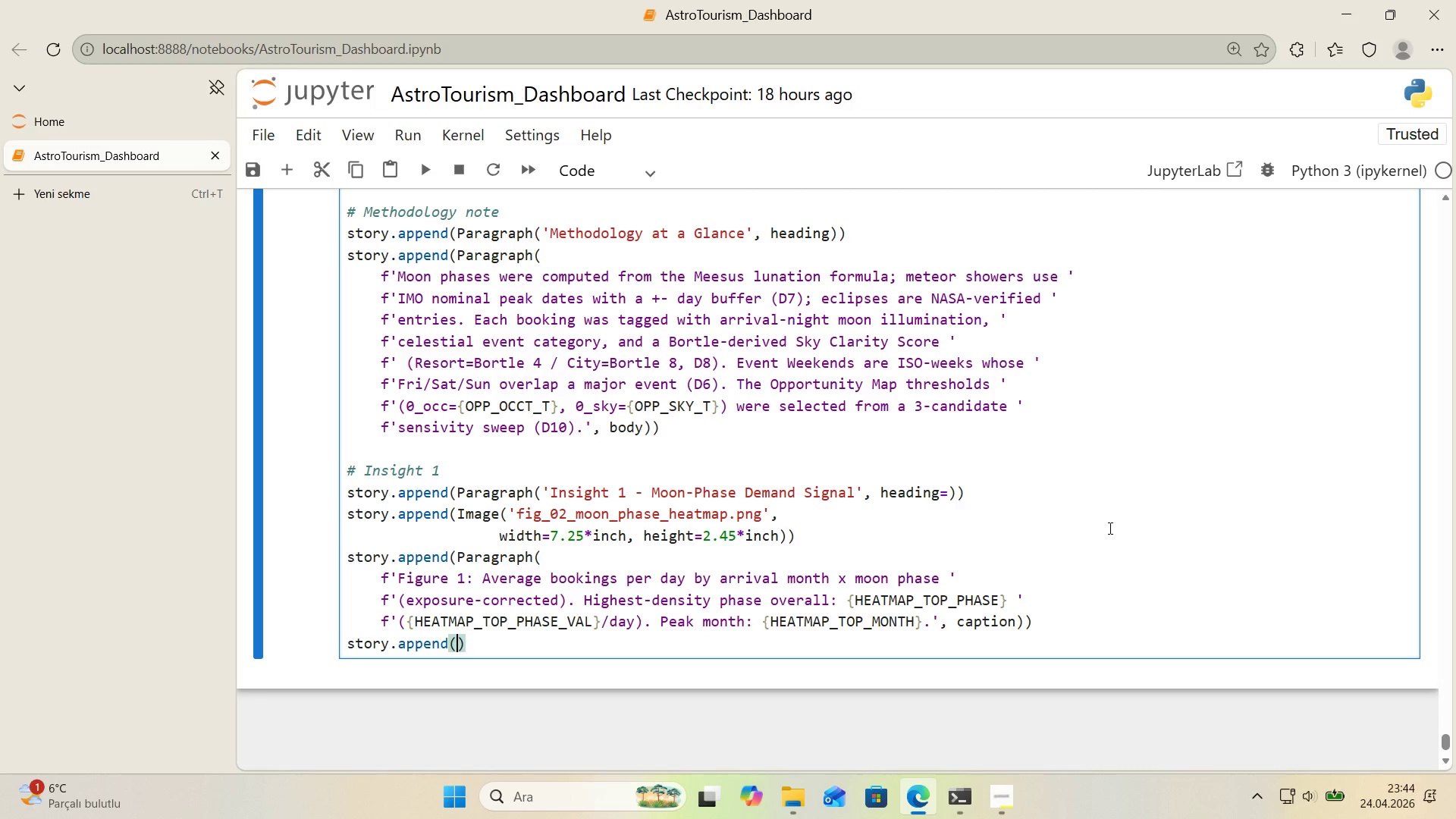 
type(Paragraph*()
 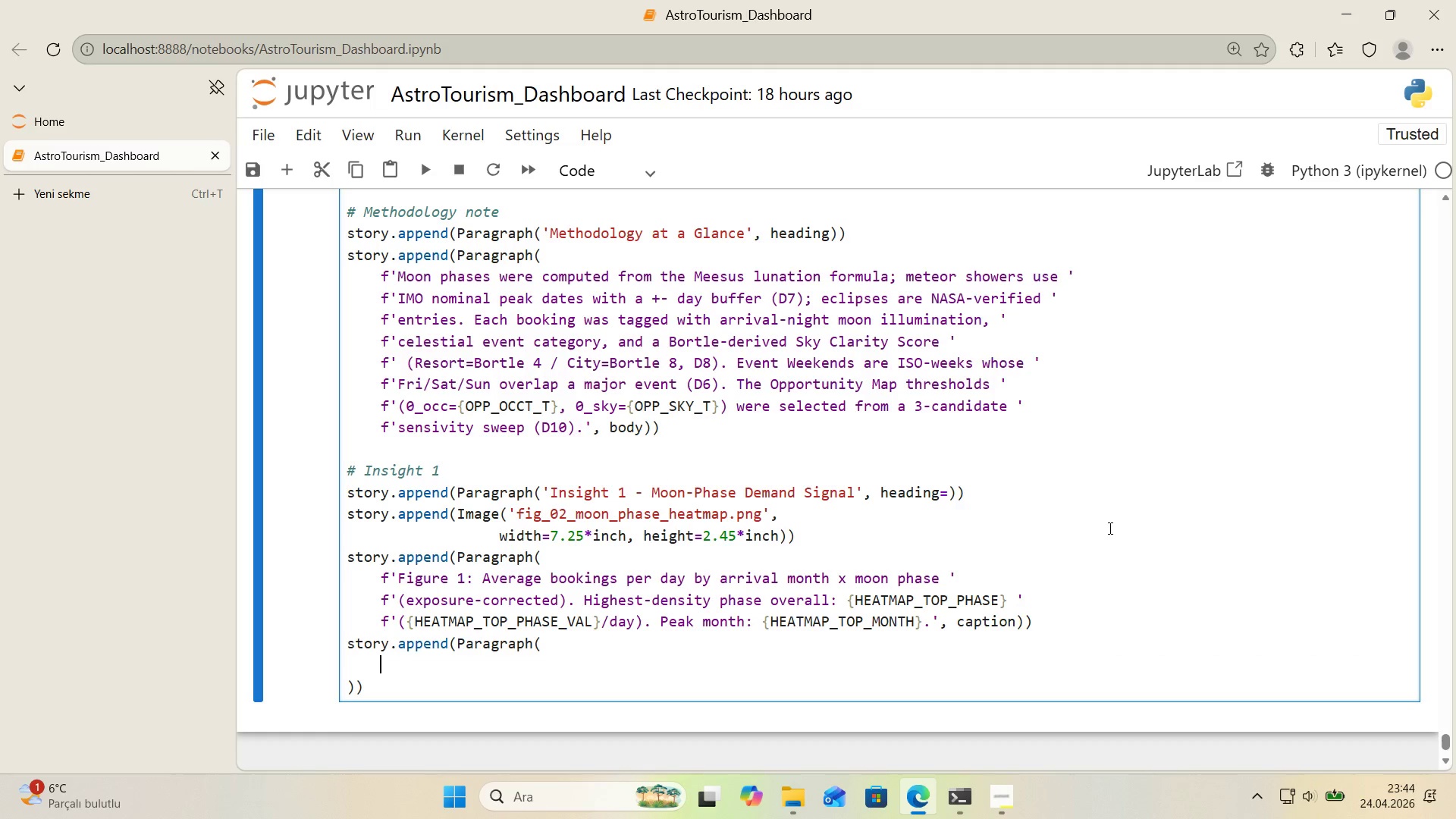 
 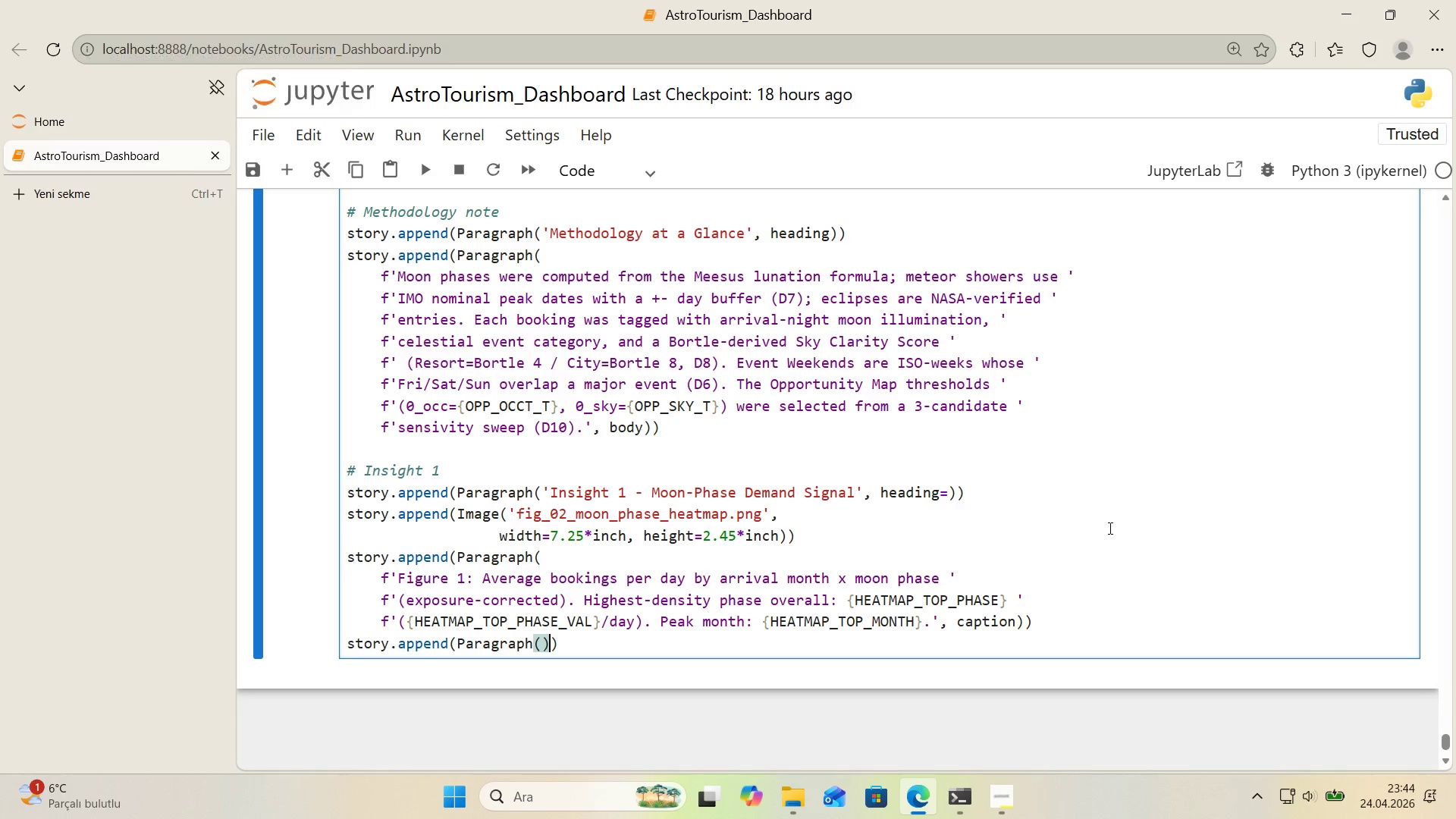 
key(ArrowLeft)
 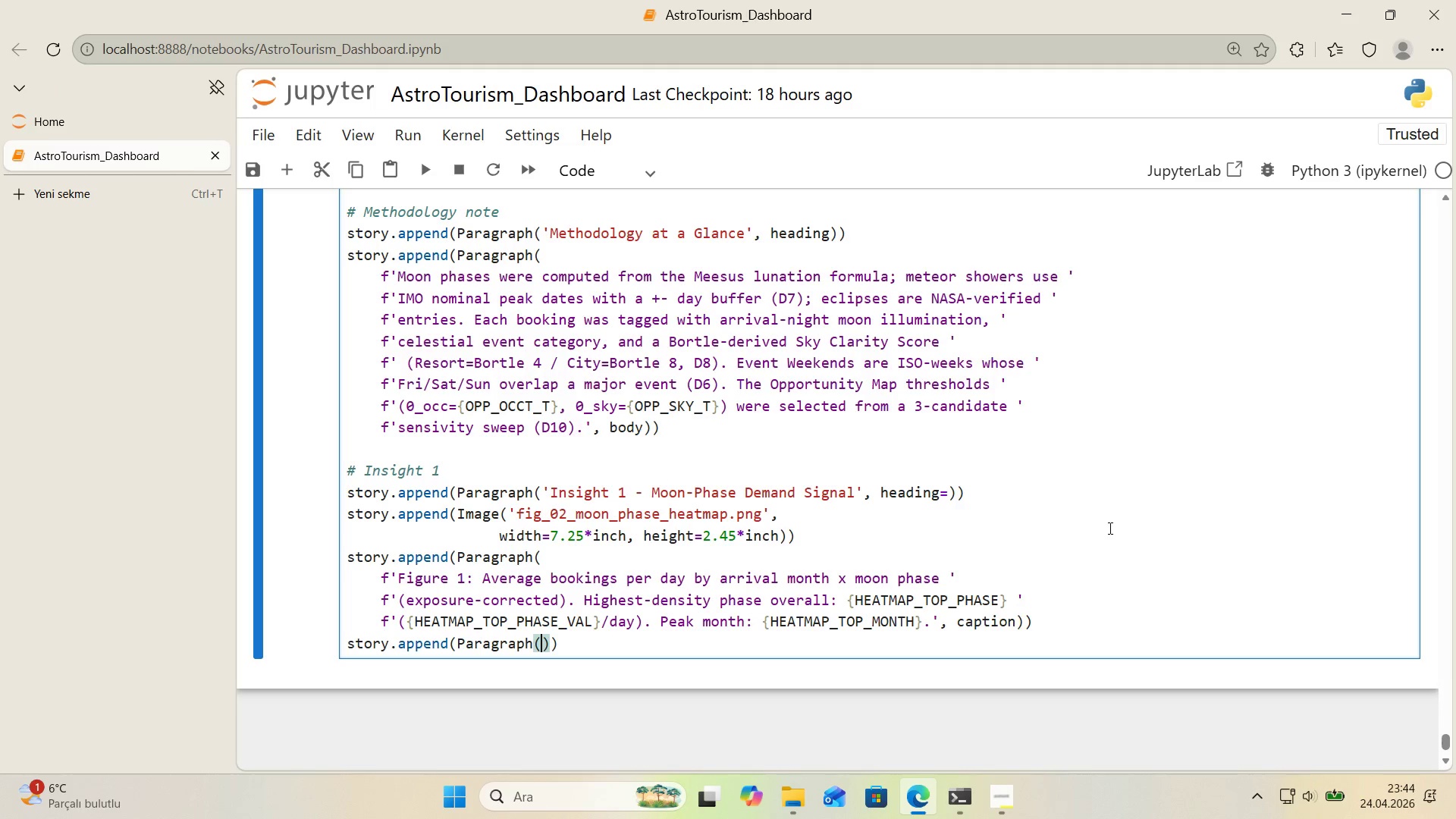 
key(Enter)
 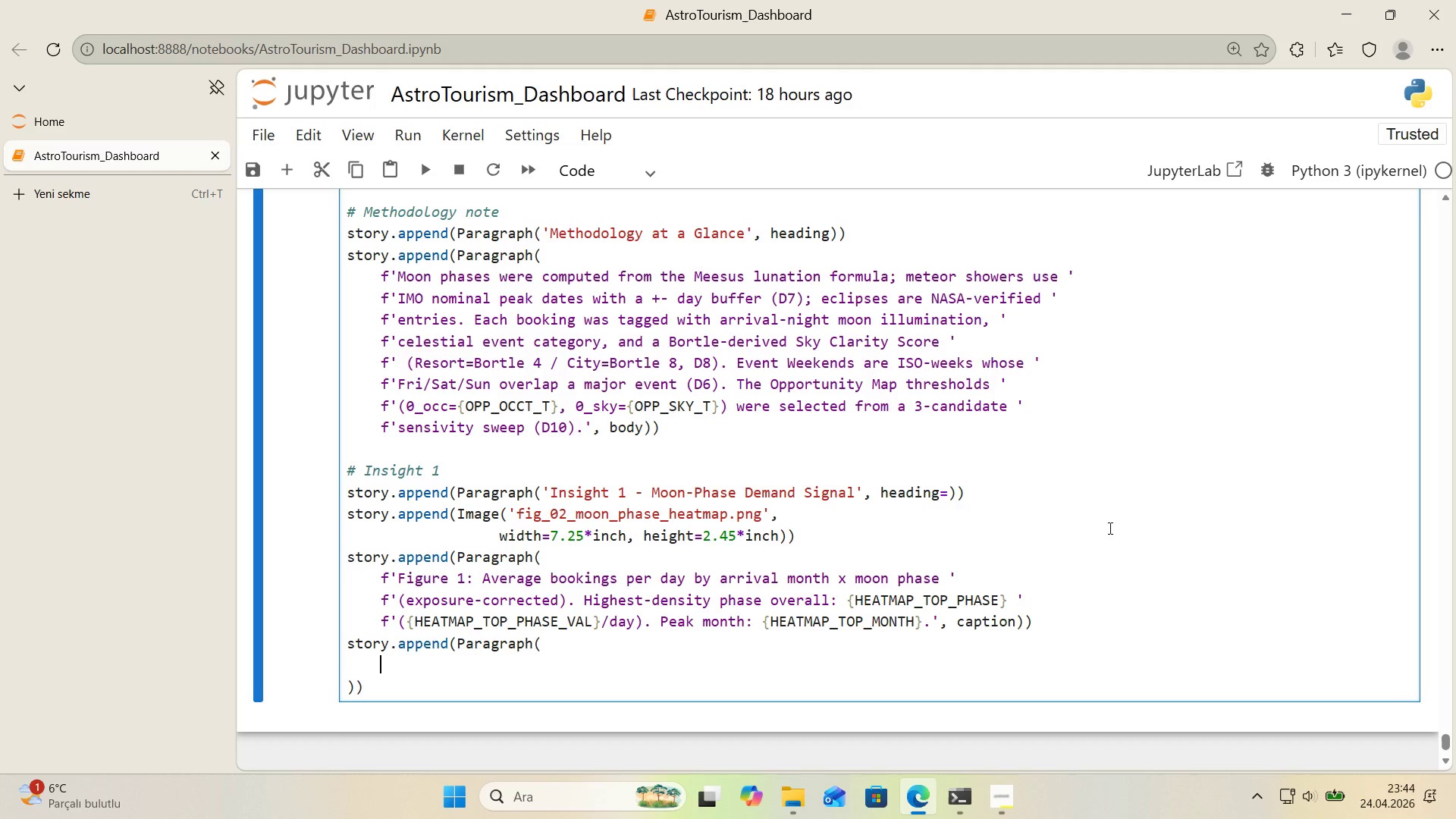 
type(f@@)
 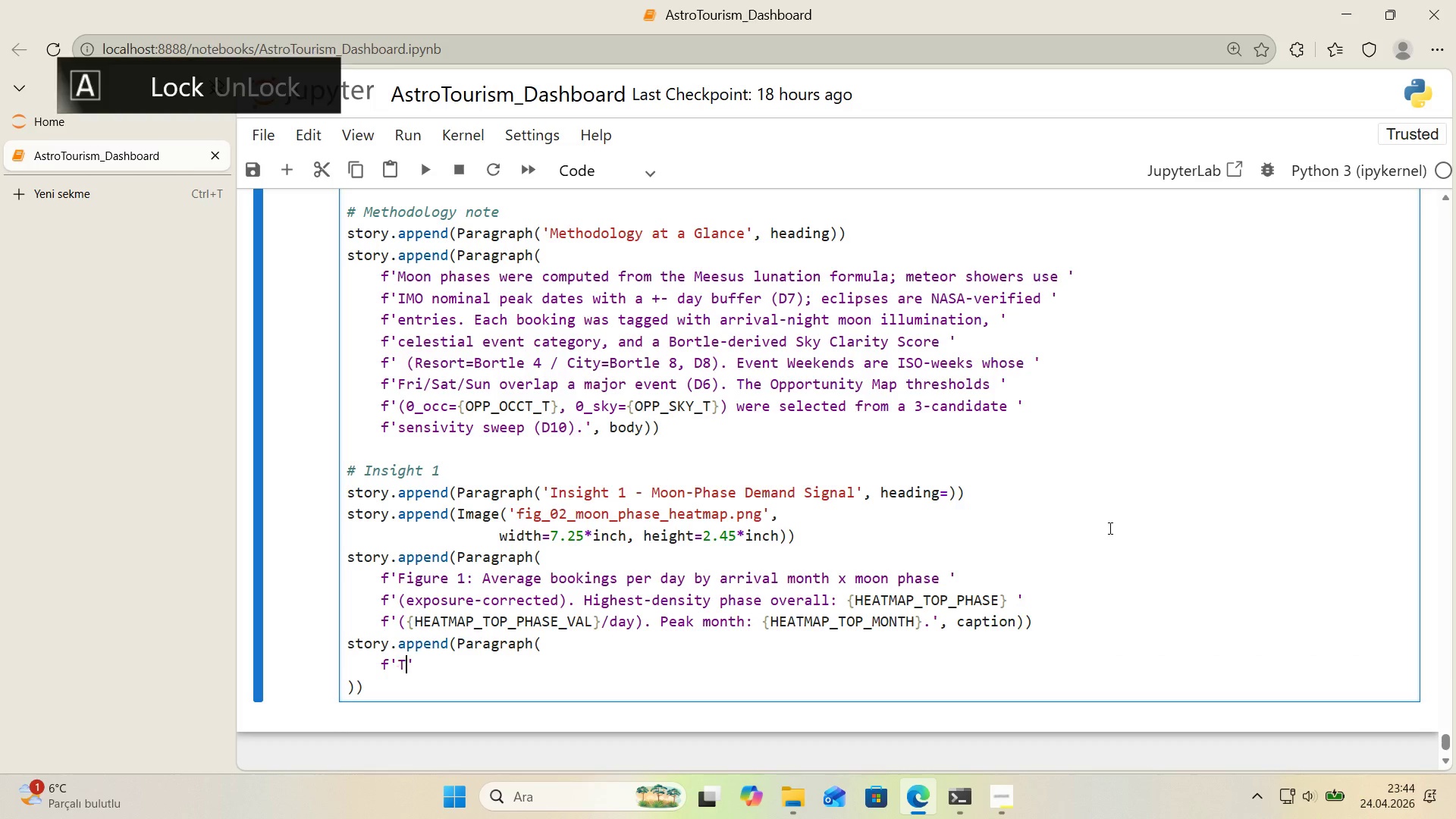 
 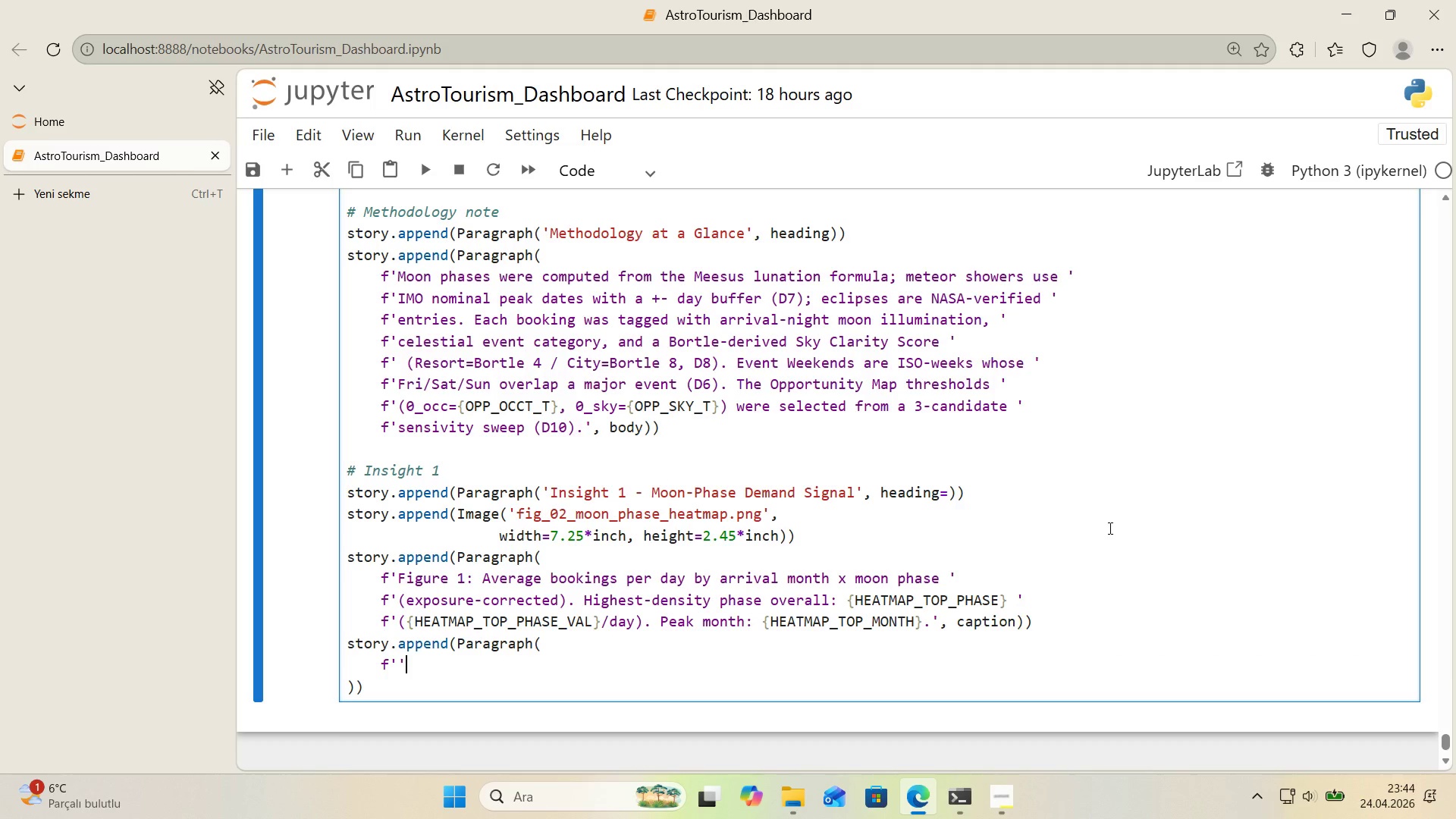 
key(ArrowLeft)
 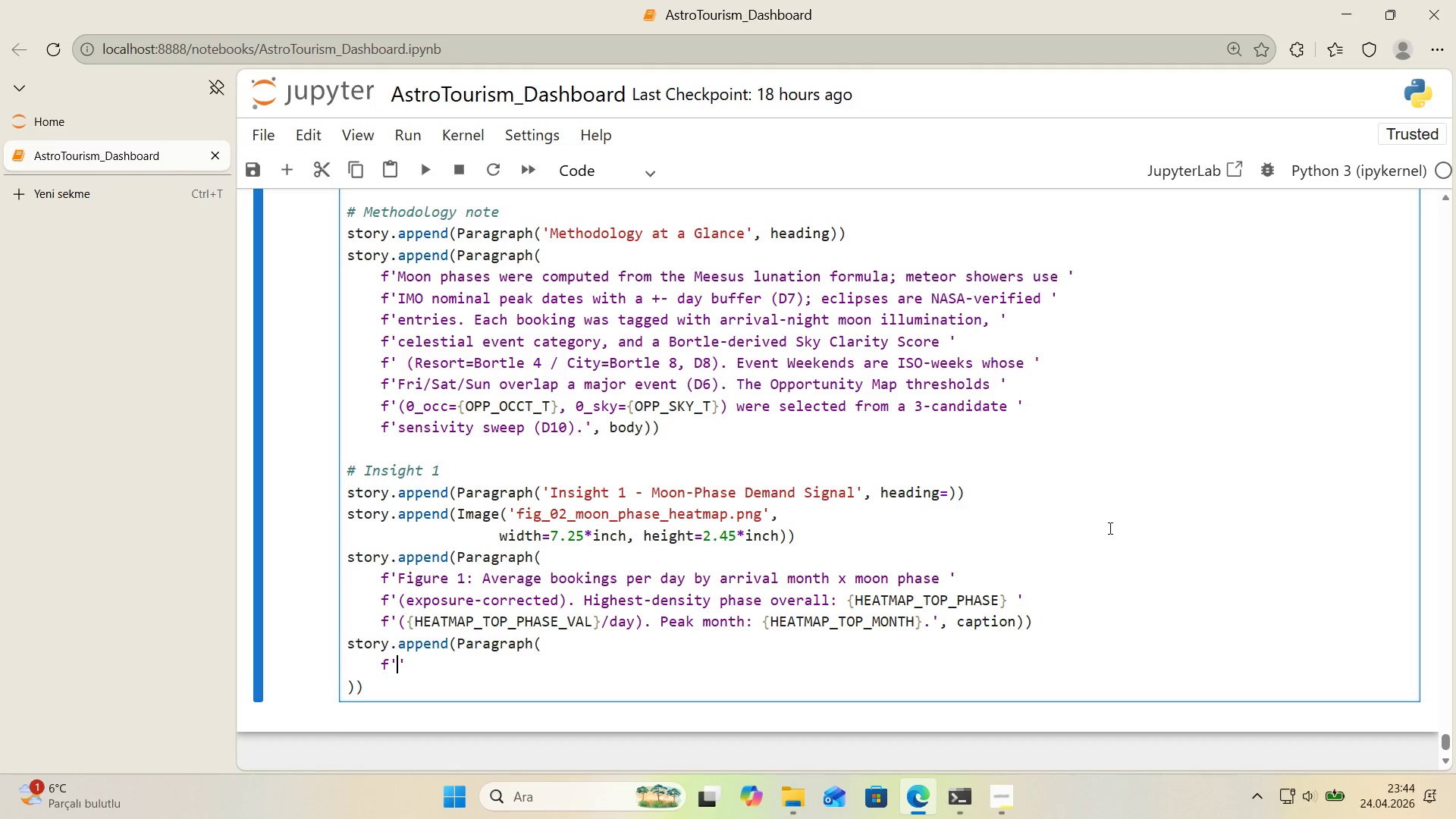 
type(The map)
key(Backspace)
key(Backspace)
key(Backspace)
key(Backspace)
type( heatmap exposes wh'ch months and moon phases carry demand dens'ty above )
 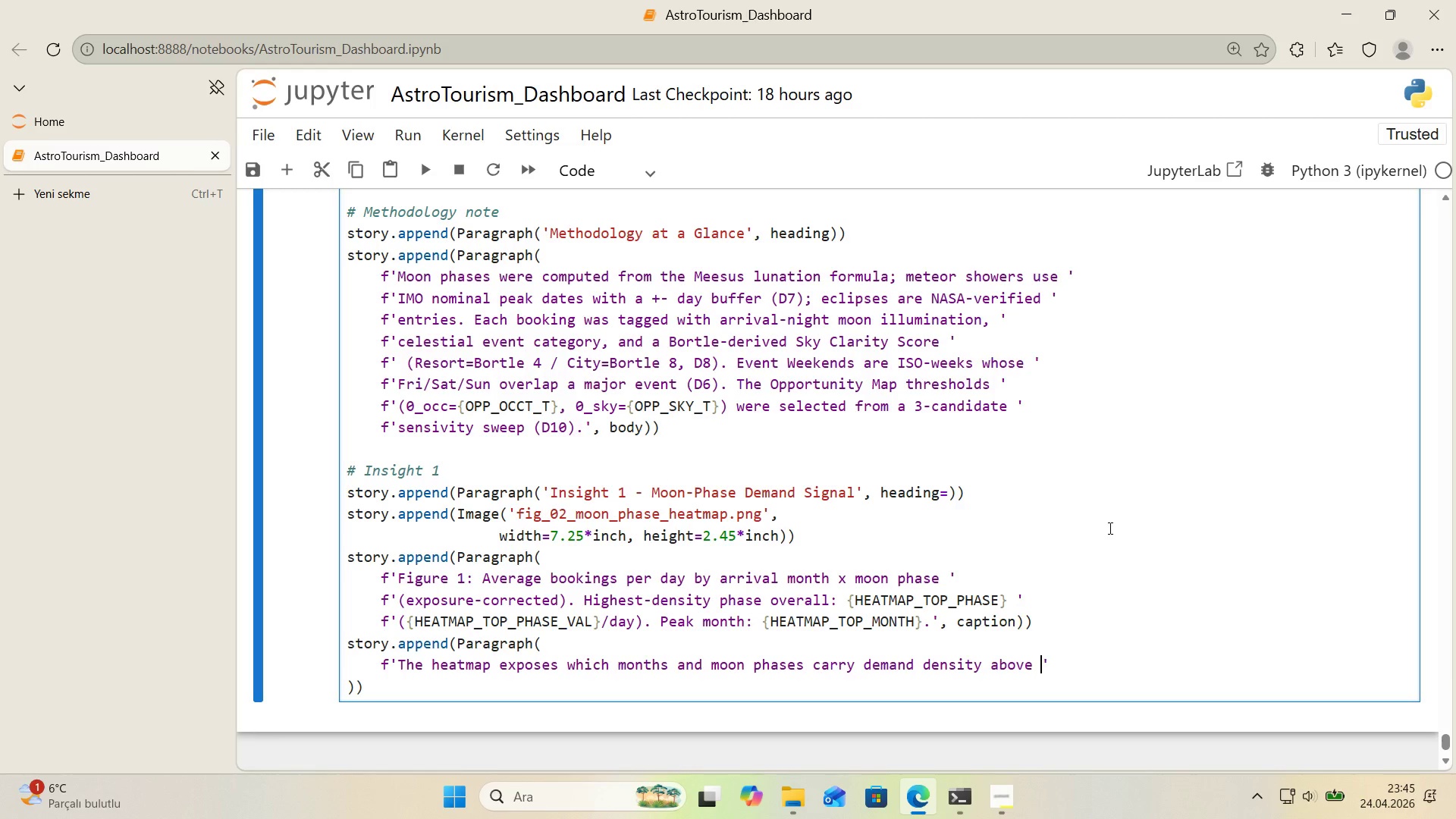 
key(ArrowRight)
 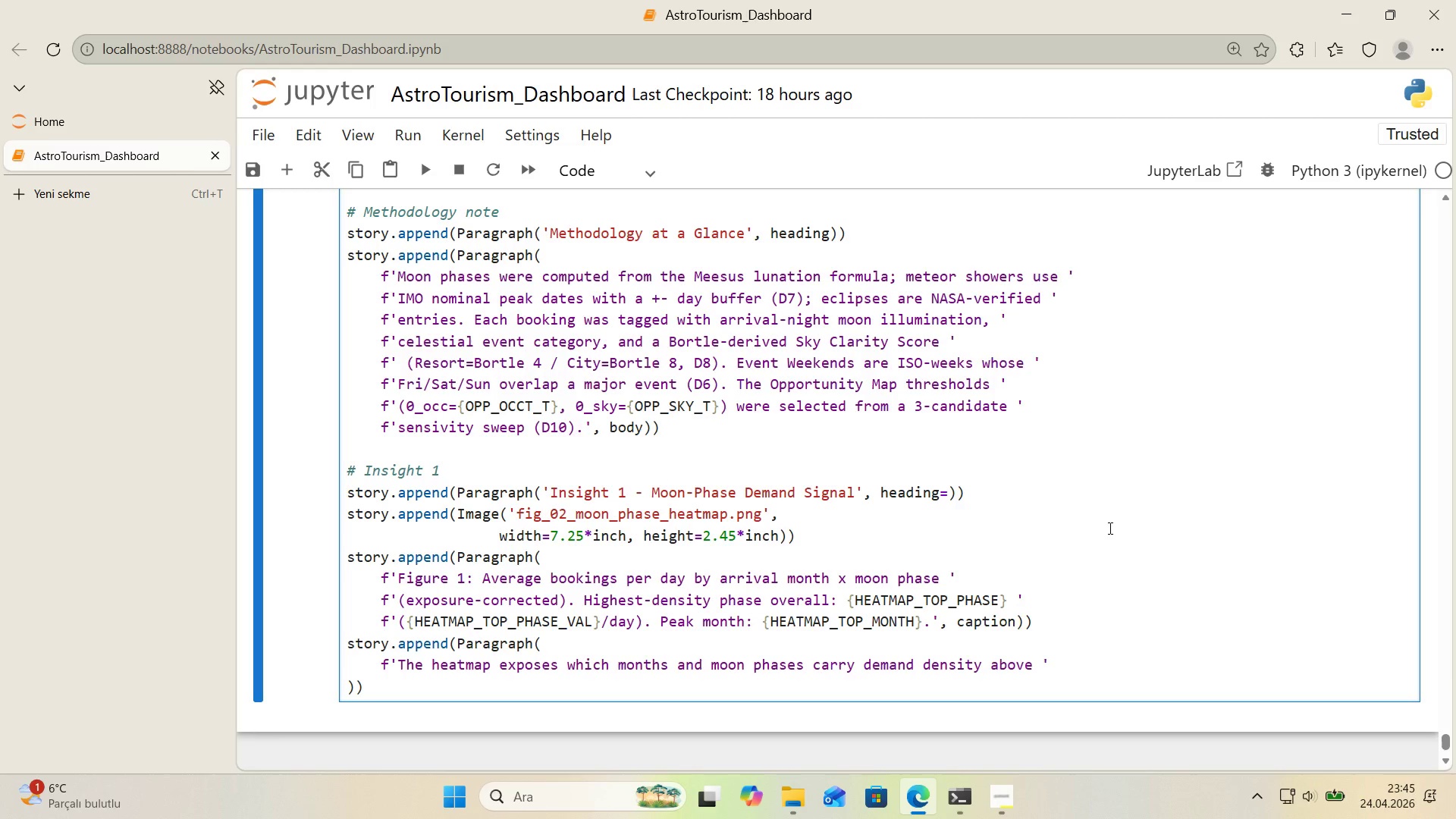 
key(Enter)
 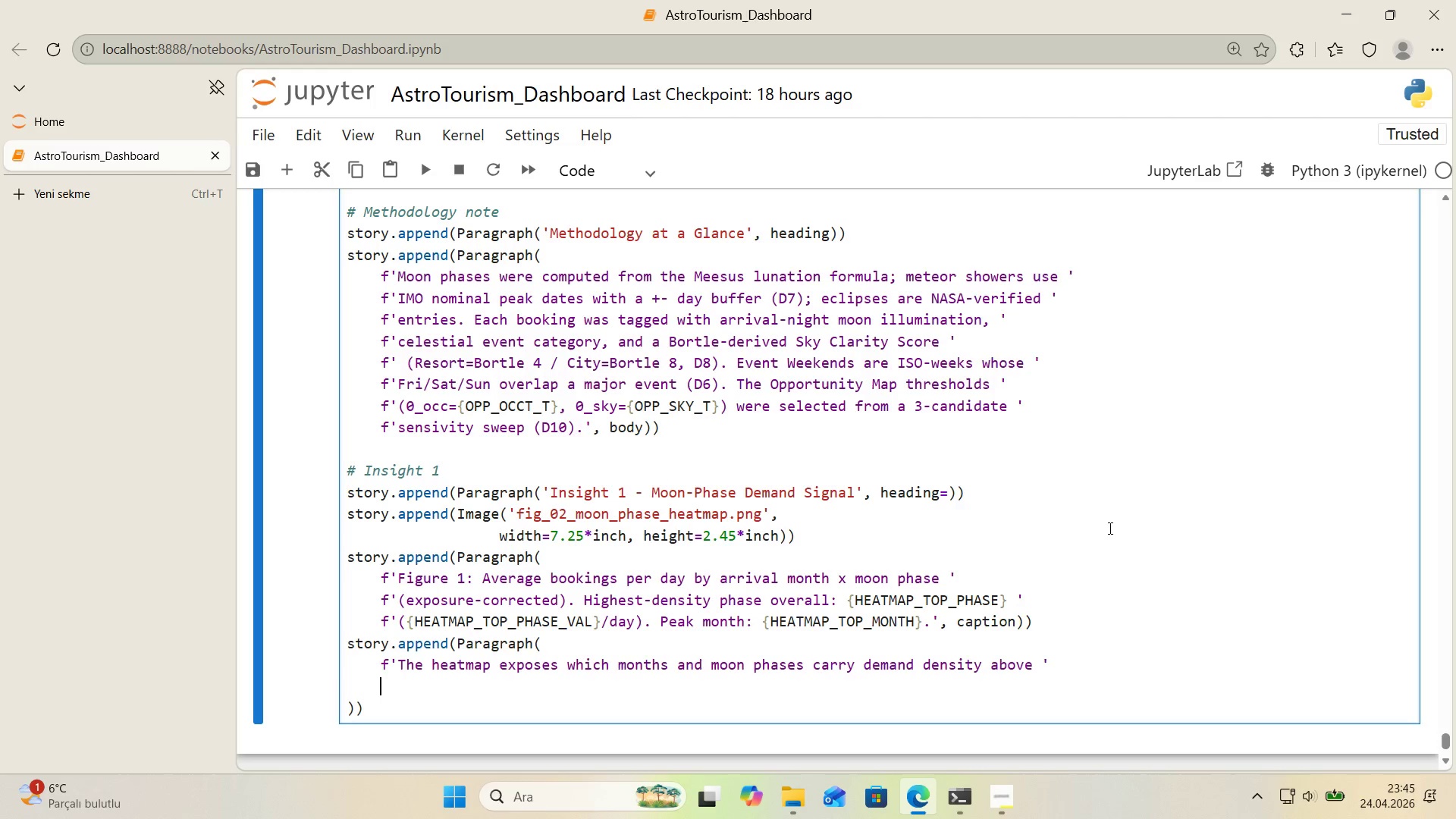 
type(f@@)
 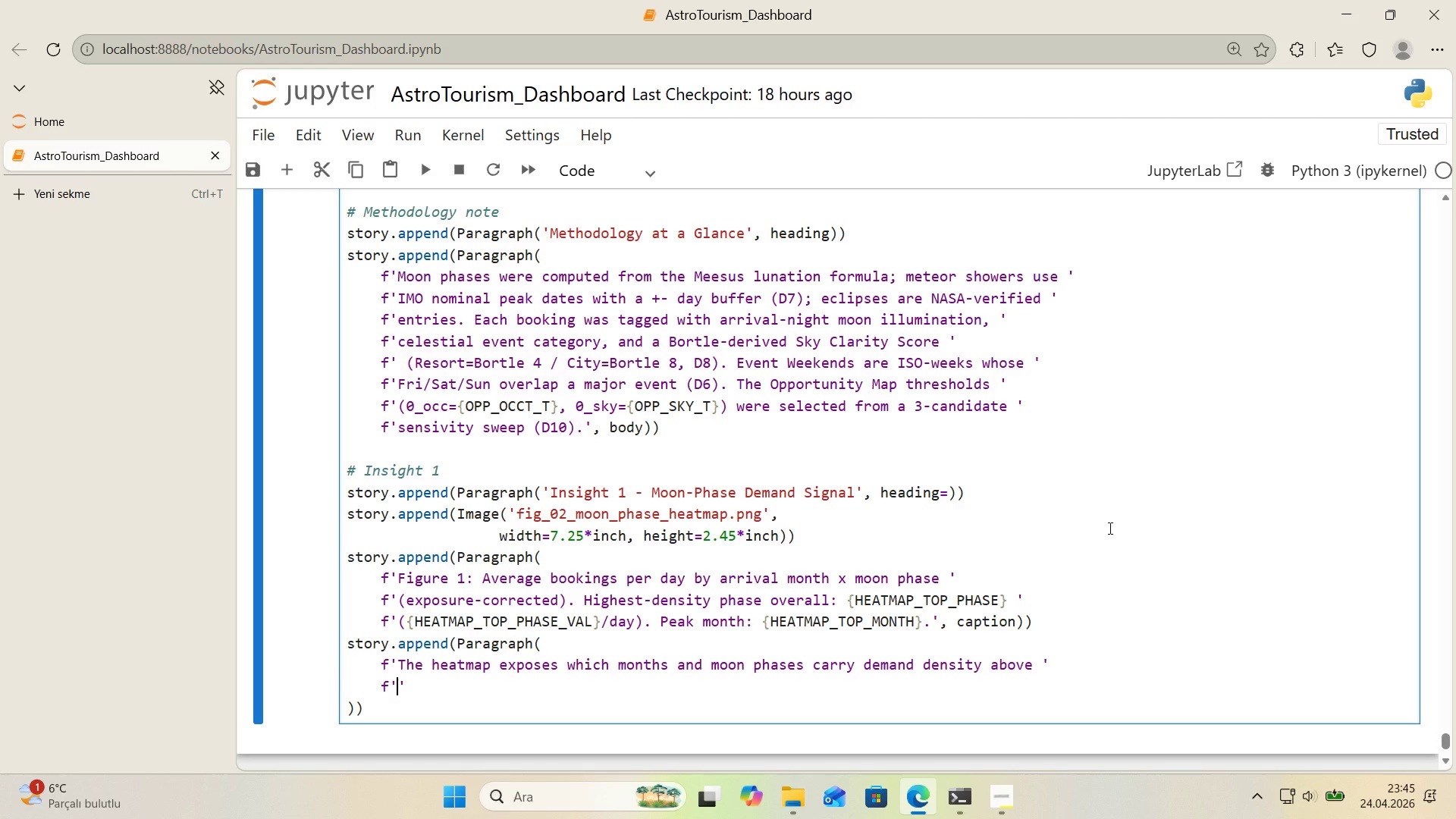 
 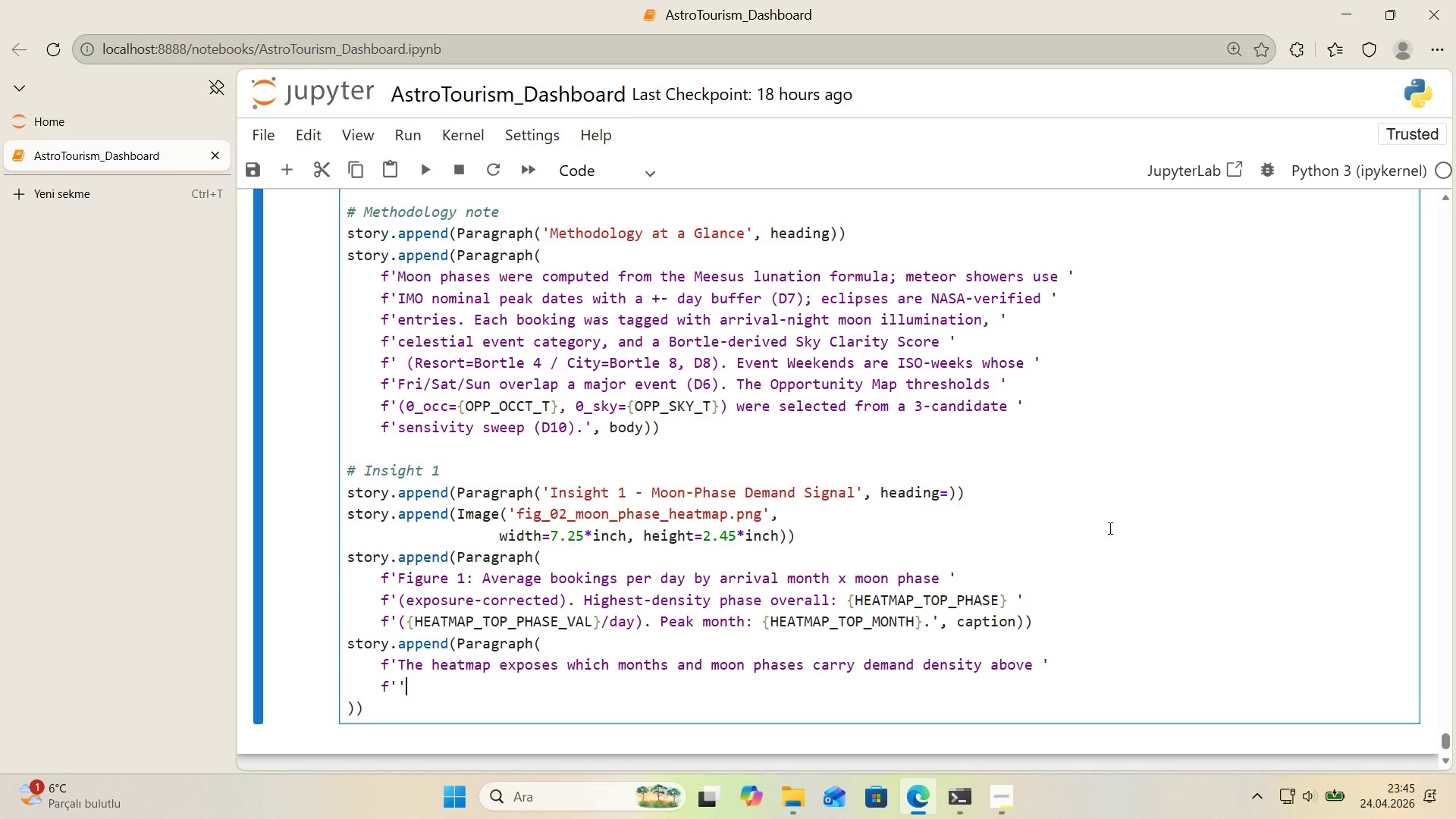 
key(ArrowLeft)
 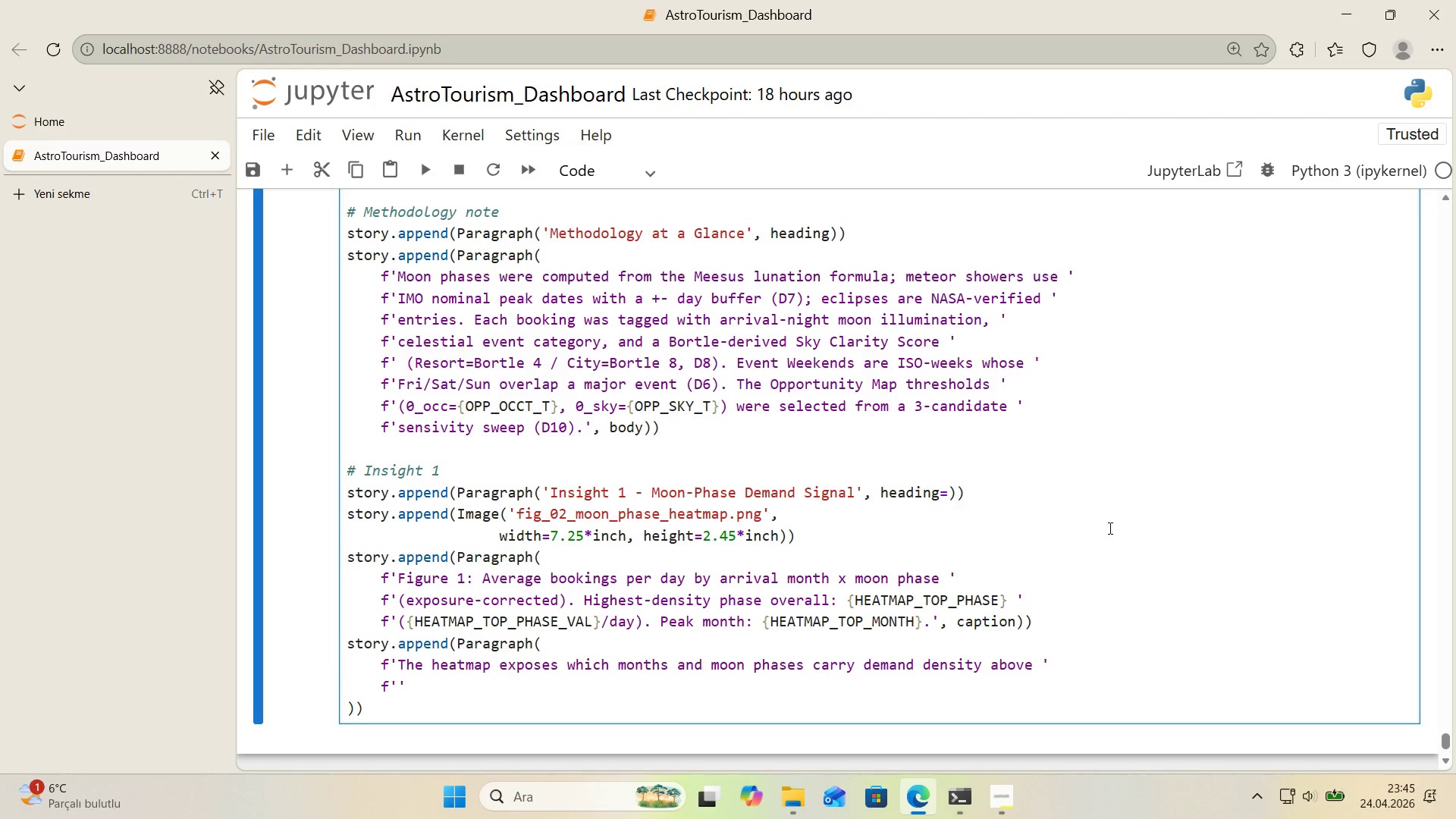 
type(the annia)
key(Backspace)
key(Backspace)
type(ual average. Dark-sky phase)
 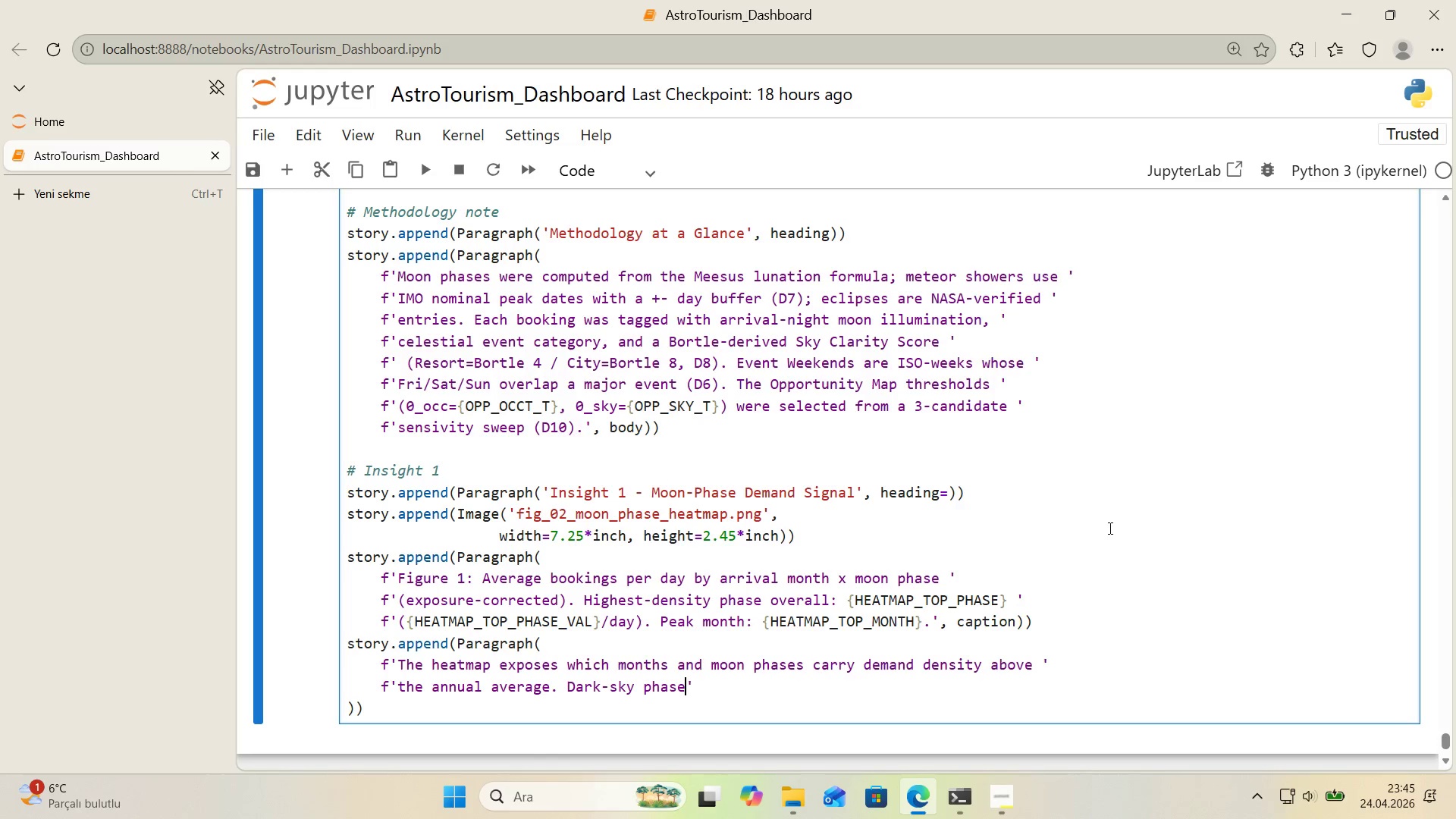 
type( *()
 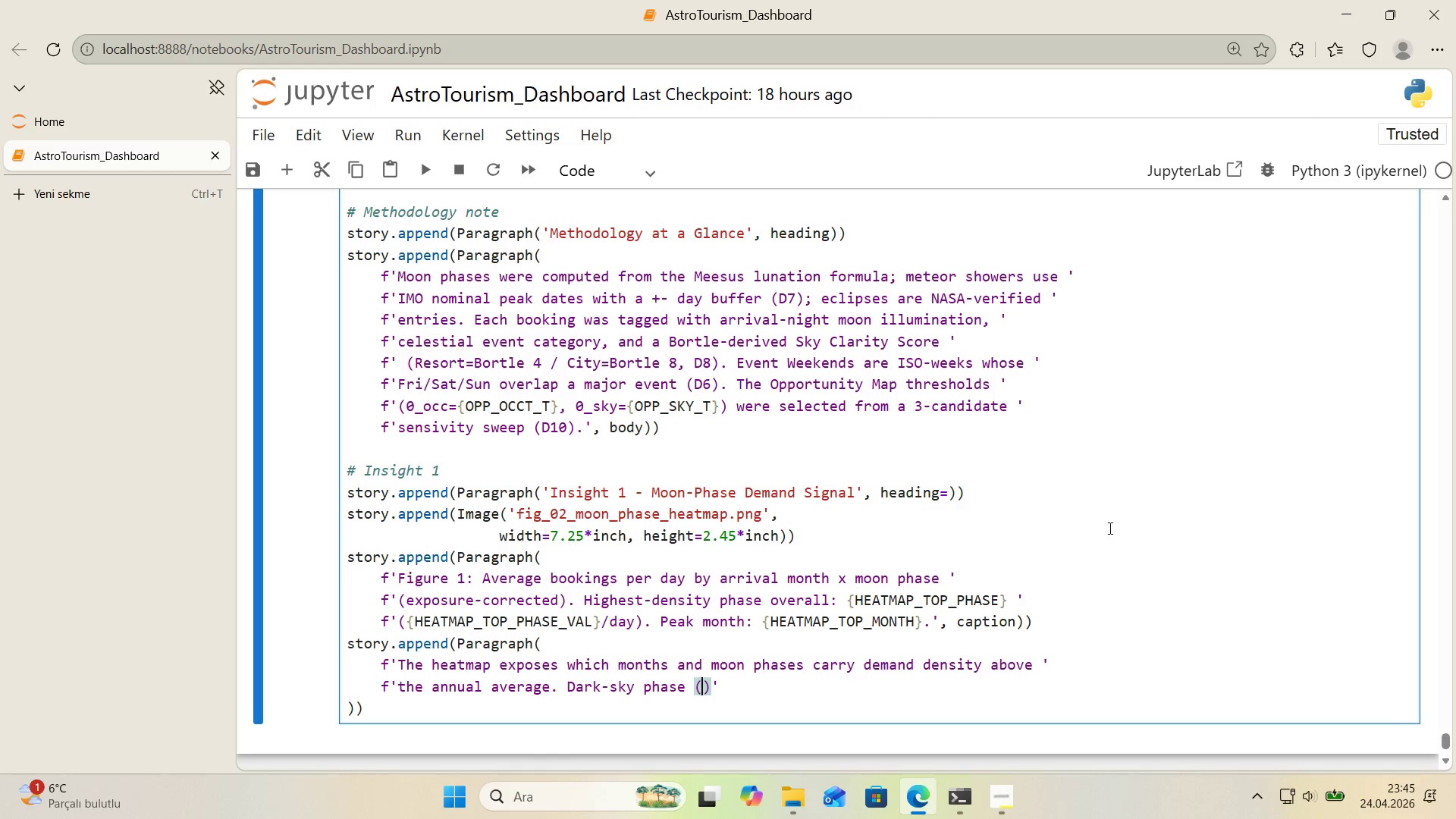 
 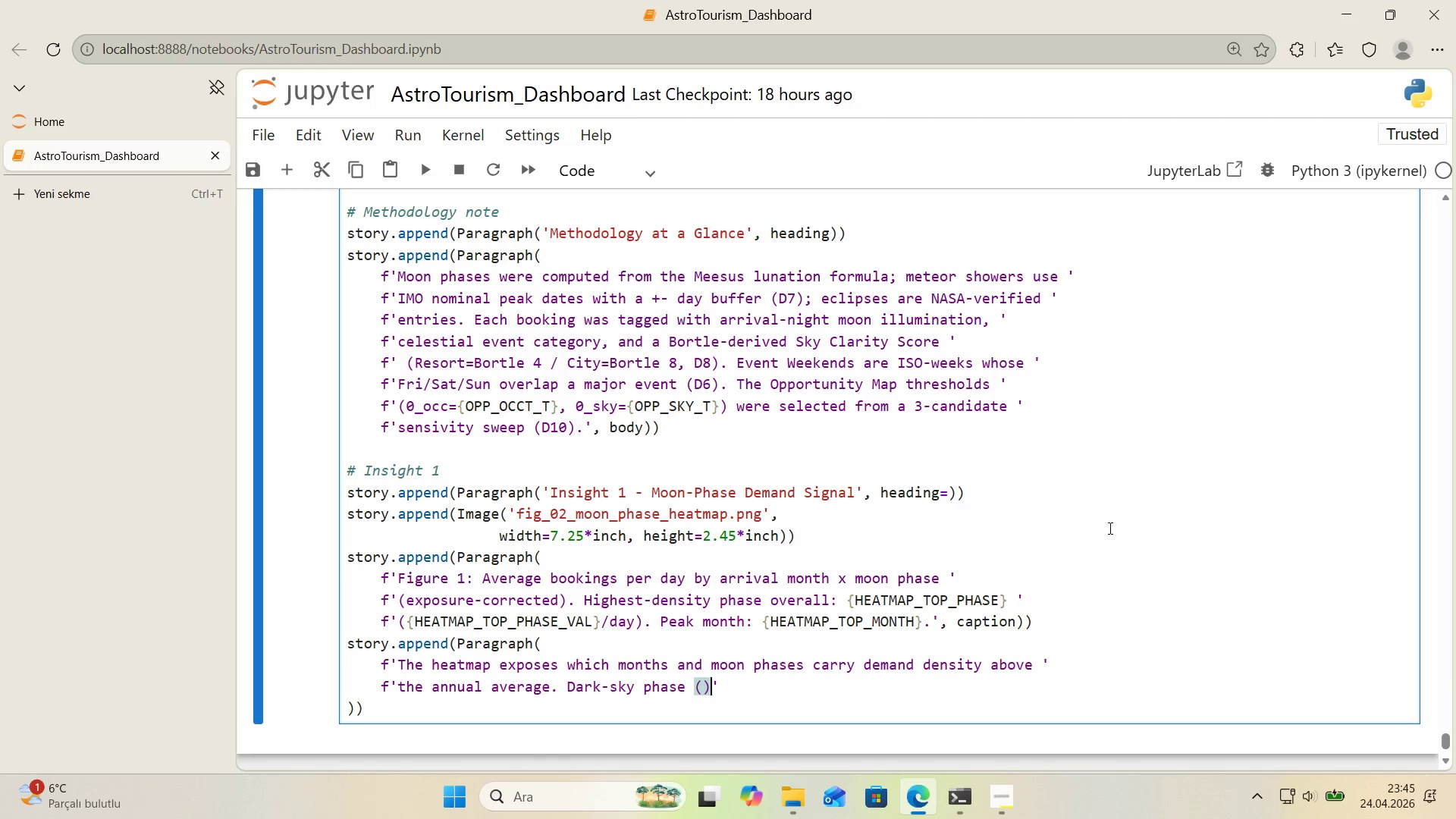 
key(ArrowLeft)
 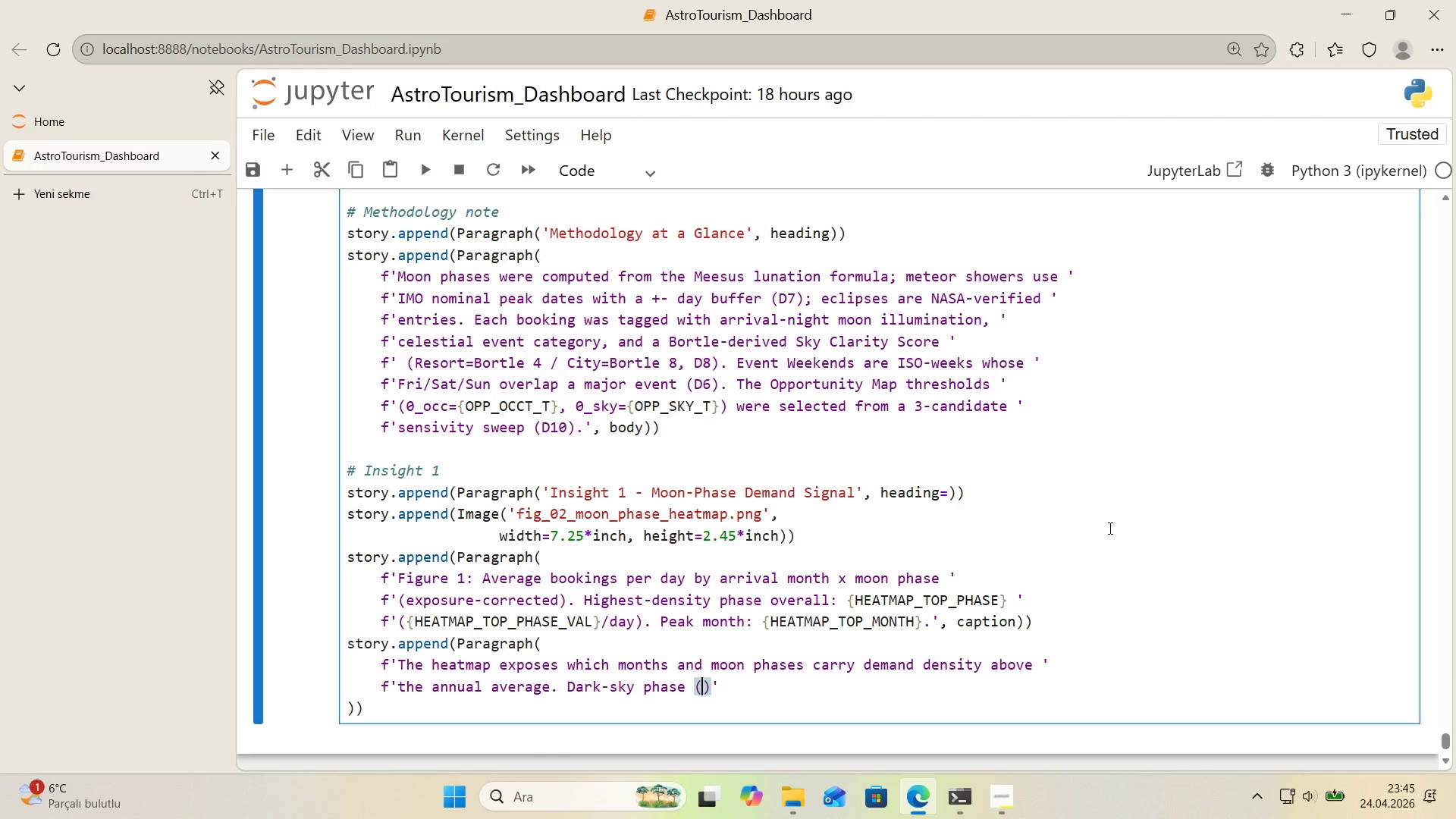 
type(NE)
key(Backspace)
type(ew Moon & Wax'ng Crescent)
 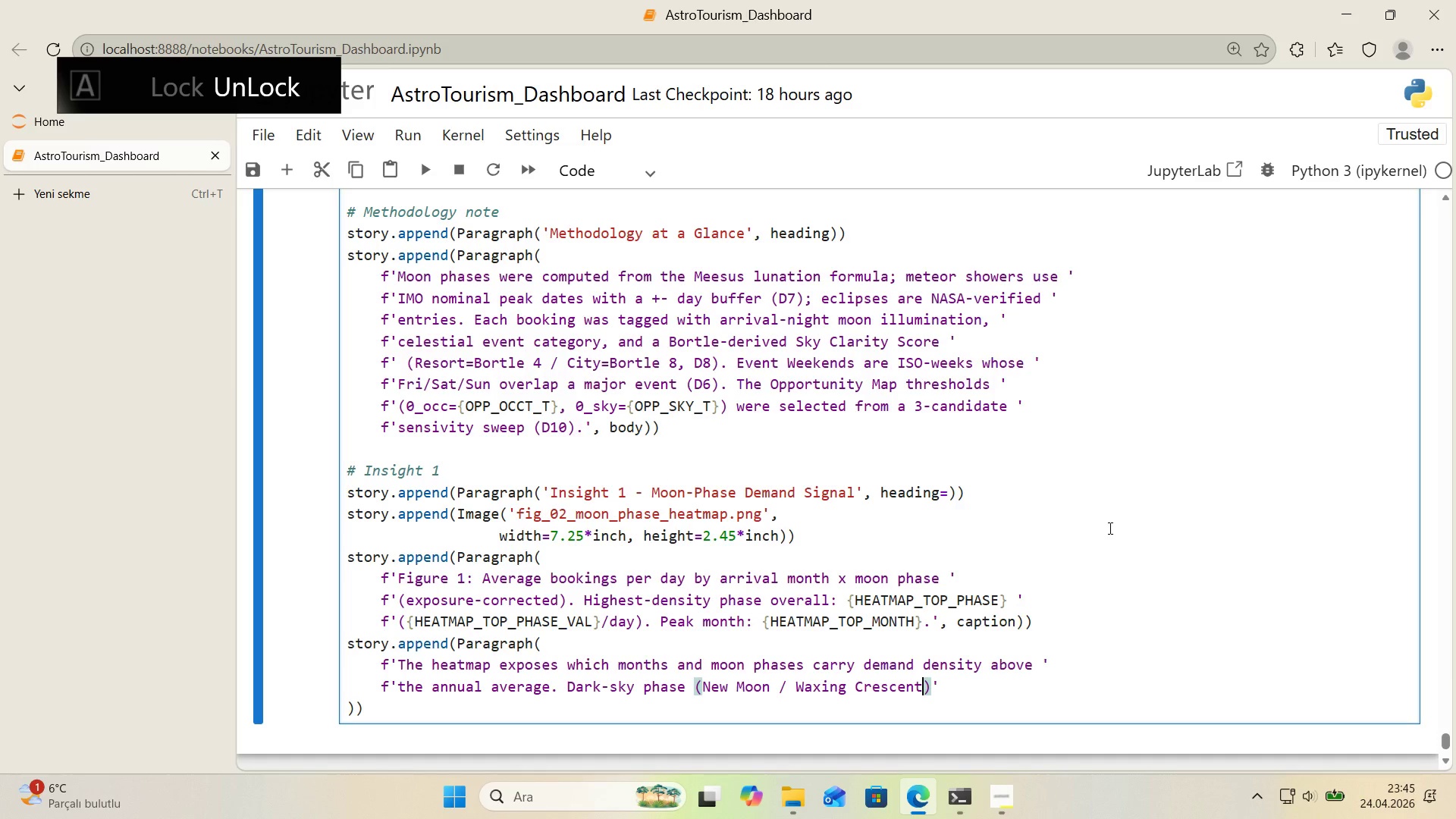 
key(ArrowRight)
 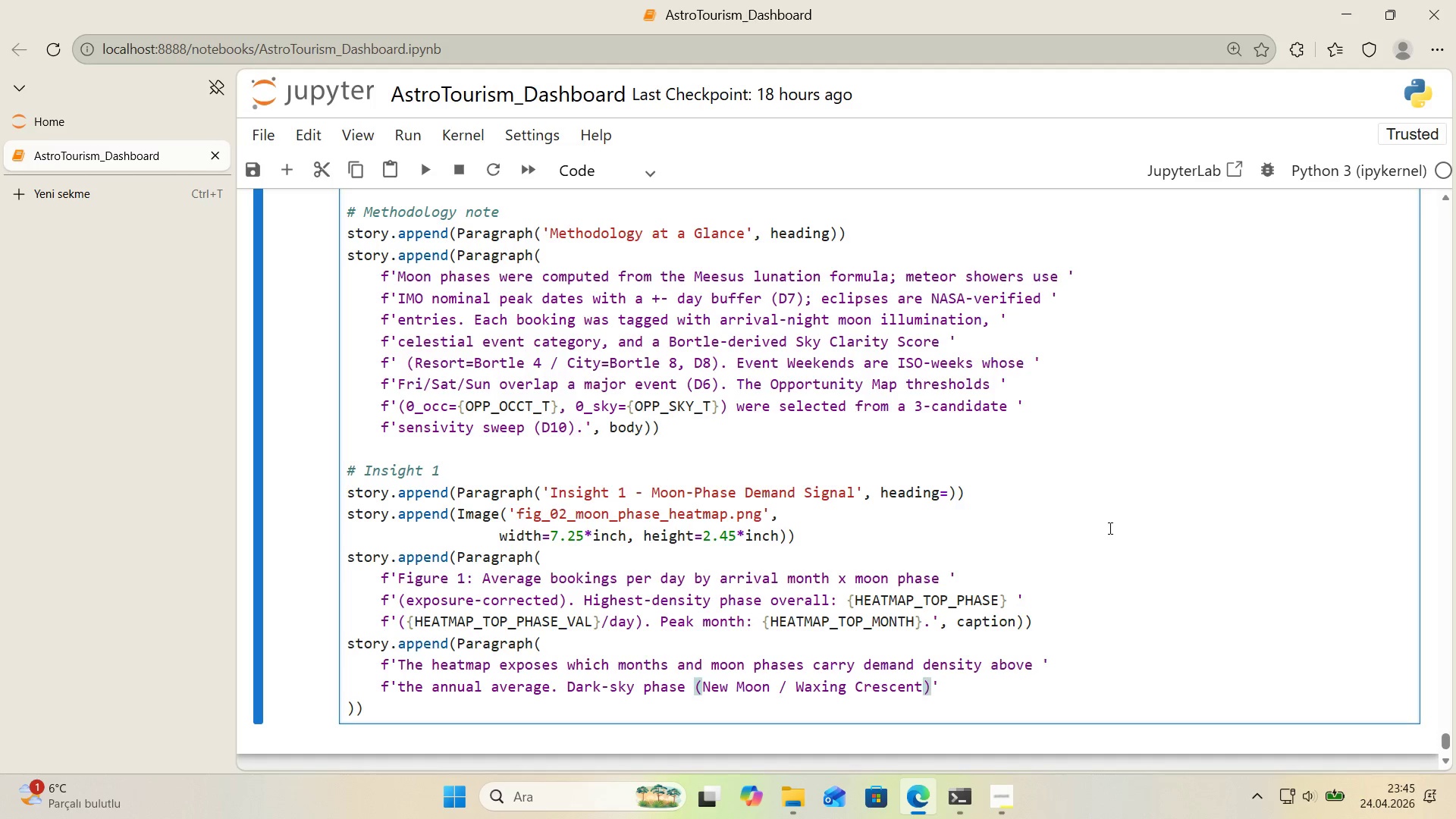 
key(Control+ControlLeft)
 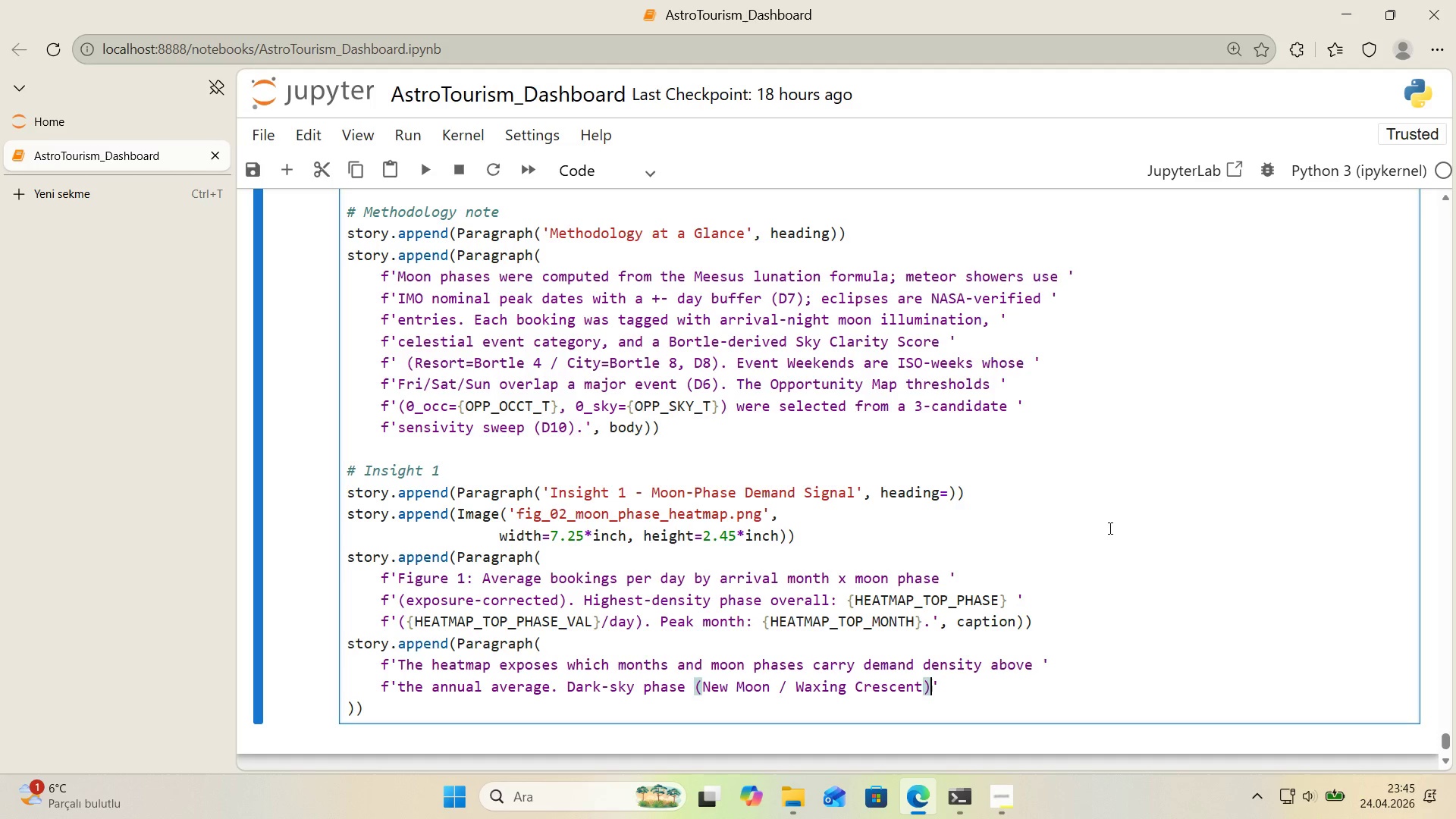 
key(Alt+Control+AltRight)
 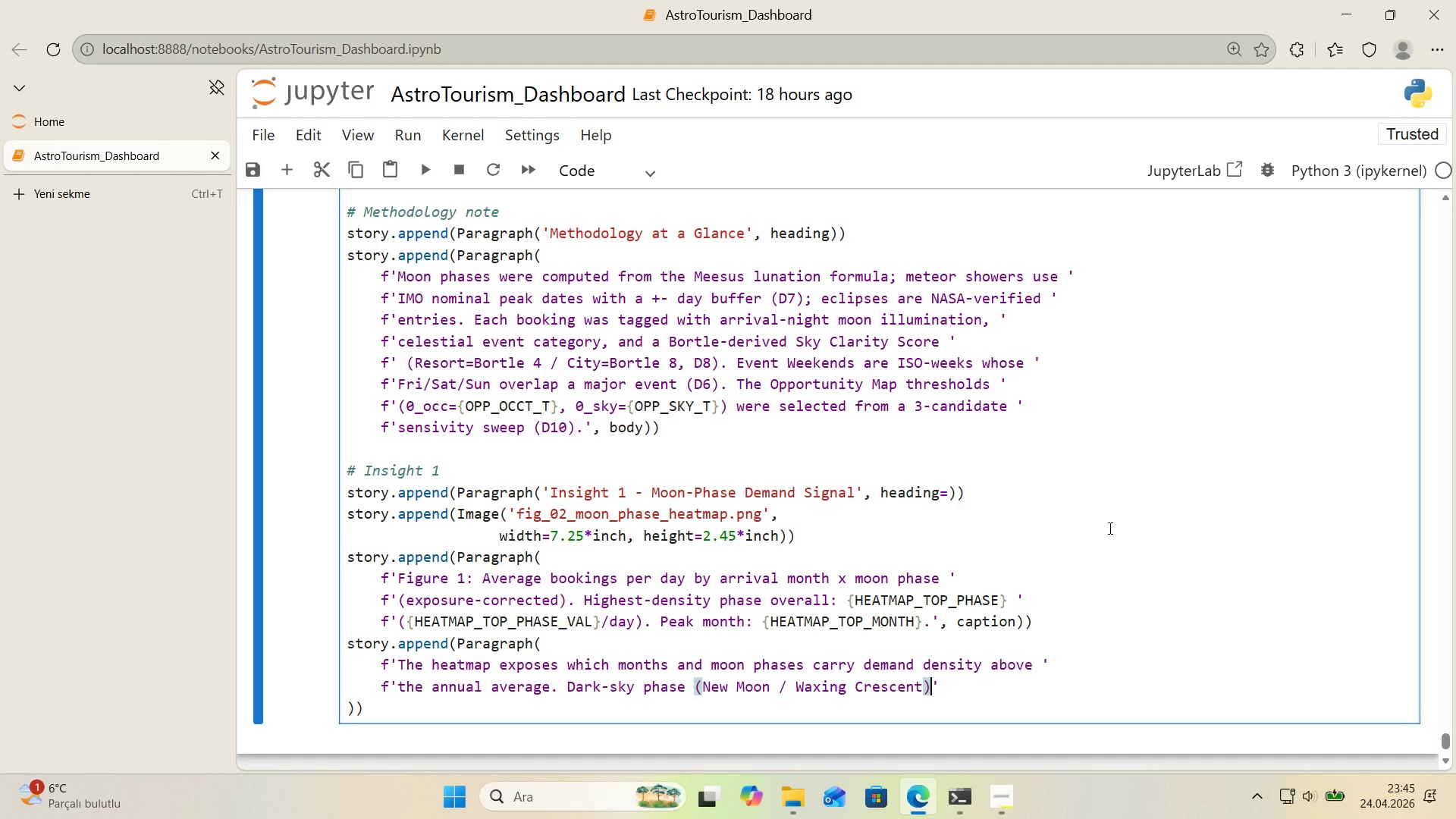 
type( performance )
 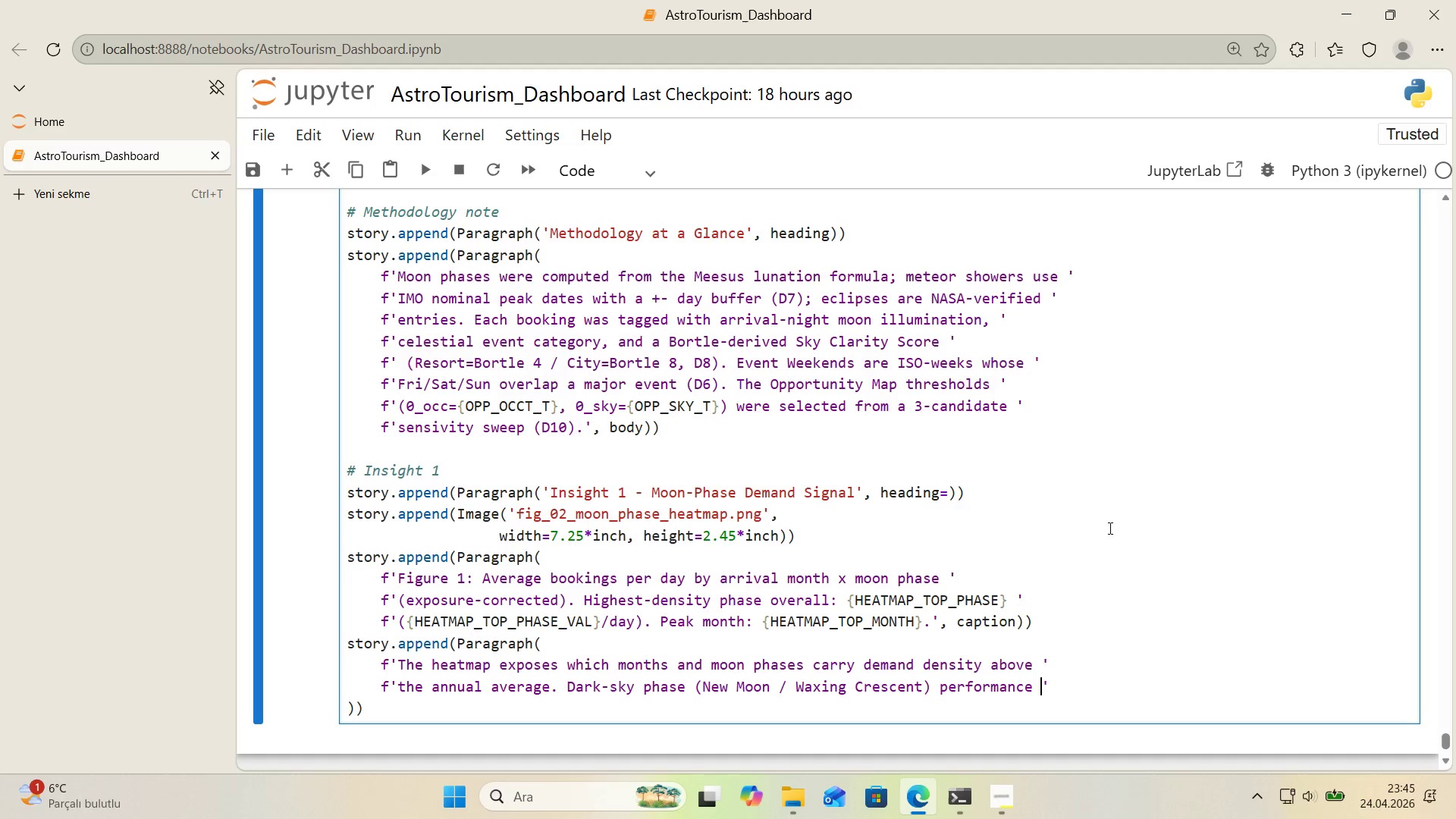 
key(ArrowRight)
 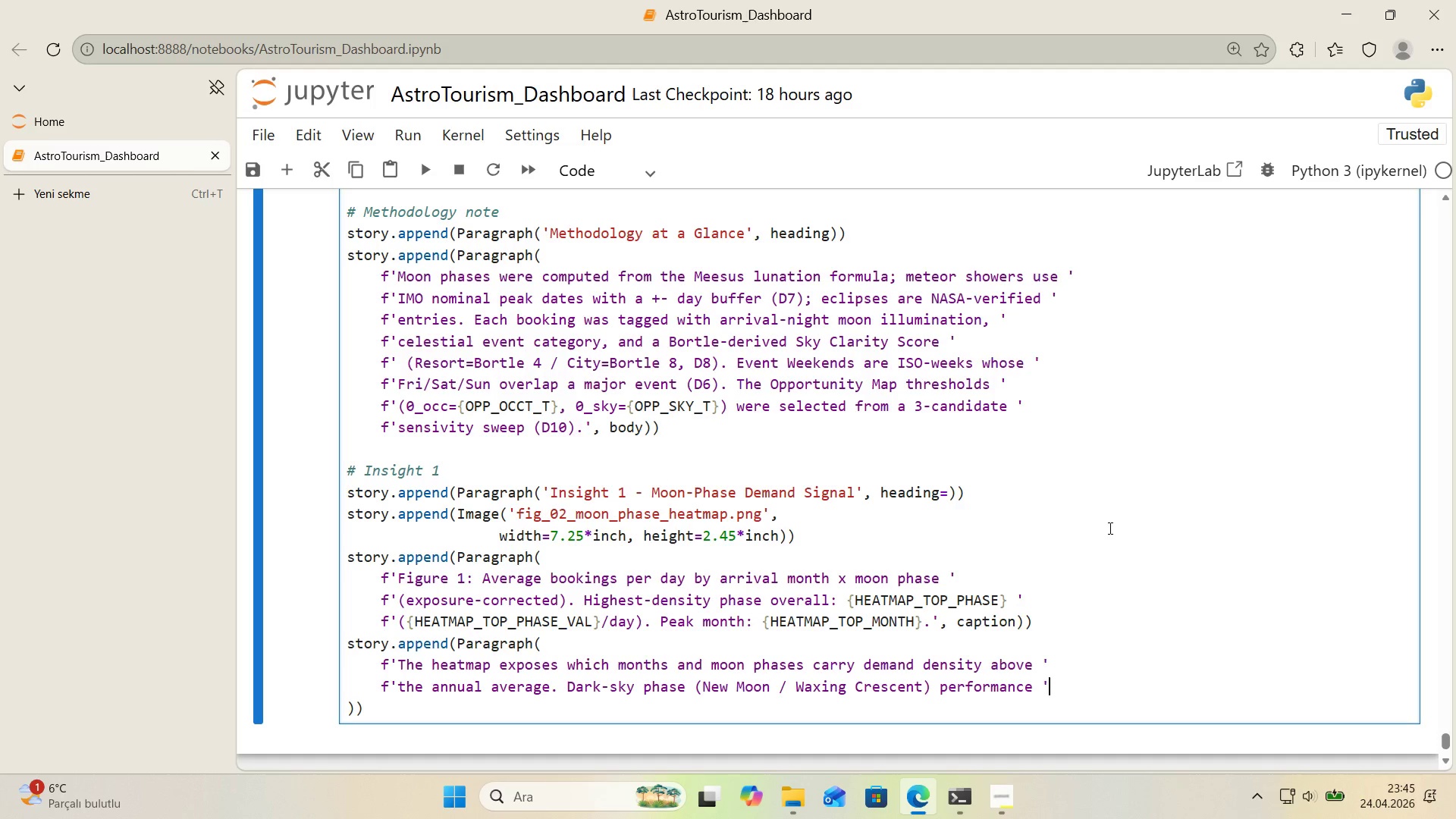 
key(Enter)
 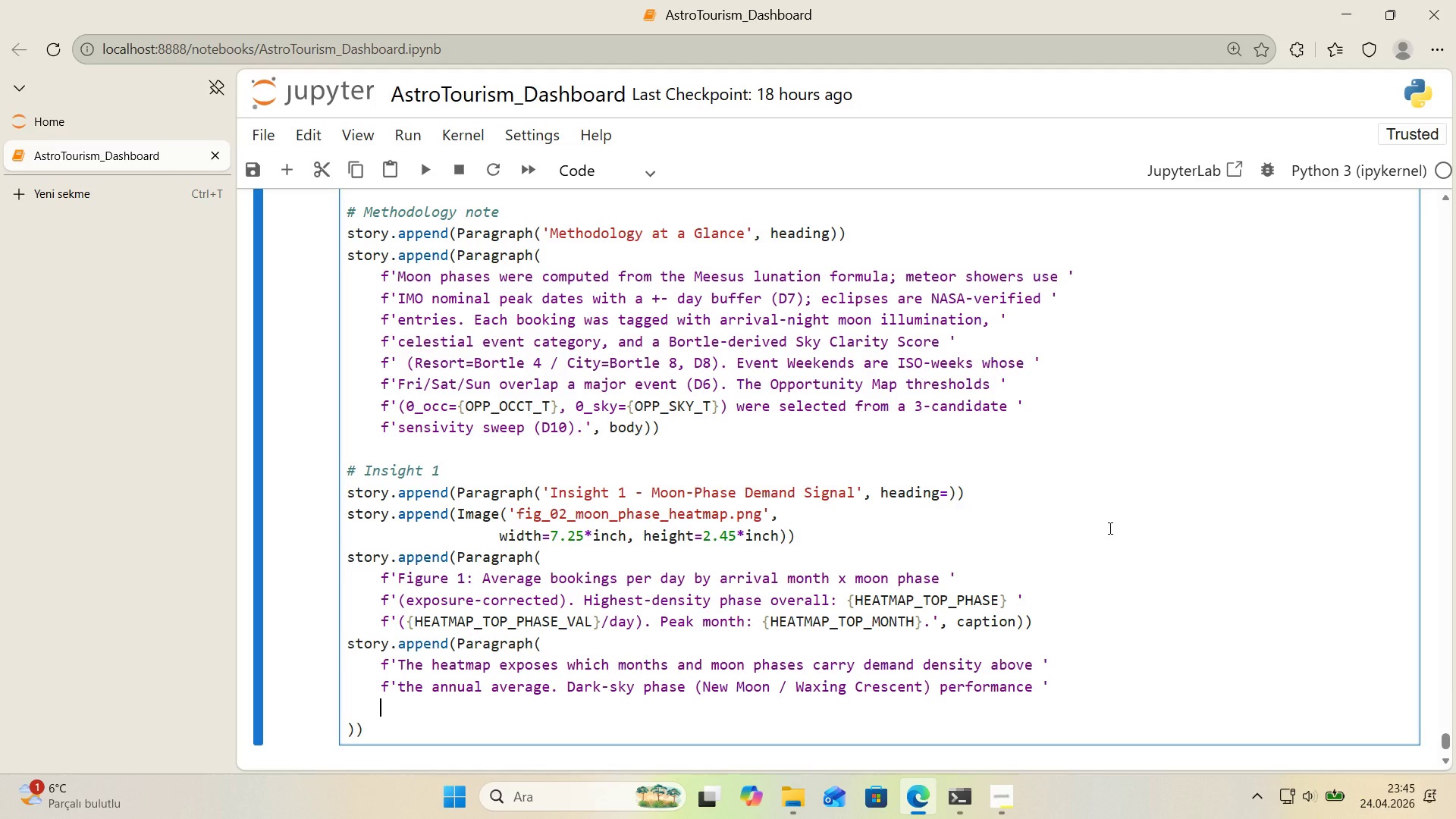 
type(f@@)
 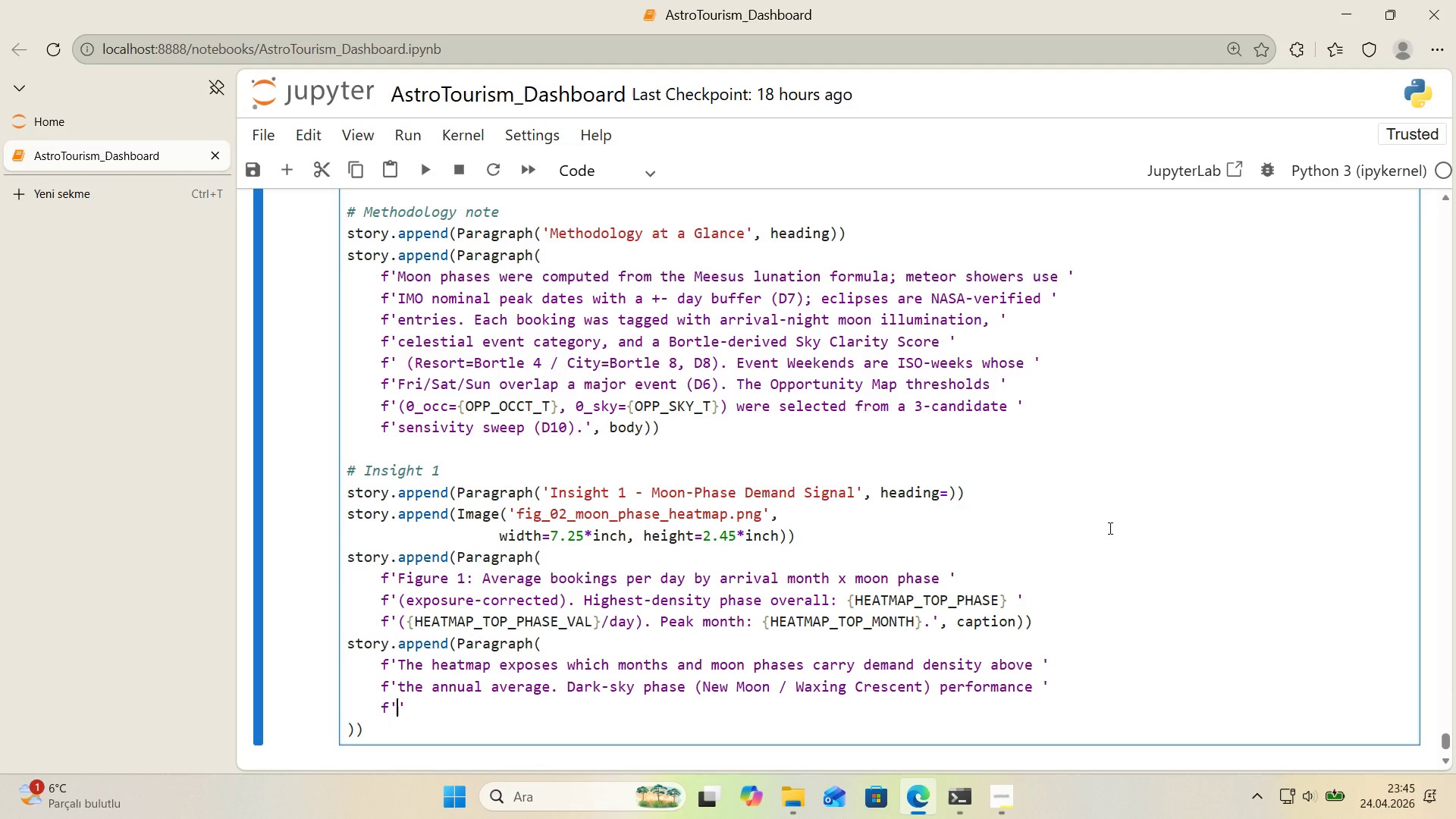 
 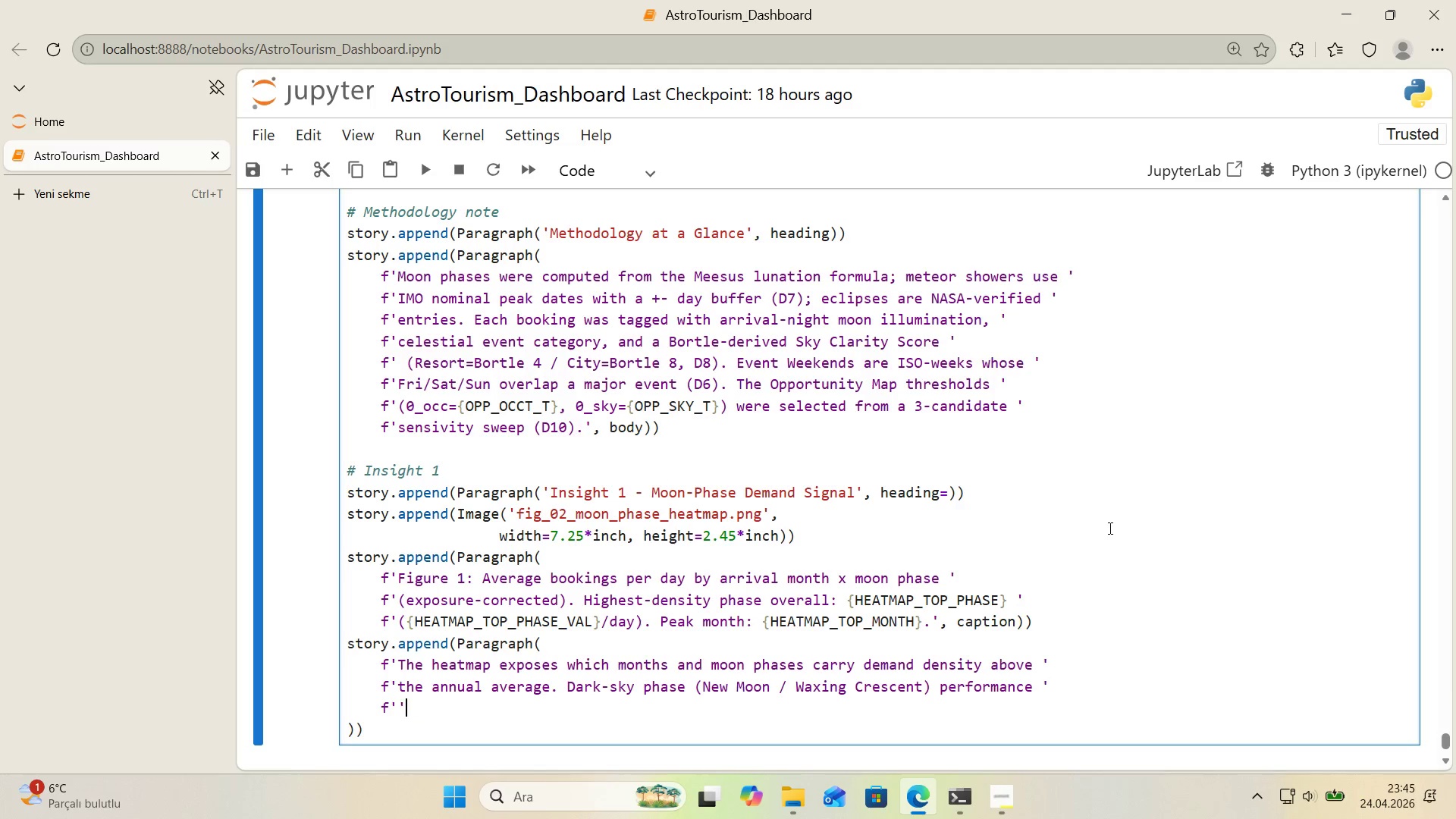 
key(ArrowLeft)
 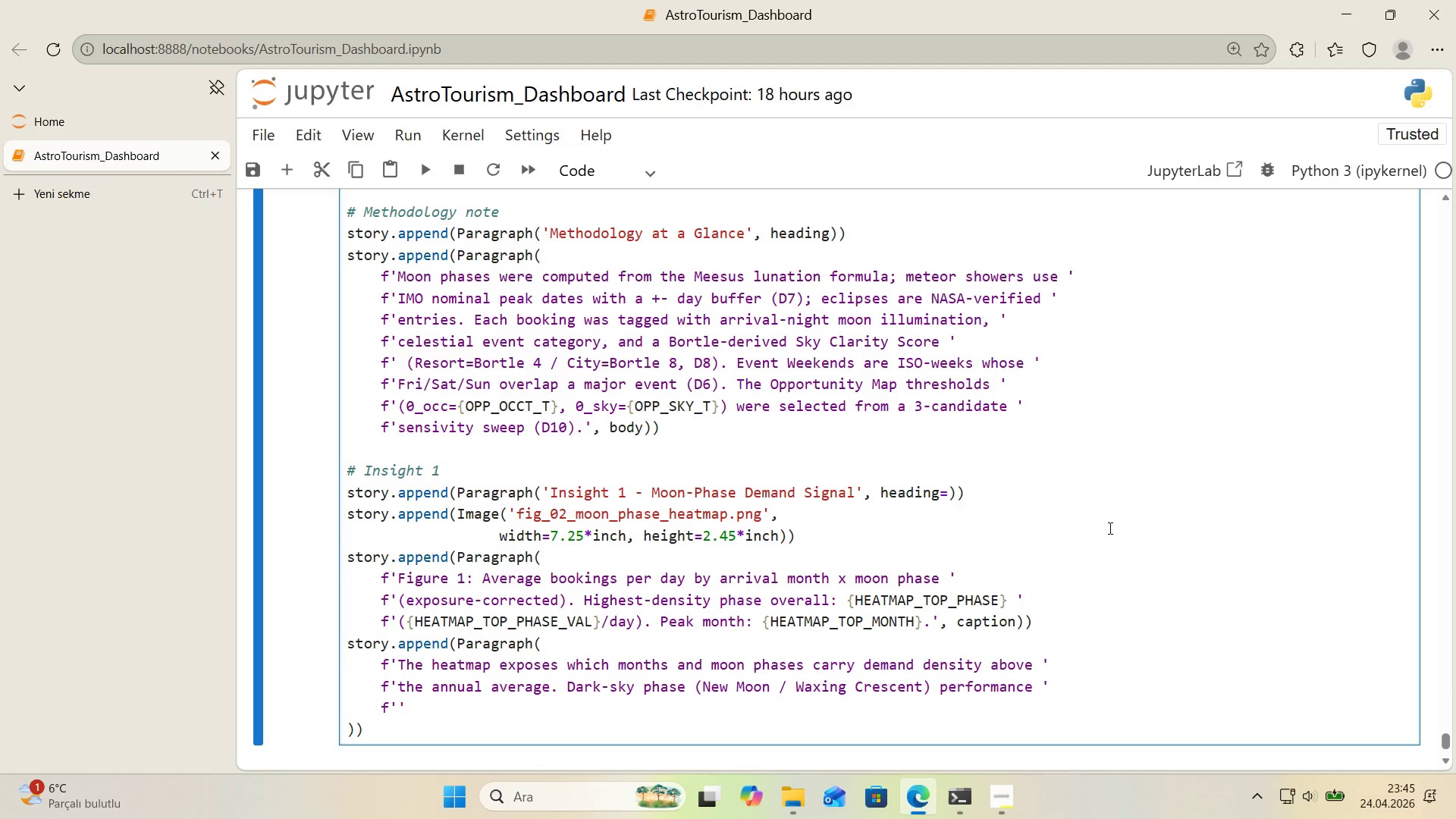 
type('n shoulder months s'gnals whether astro-mot'vated guestss)
key(Backspace)
type( sel-sele)
key(Backspace)
key(Backspace)
key(Backspace)
key(Backspace)
key(Backspace)
type(f-selected)
key(Backspace)
key(Backspace)
type( )
 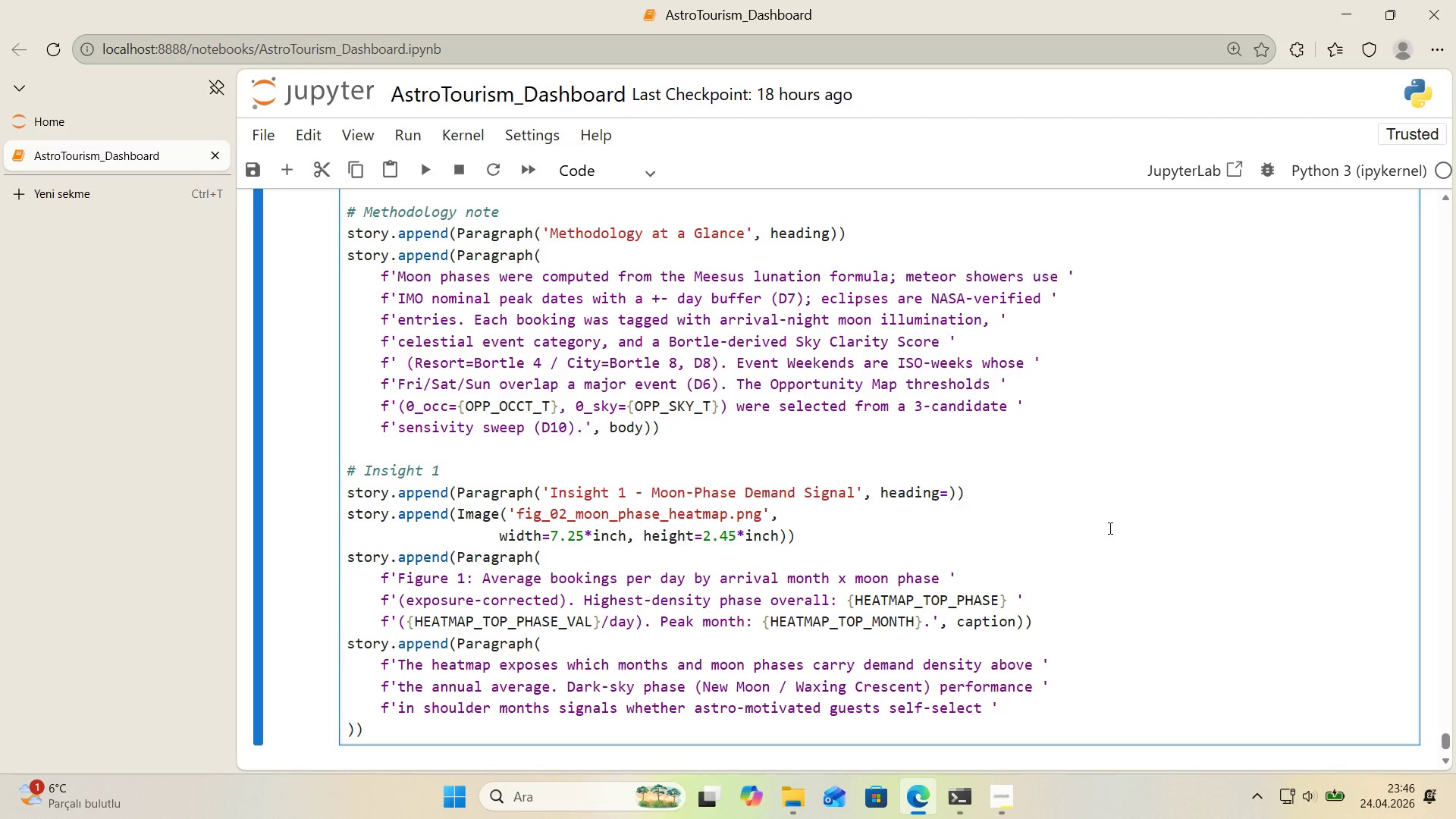 
key(ArrowRight)
 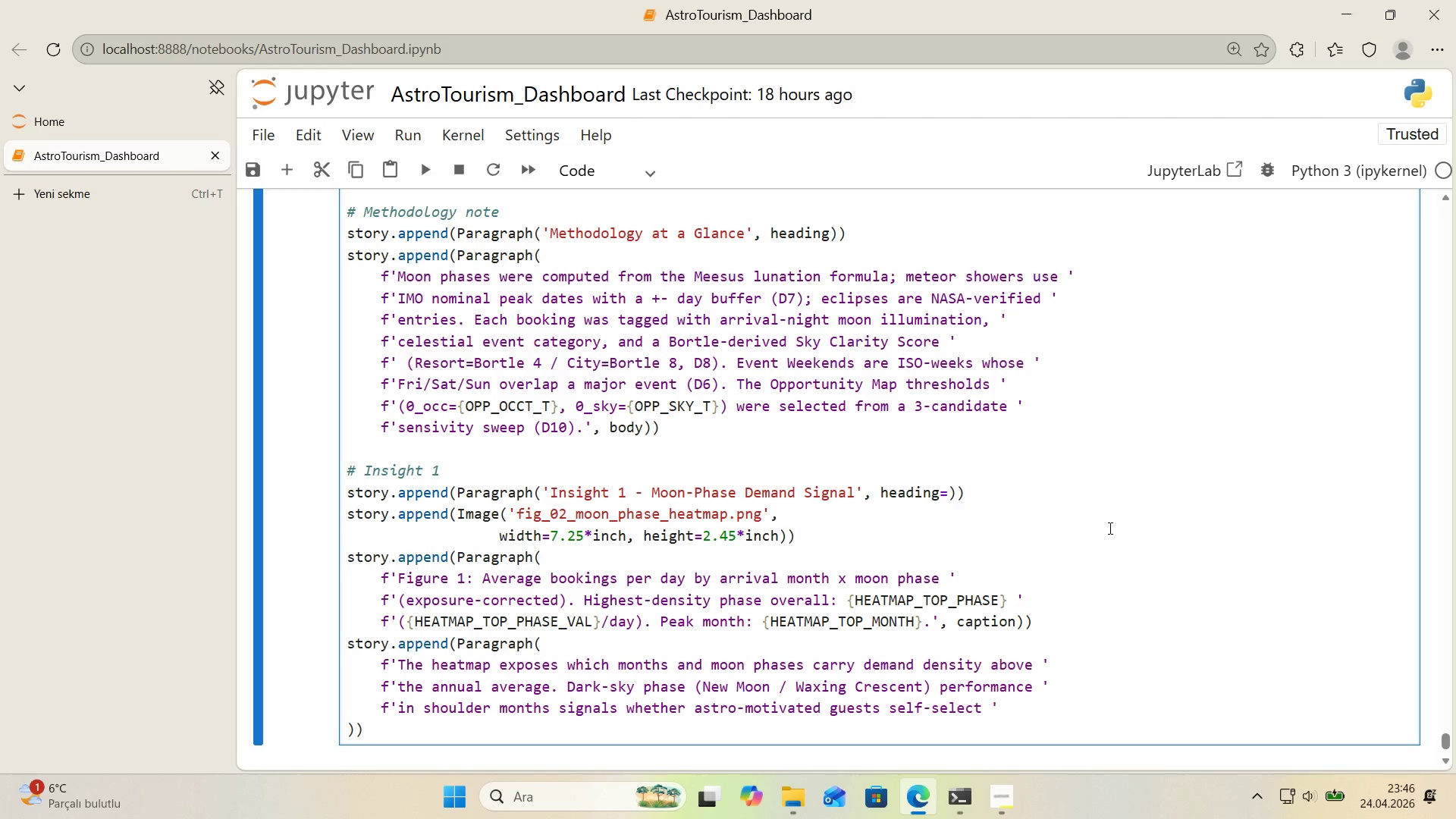 
key(Enter)
 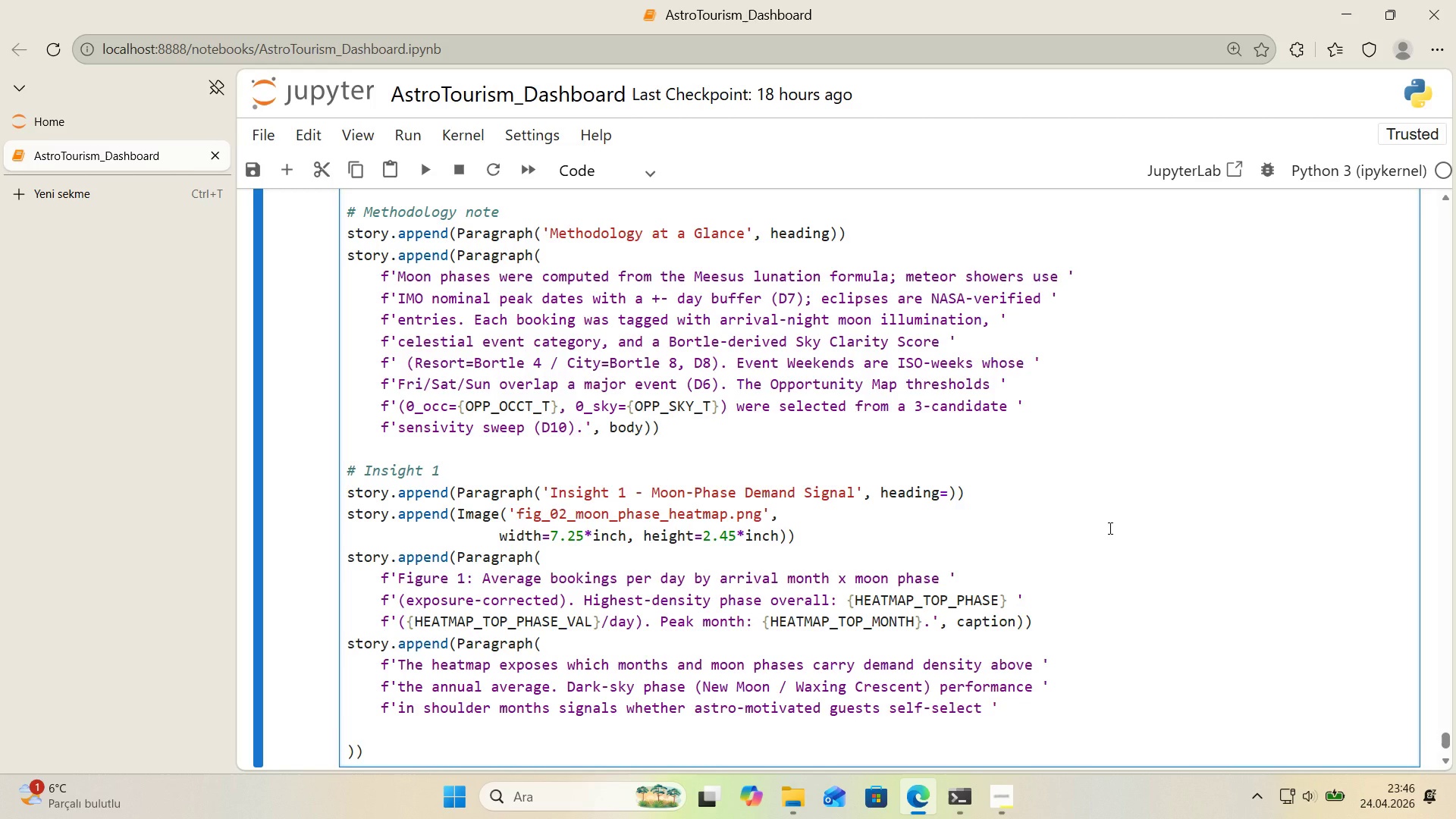 
type(@@)
 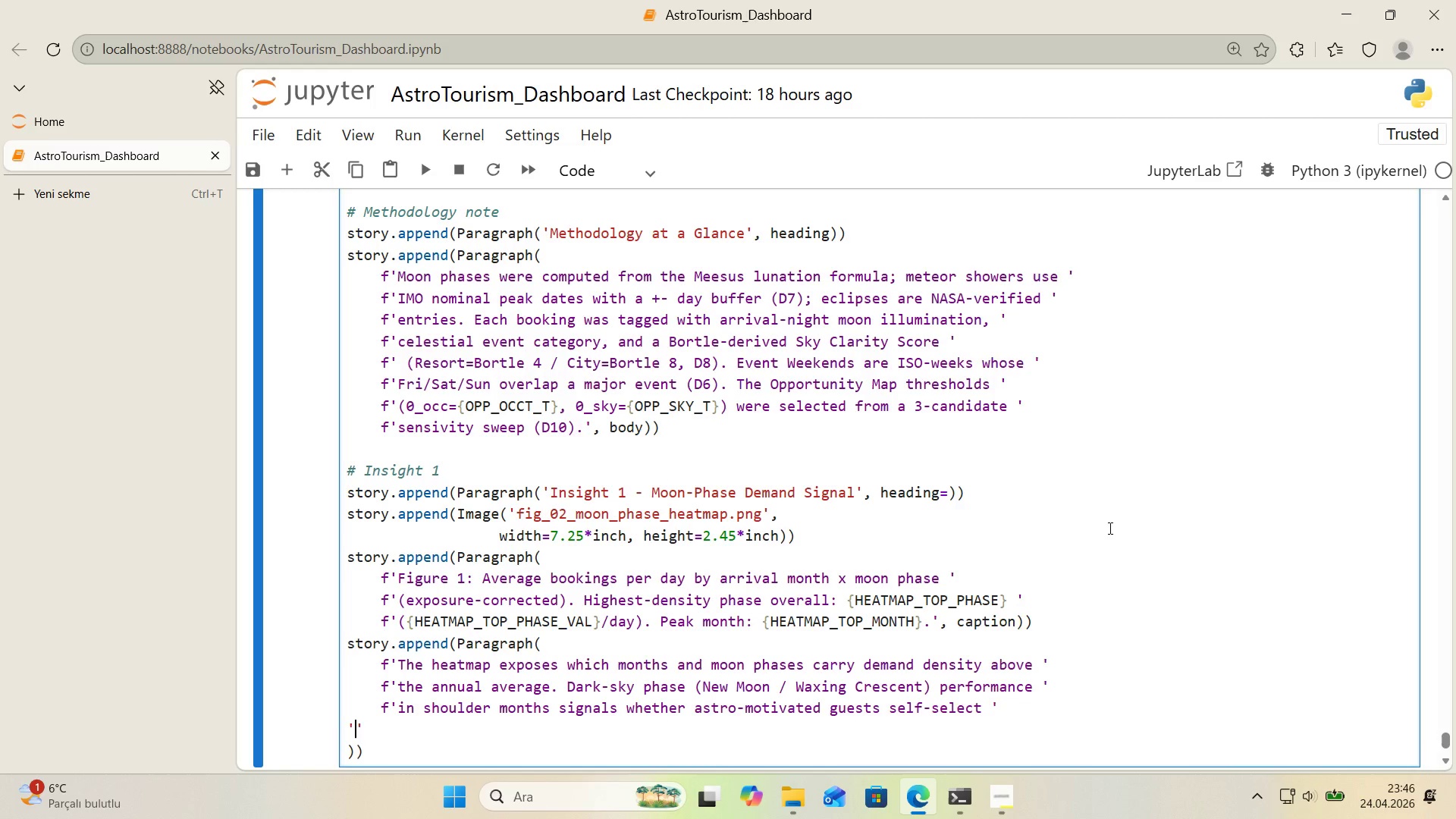 
key(ArrowLeft)
 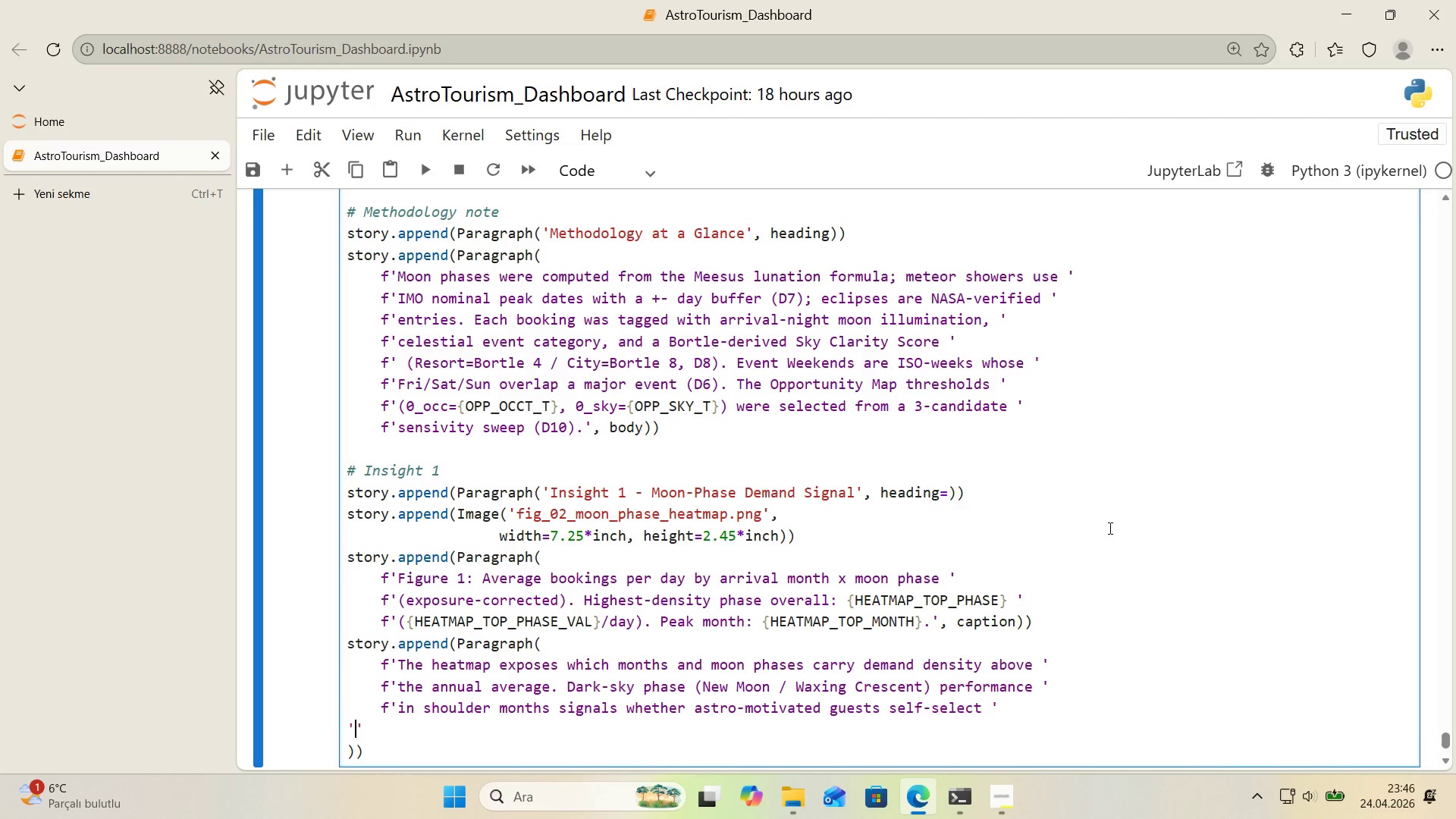 
key(ArrowLeft)
 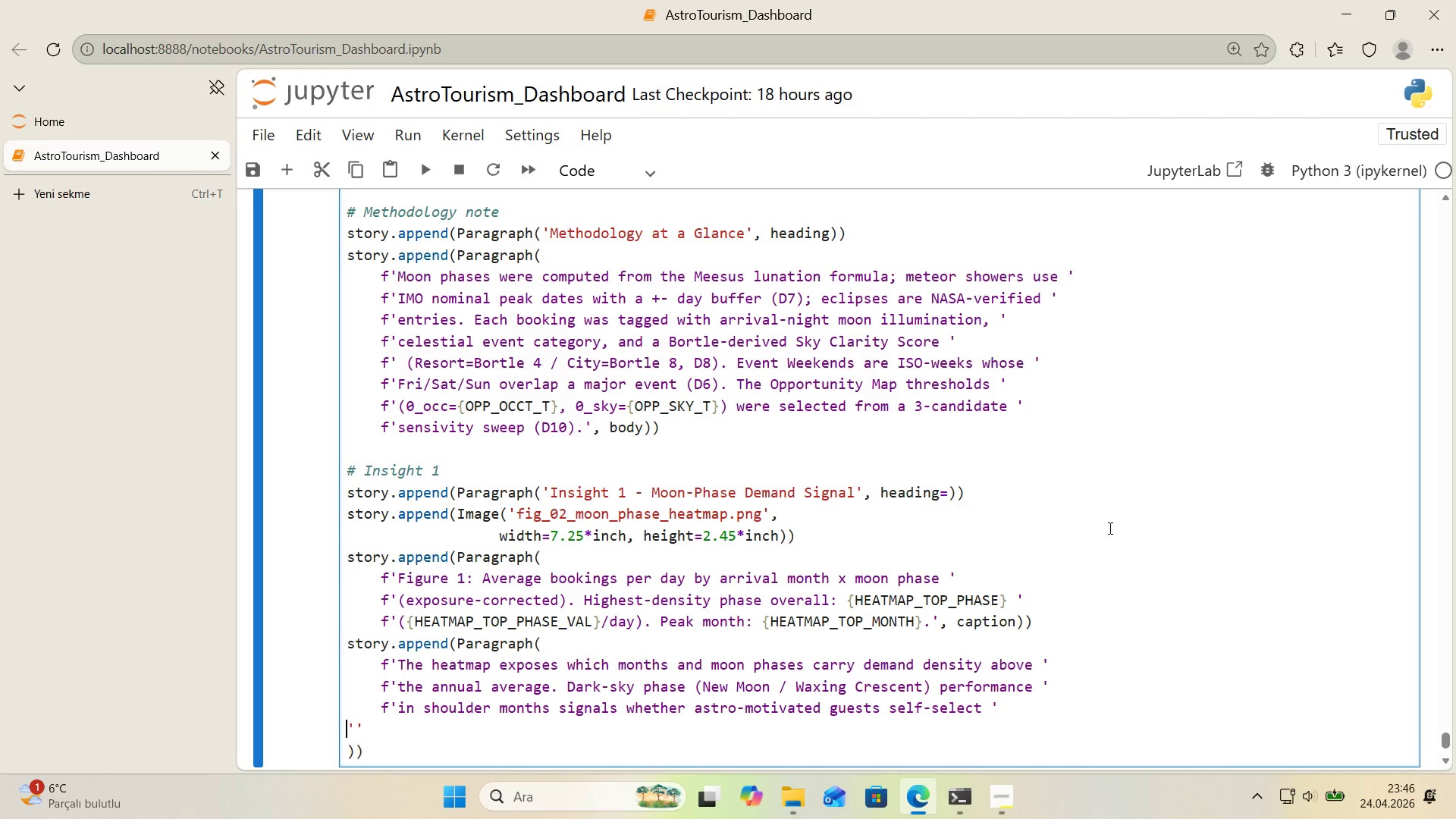 
key(Space)
 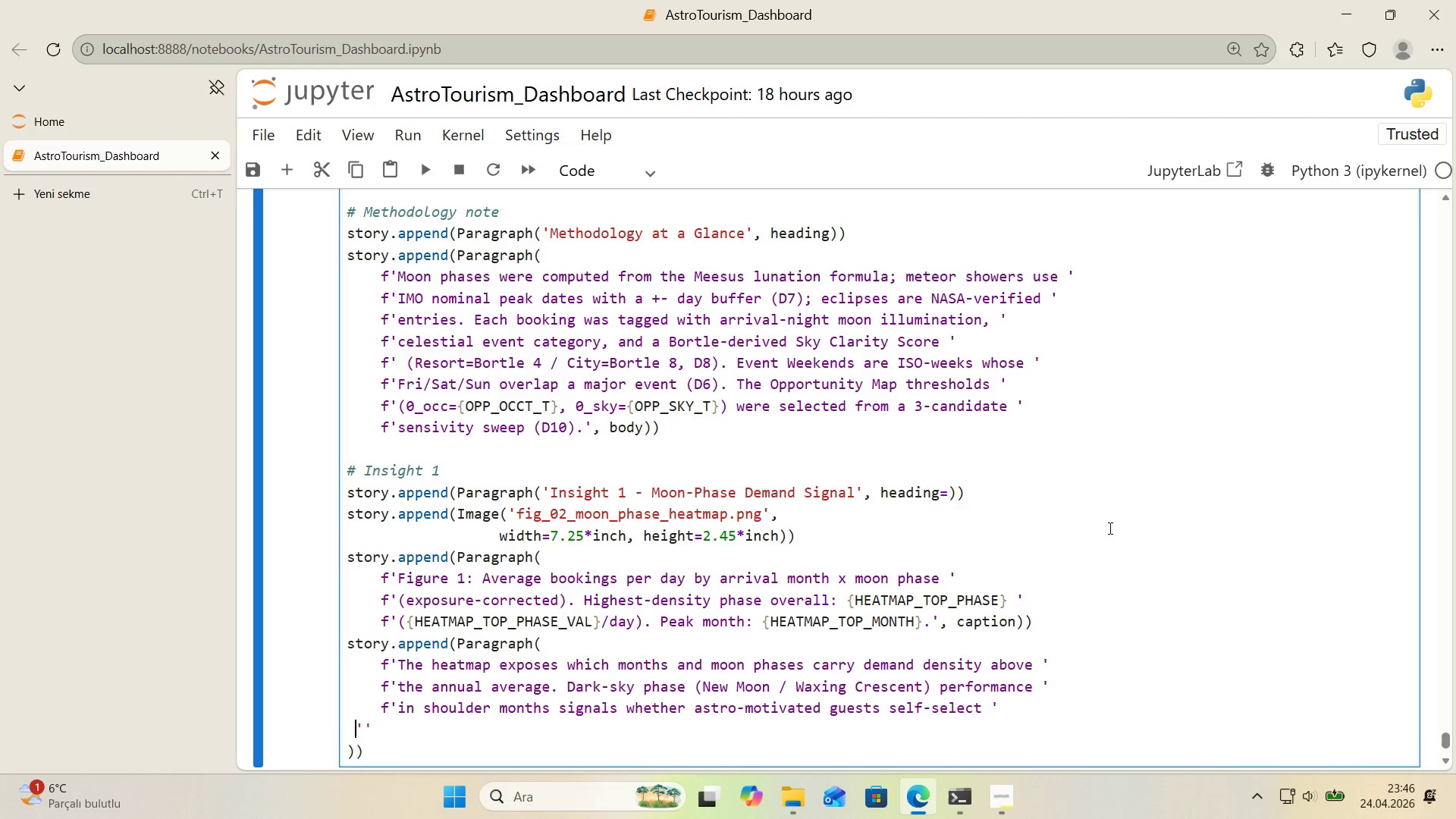 
key(Space)
 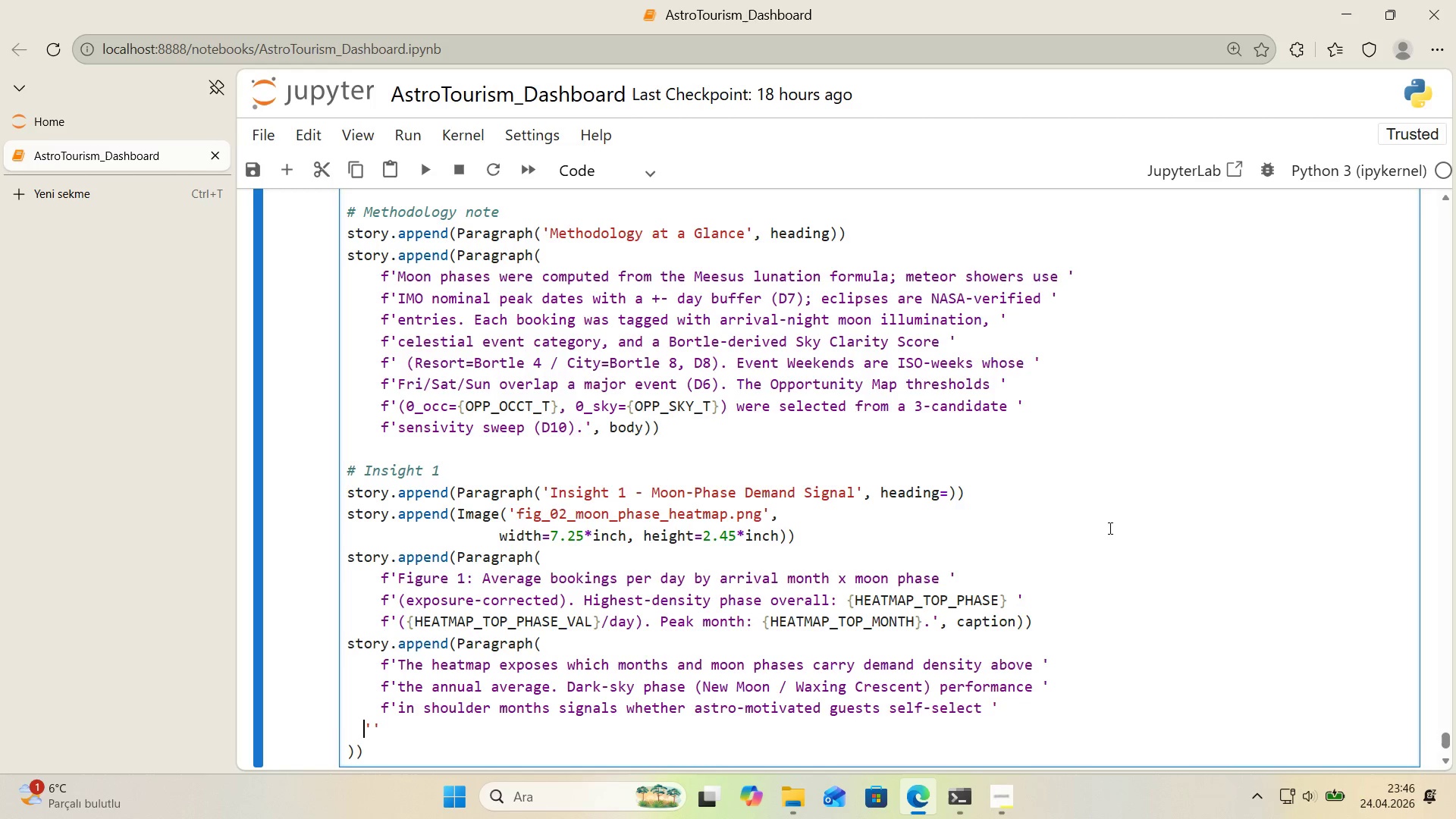 
key(Space)
 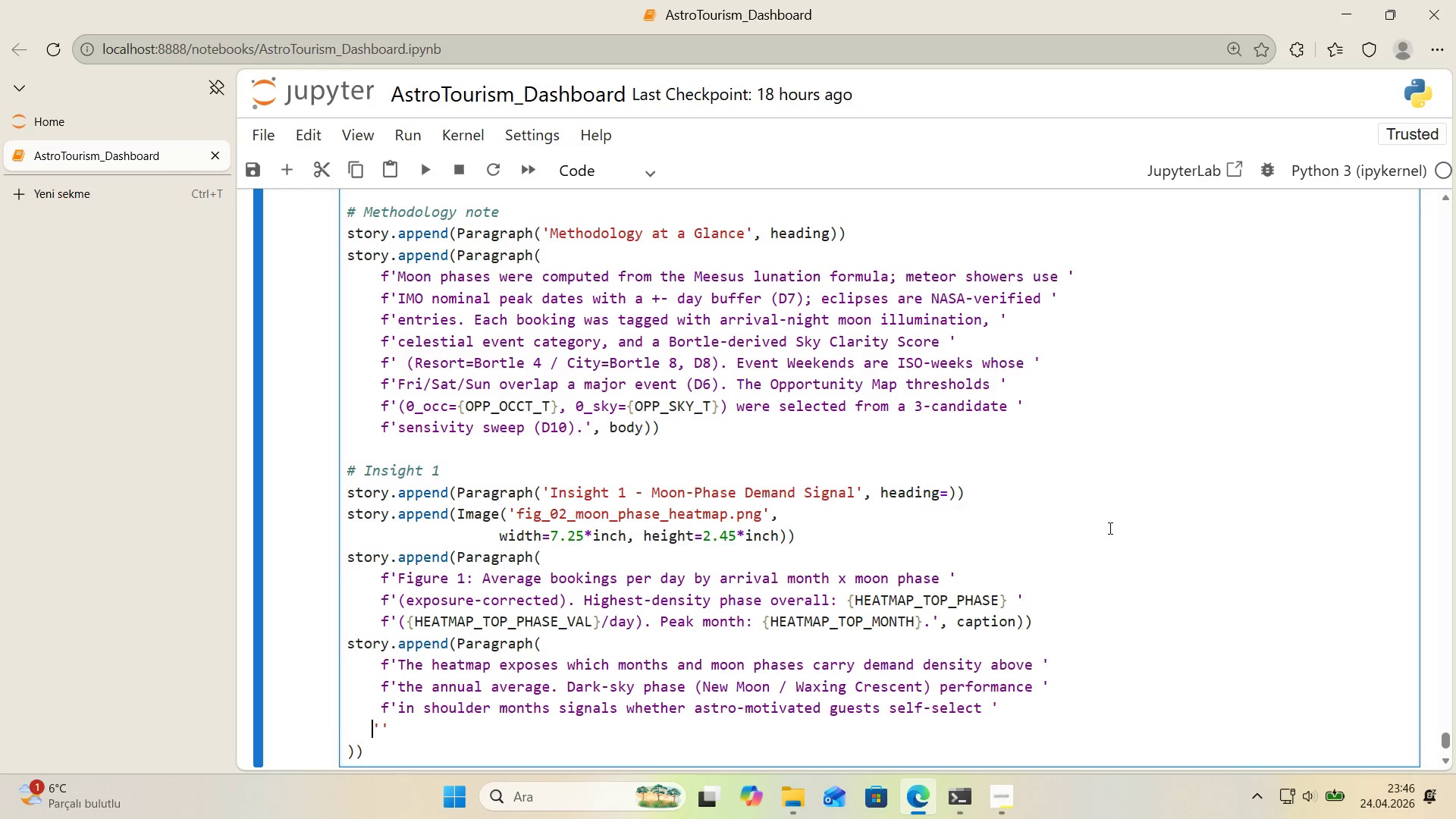 
key(Space)
 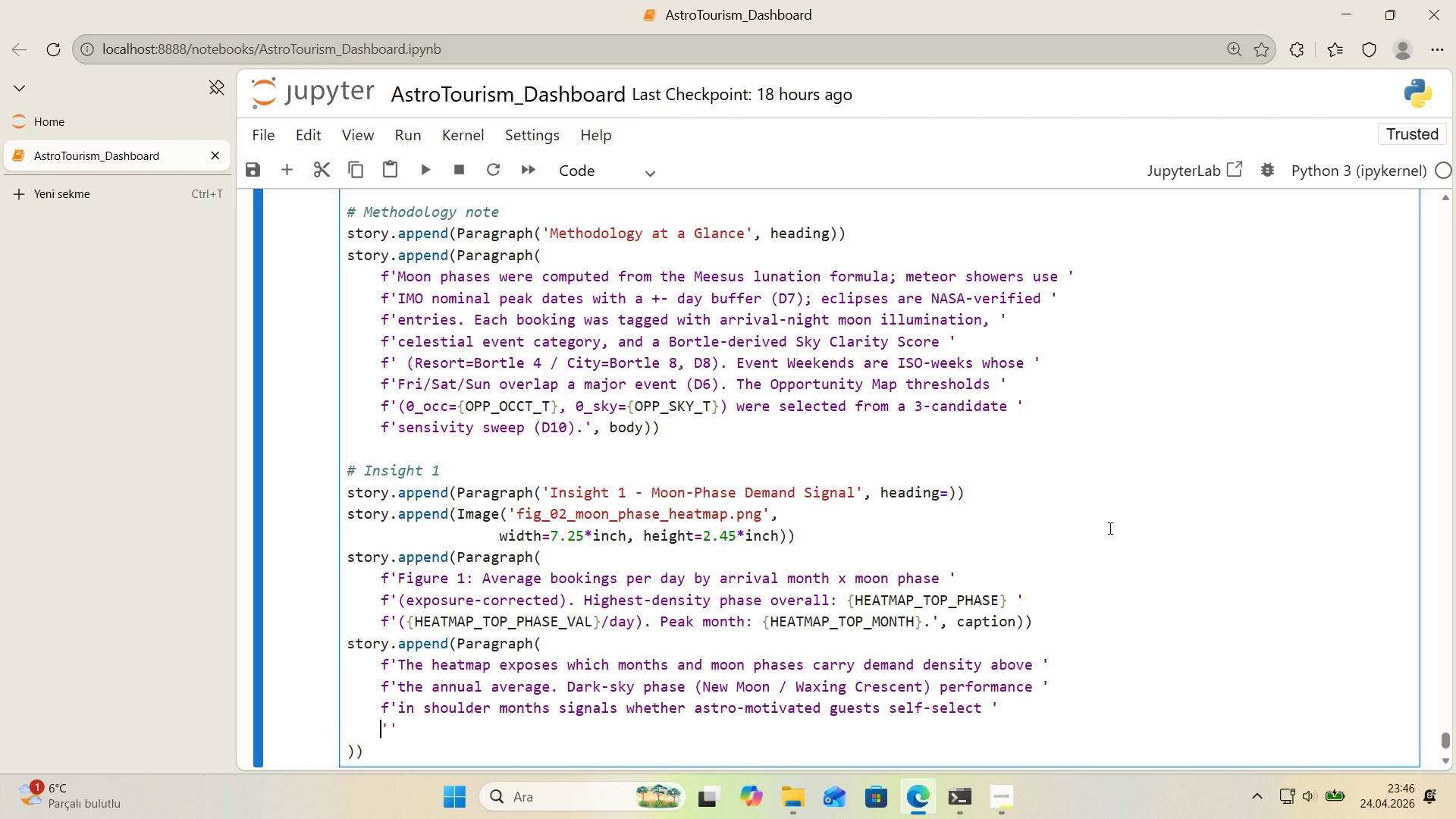 
key(F)
 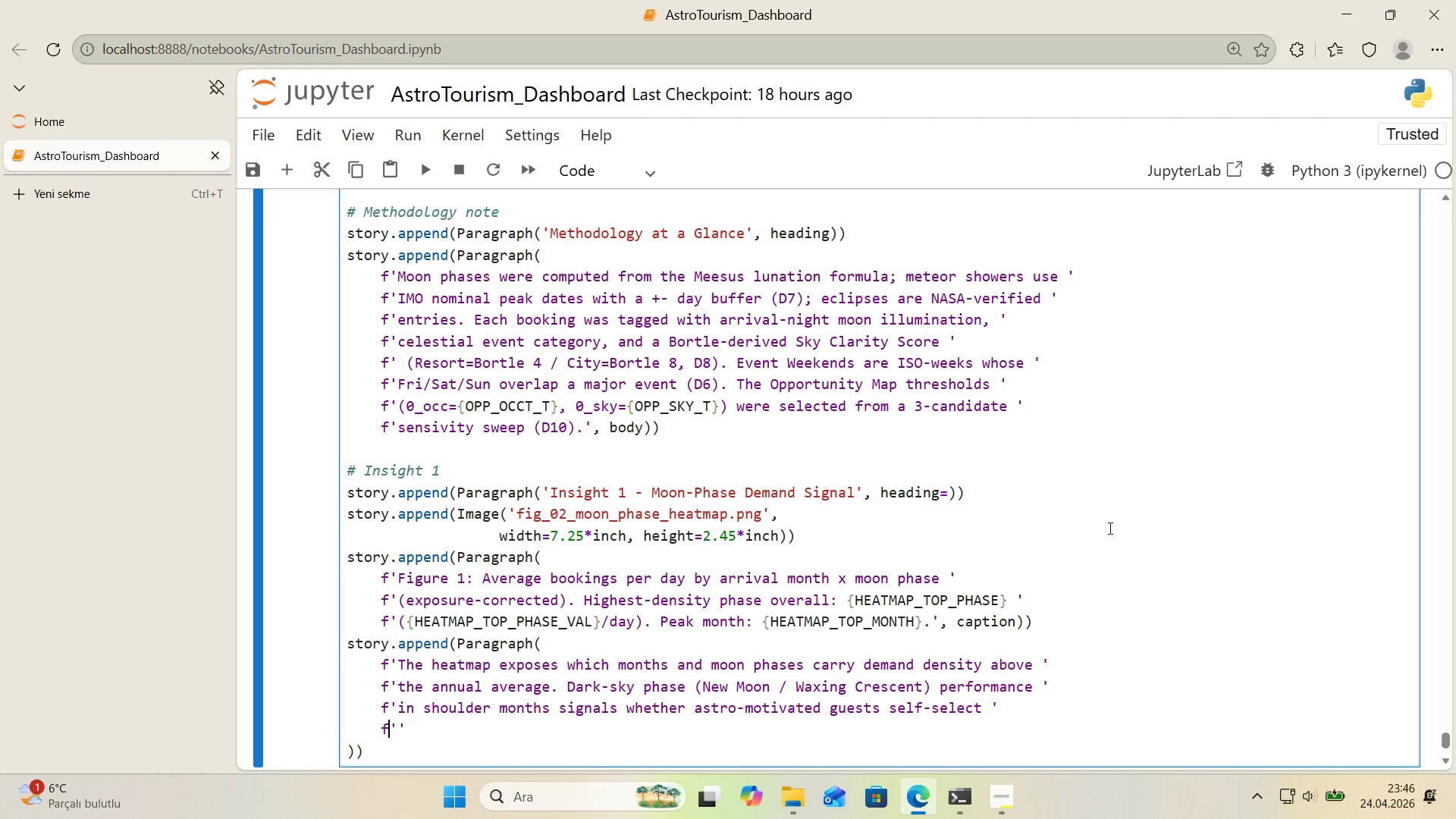 
key(ArrowRight)
 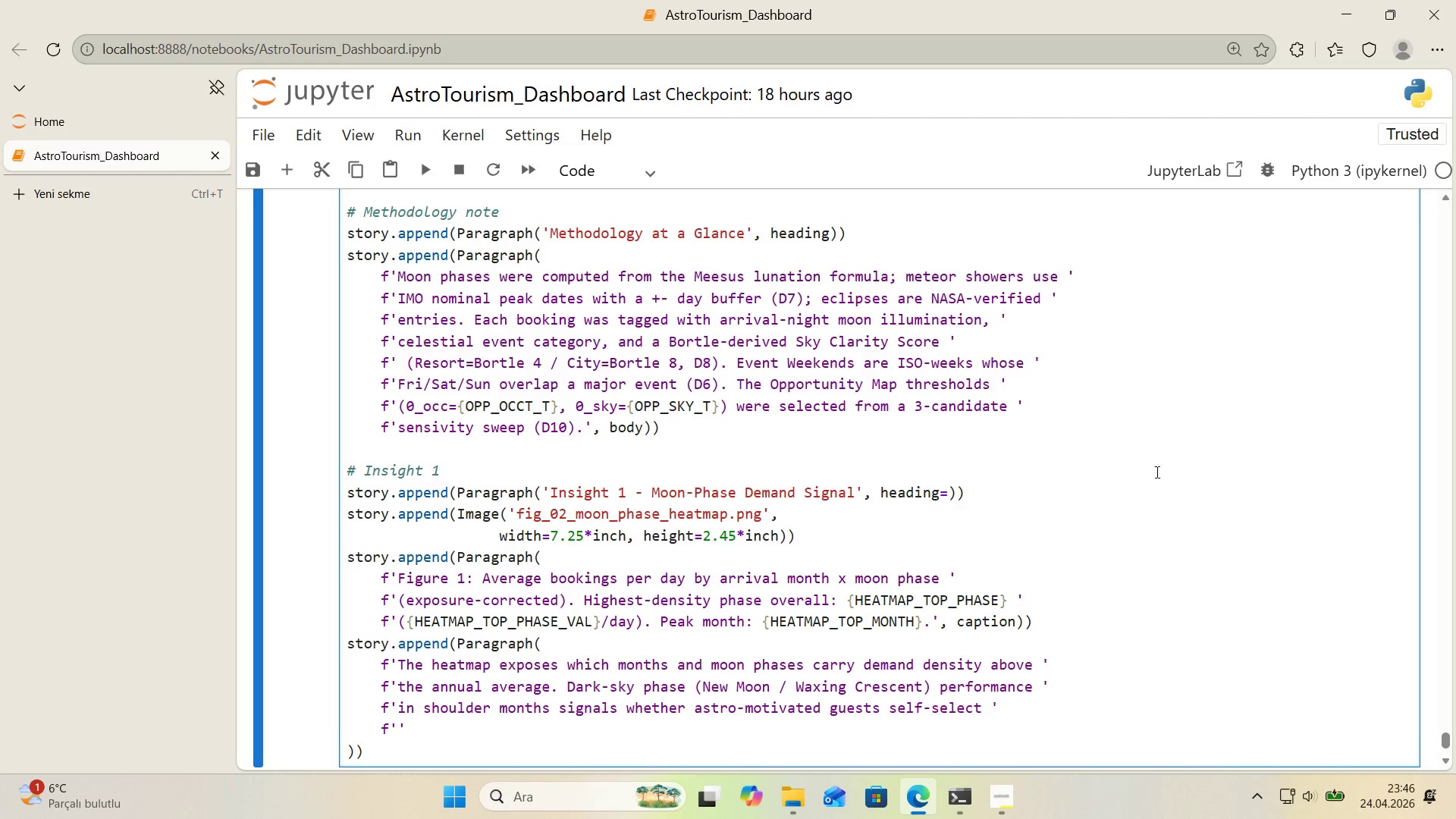 
scroll: coordinate [1097, 465], scroll_direction: down, amount: 1.0
 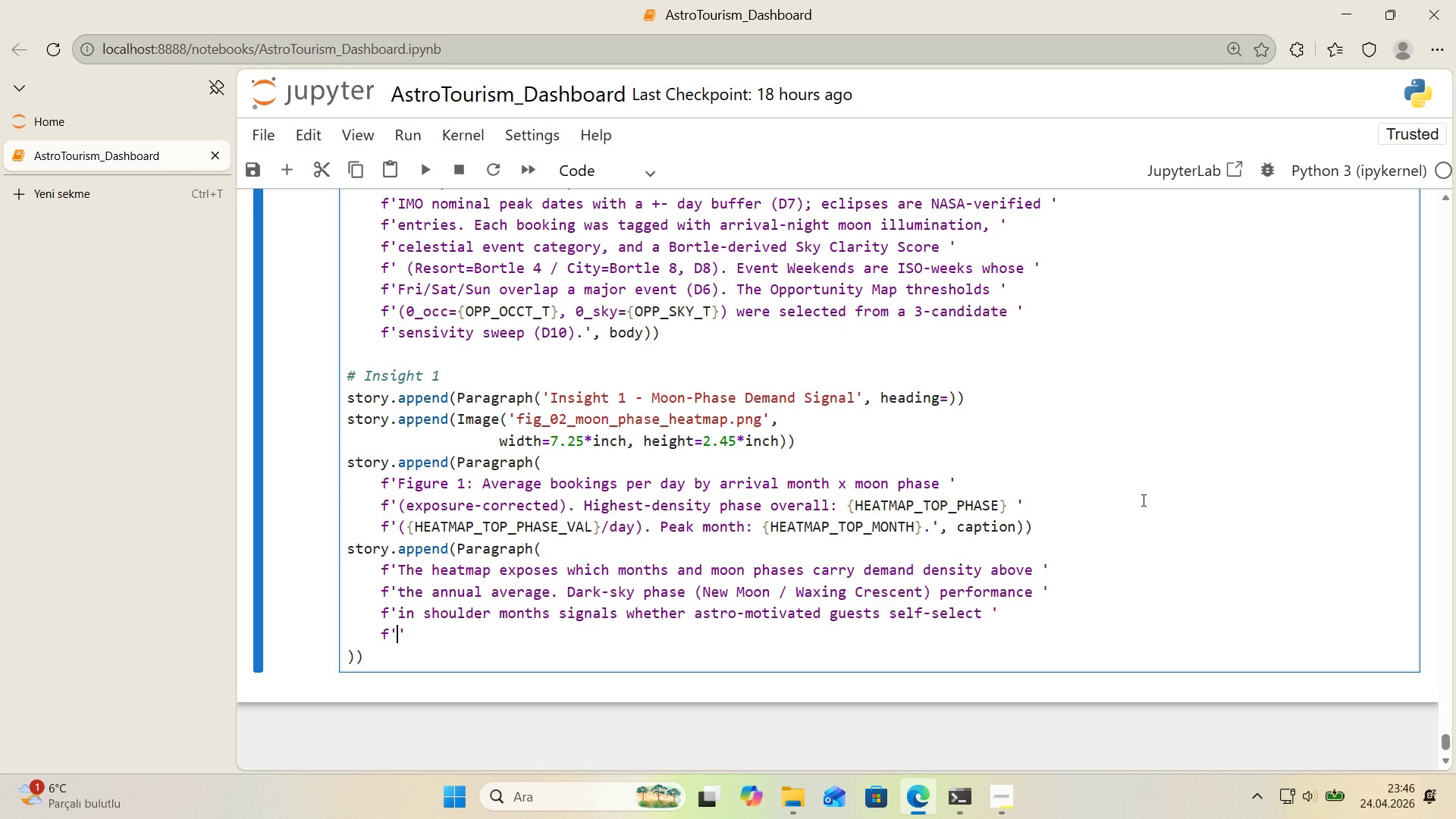 
type(a h'gher )
key(Backspace)
type(-ROI market'ng surface then)
key(Backspace)
key(Backspace)
type(an gener'c seasonal promot'ons 'f they do.)
 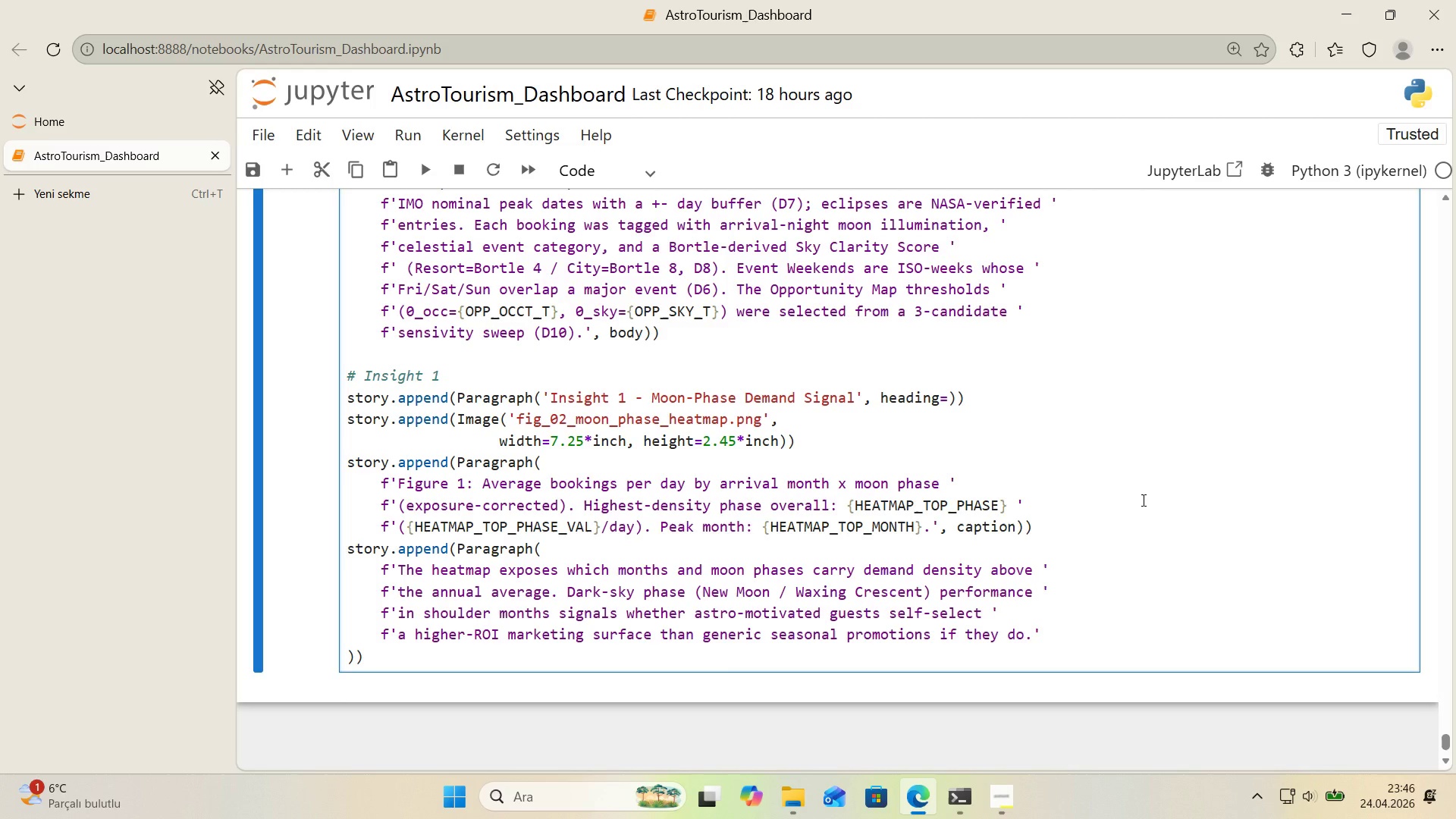 
key(ArrowRight)
 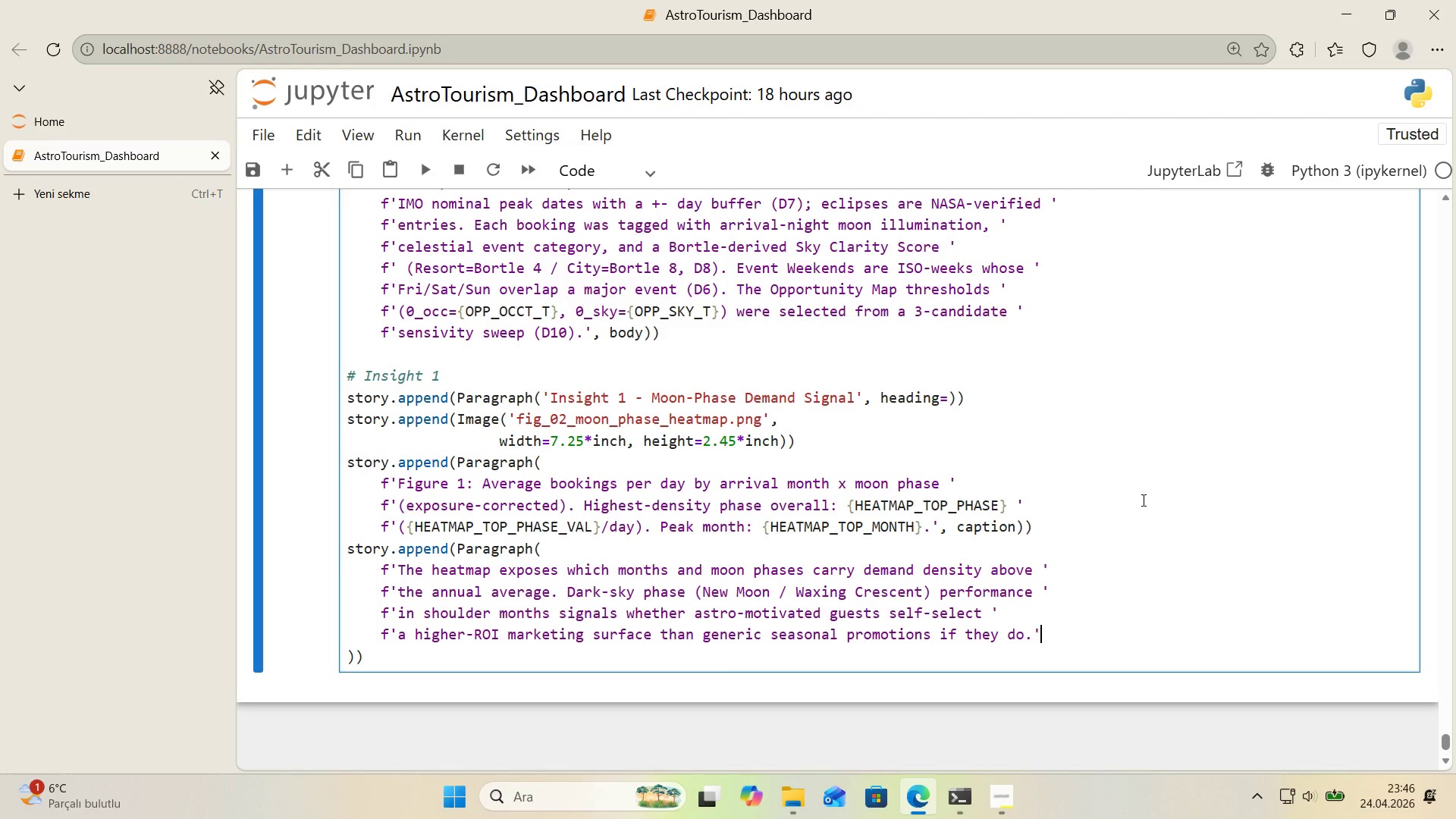 
key(Comma)
 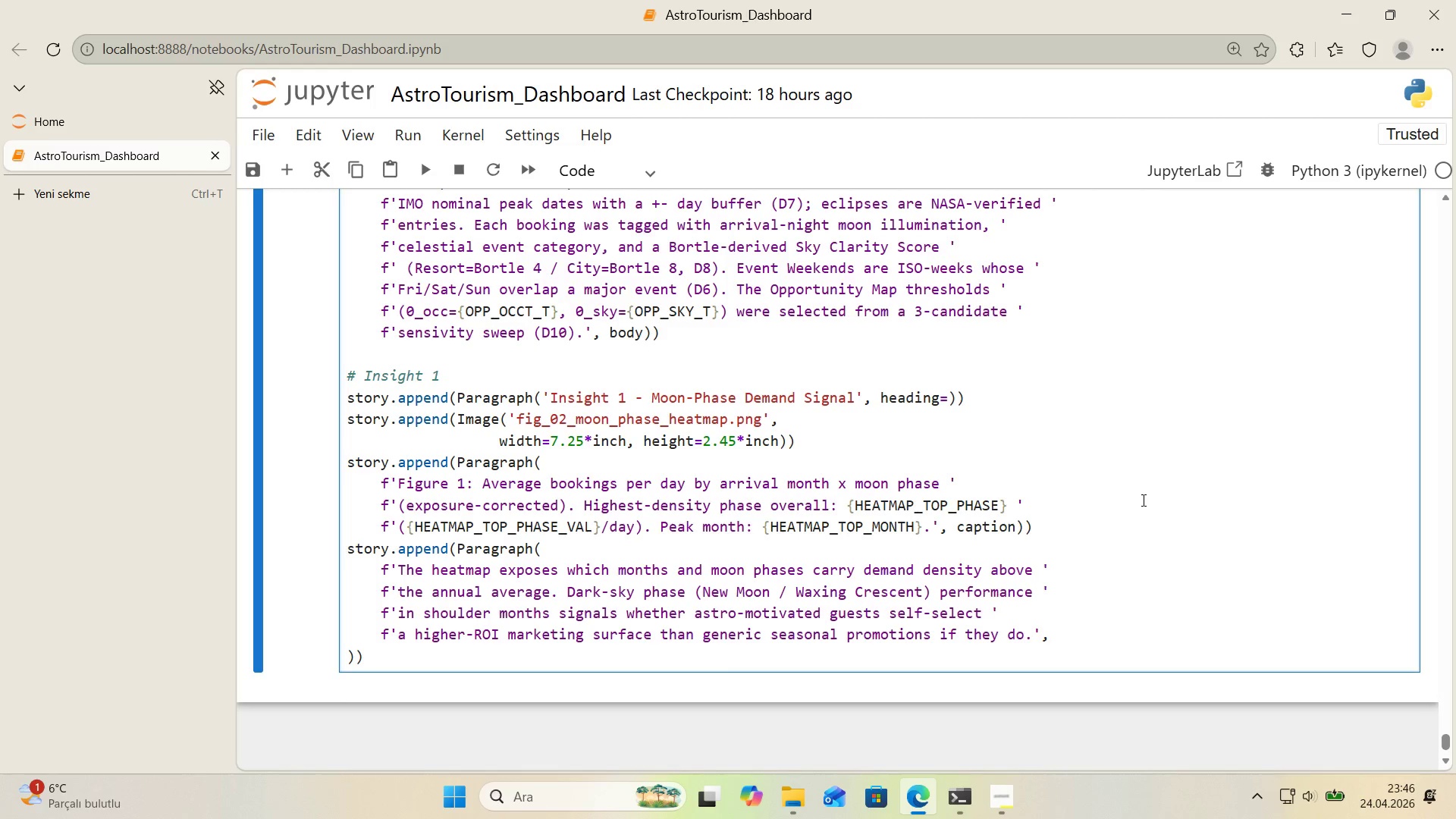 
key(ArrowDown)
 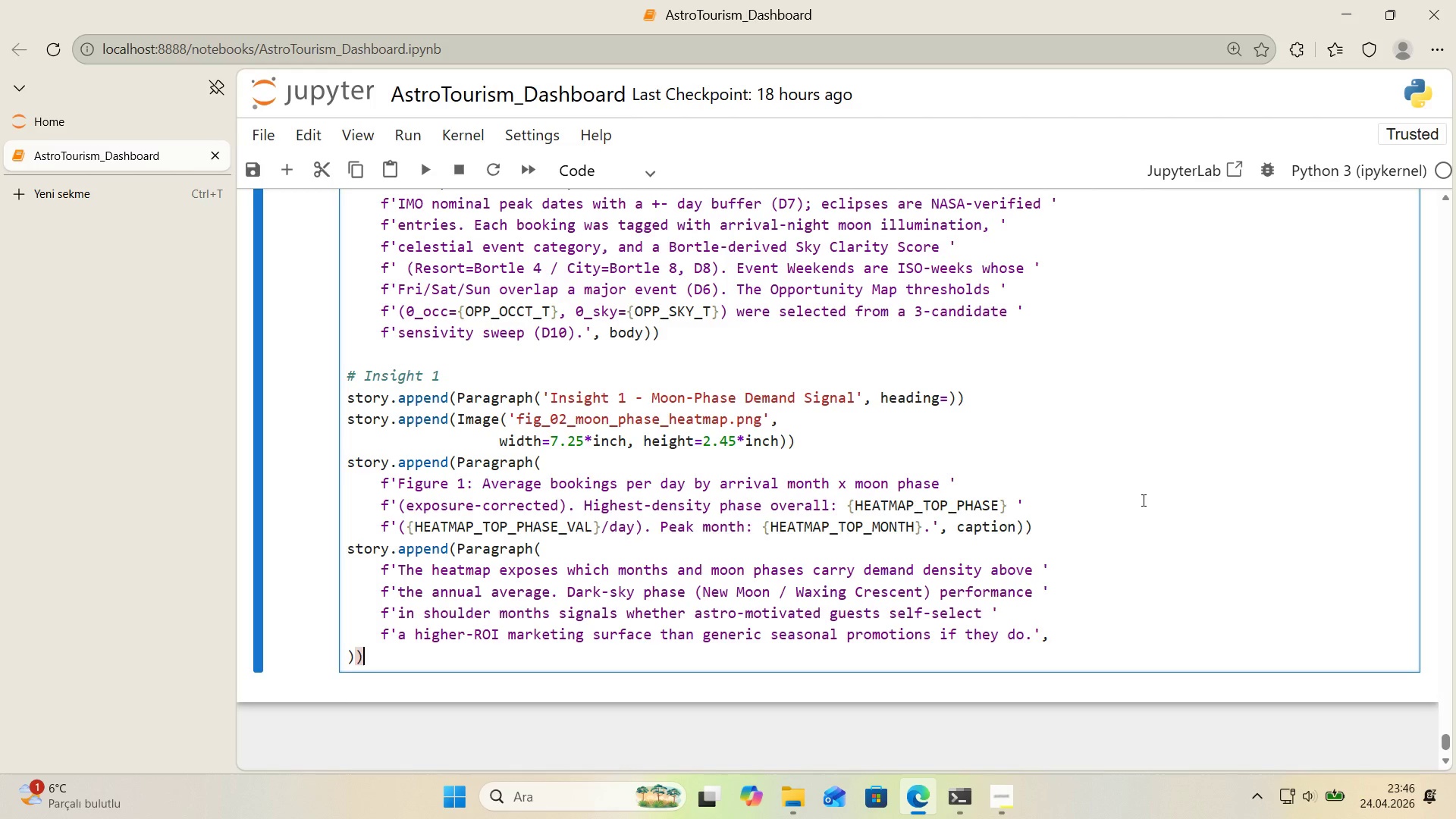 
key(ArrowLeft)
 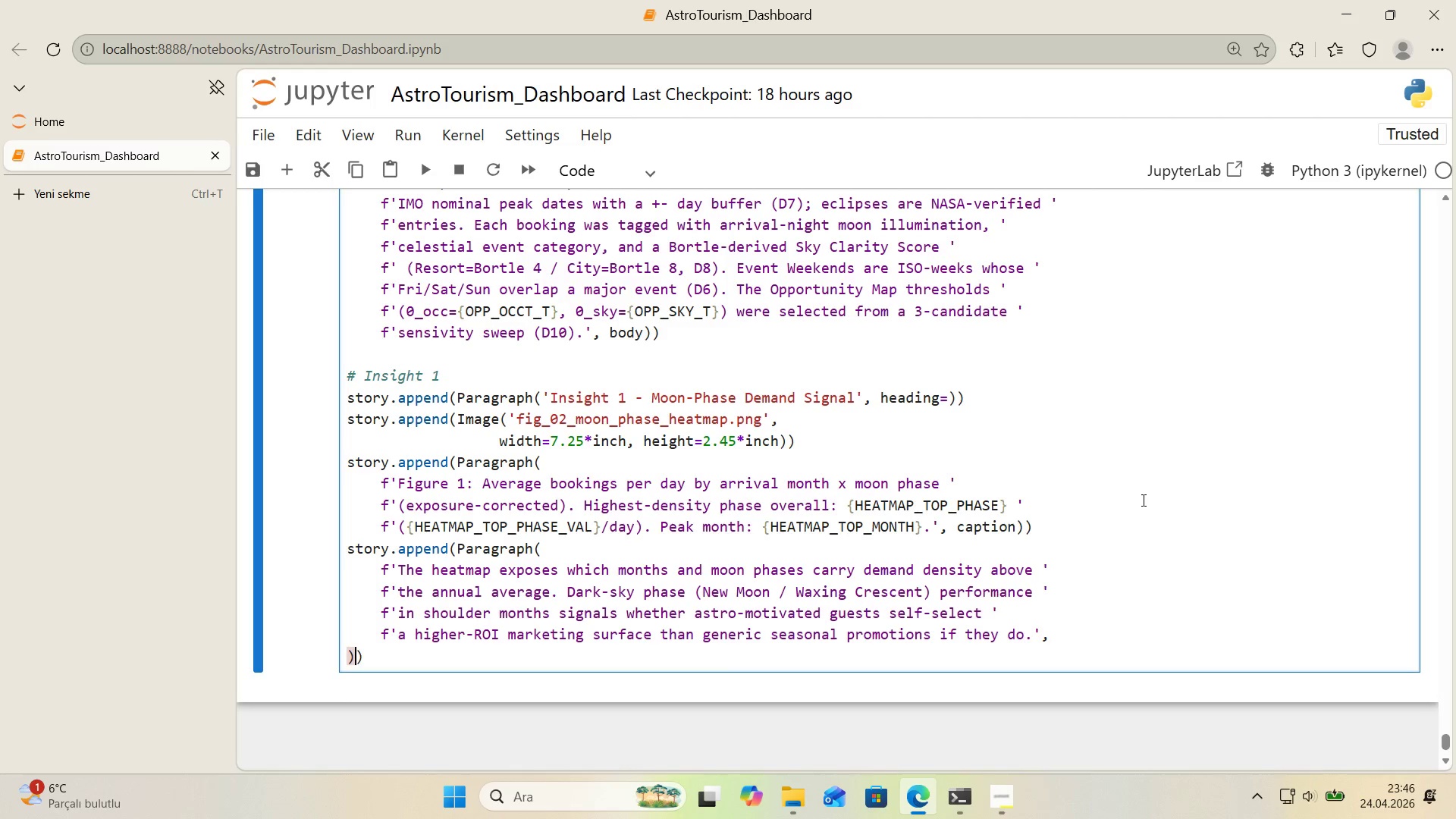 
key(ArrowLeft)
 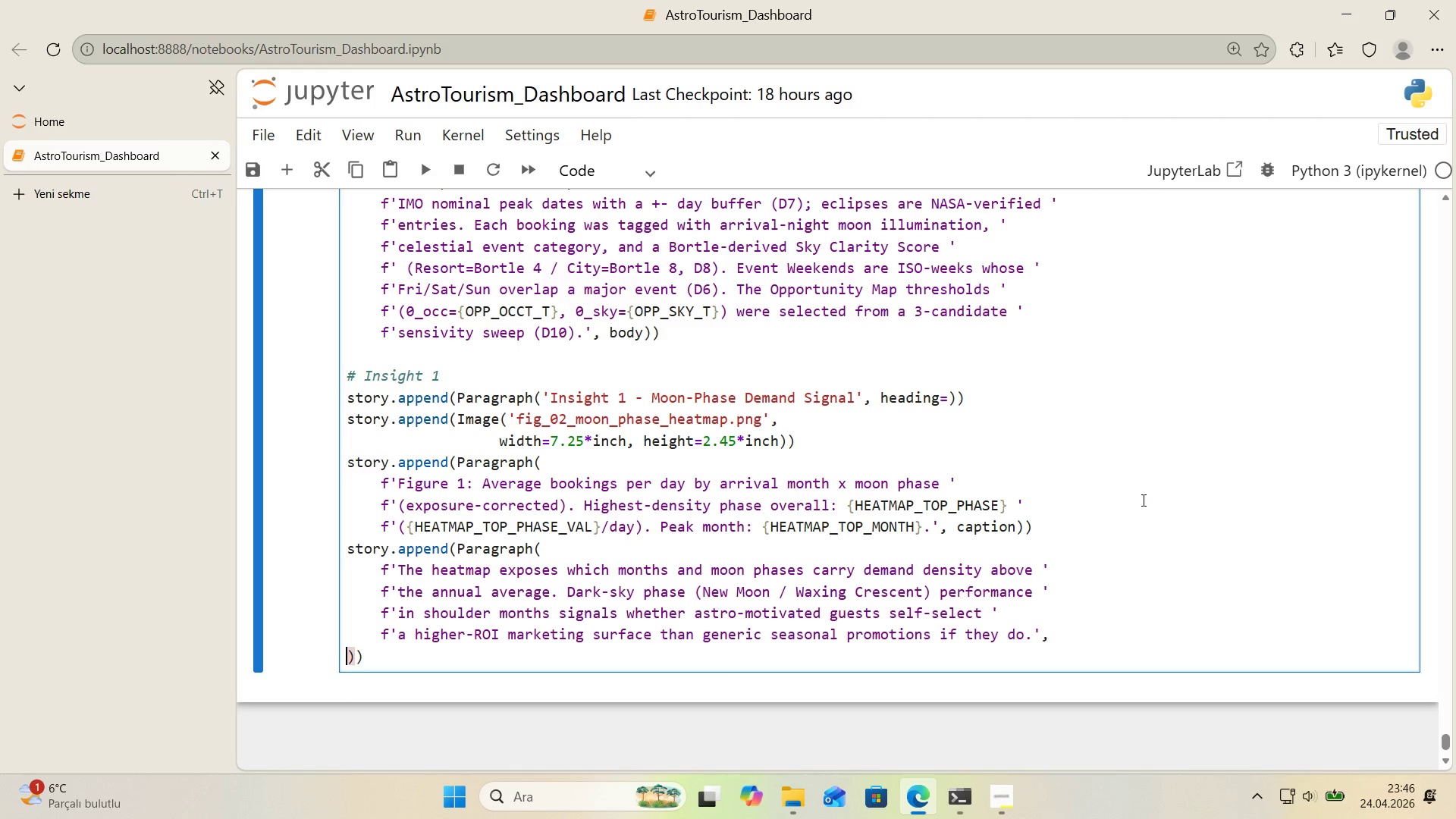 
type(body)
 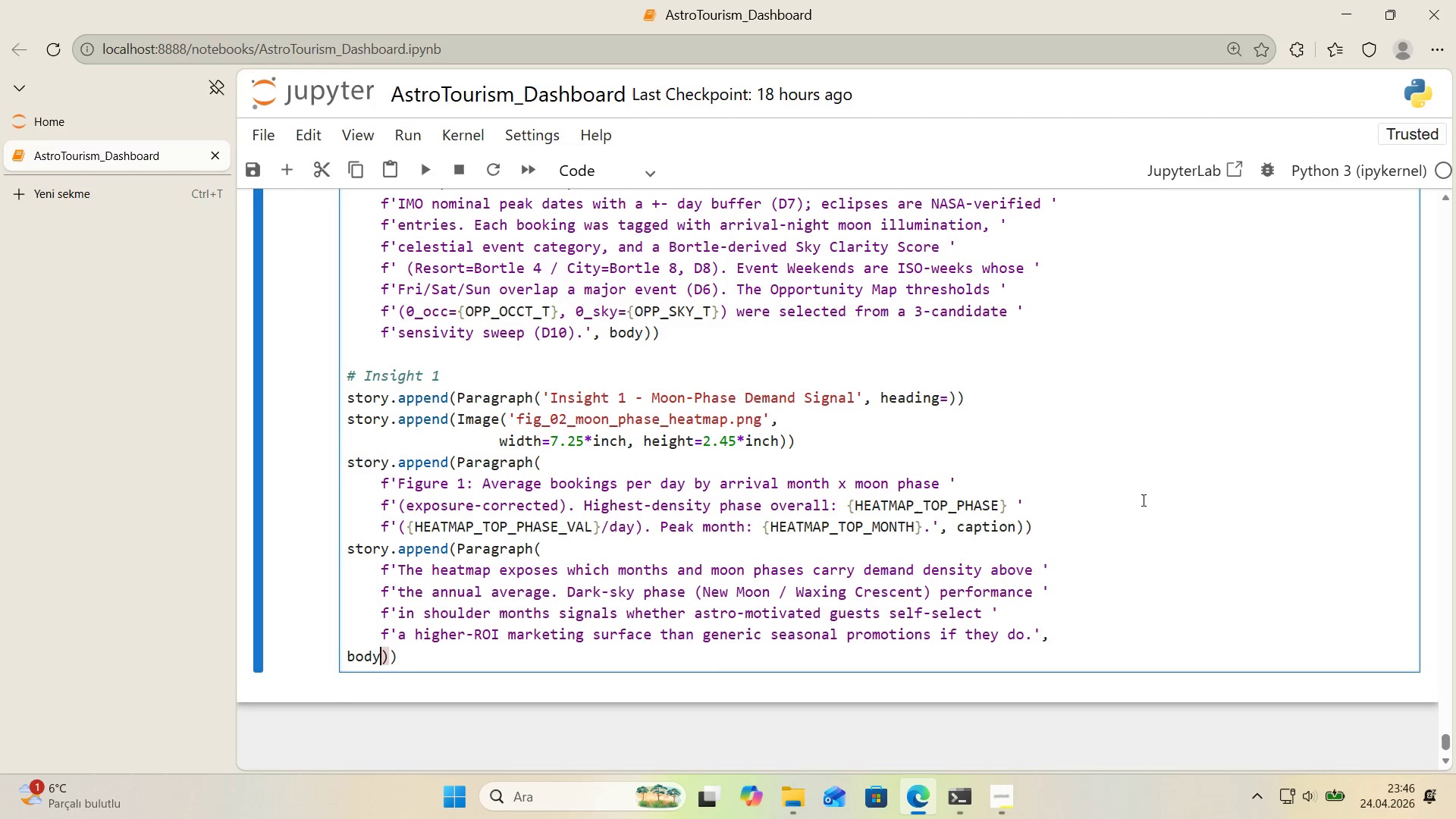 
key(ArrowLeft)
 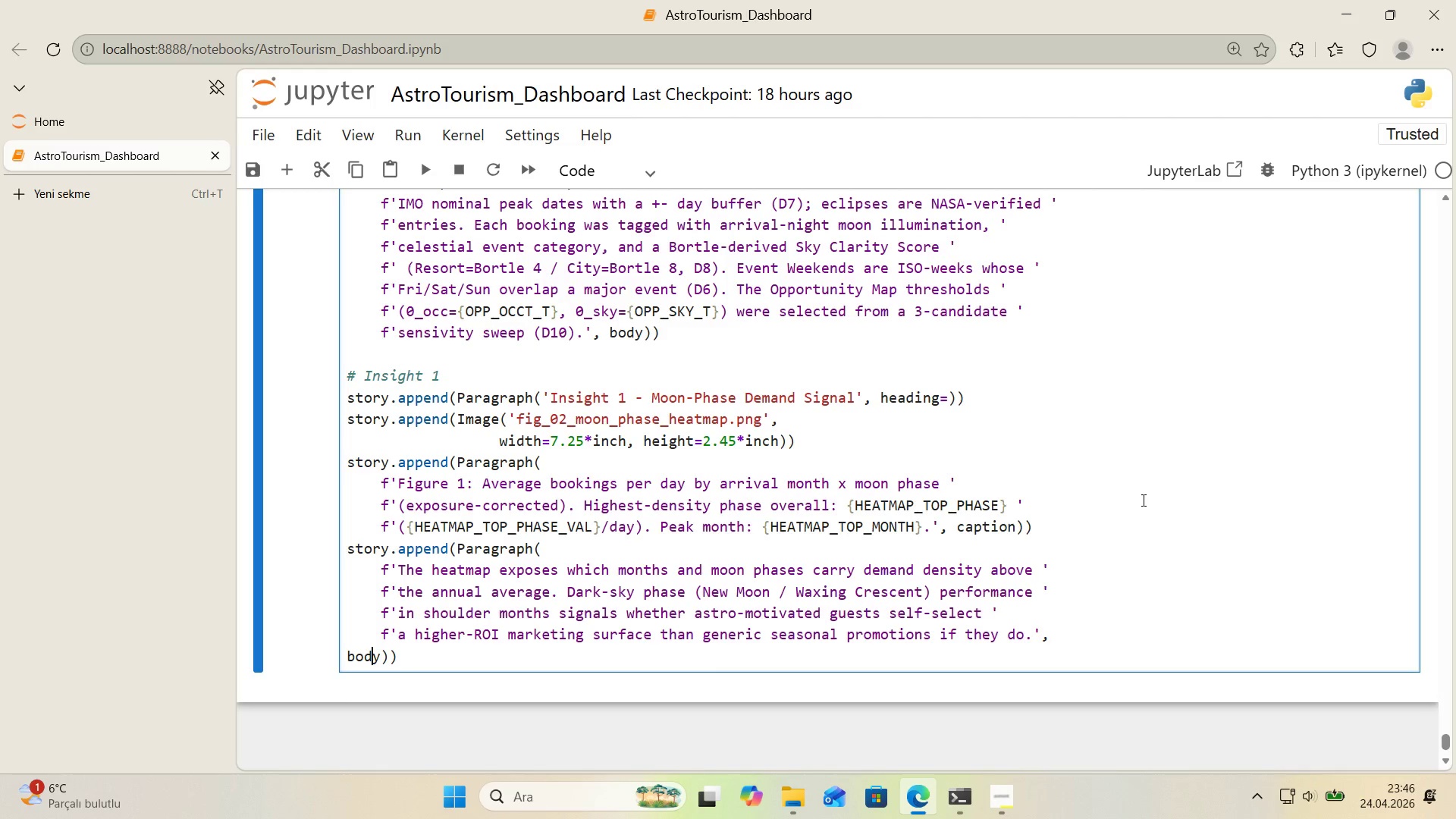 
key(ArrowLeft)
 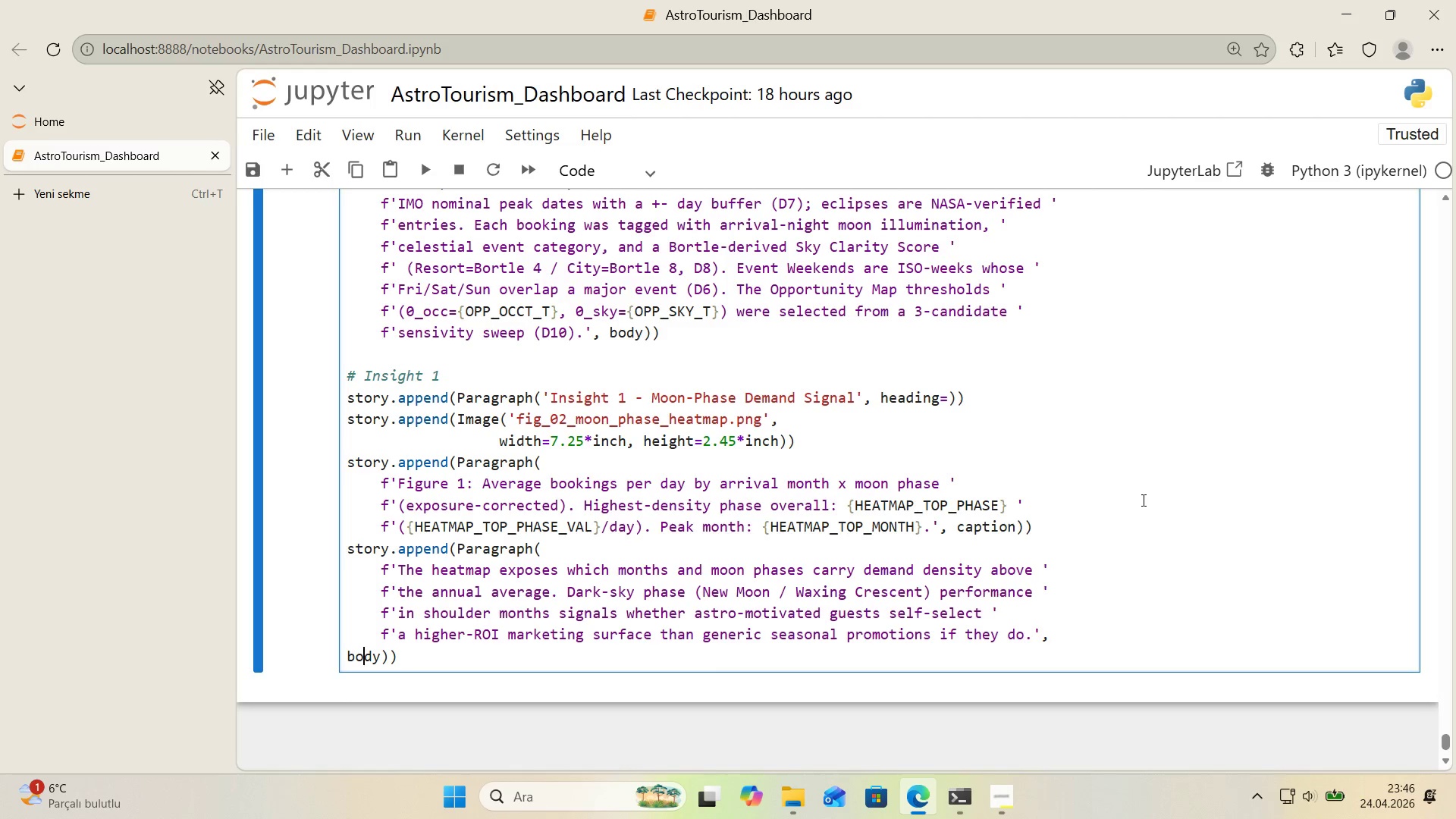 
key(ArrowLeft)
 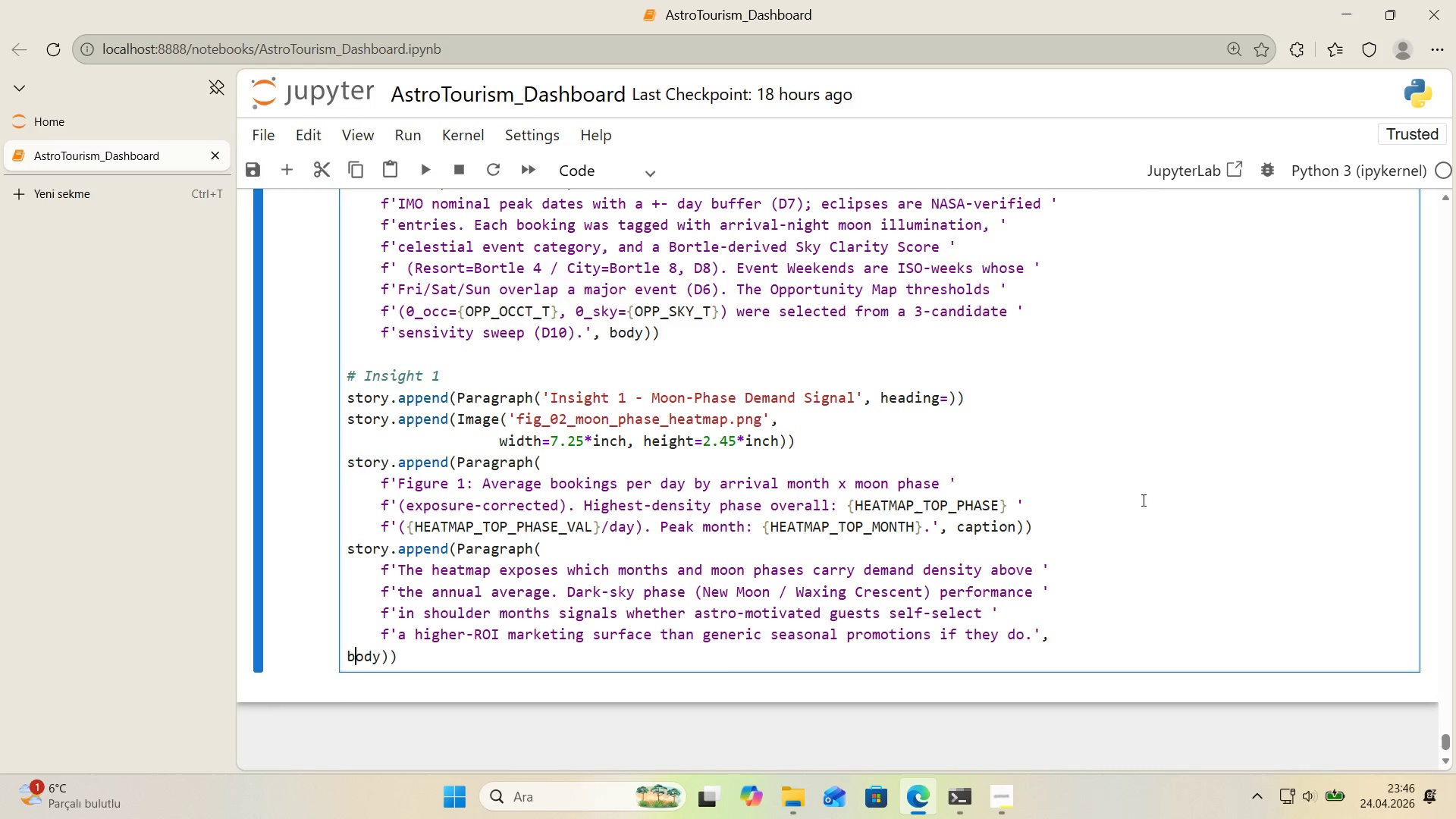 
key(ArrowLeft)
 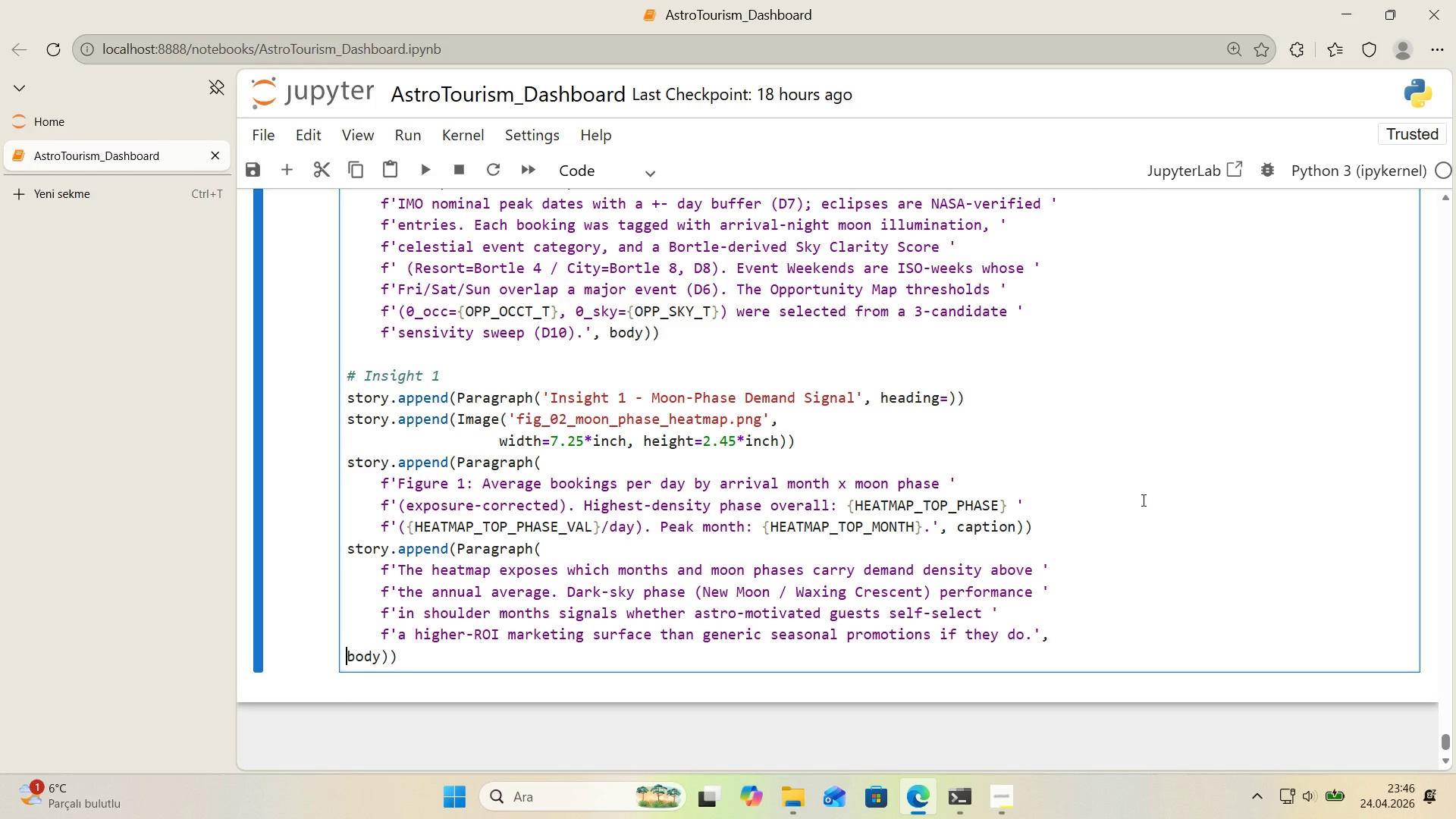 
key(Tab)
 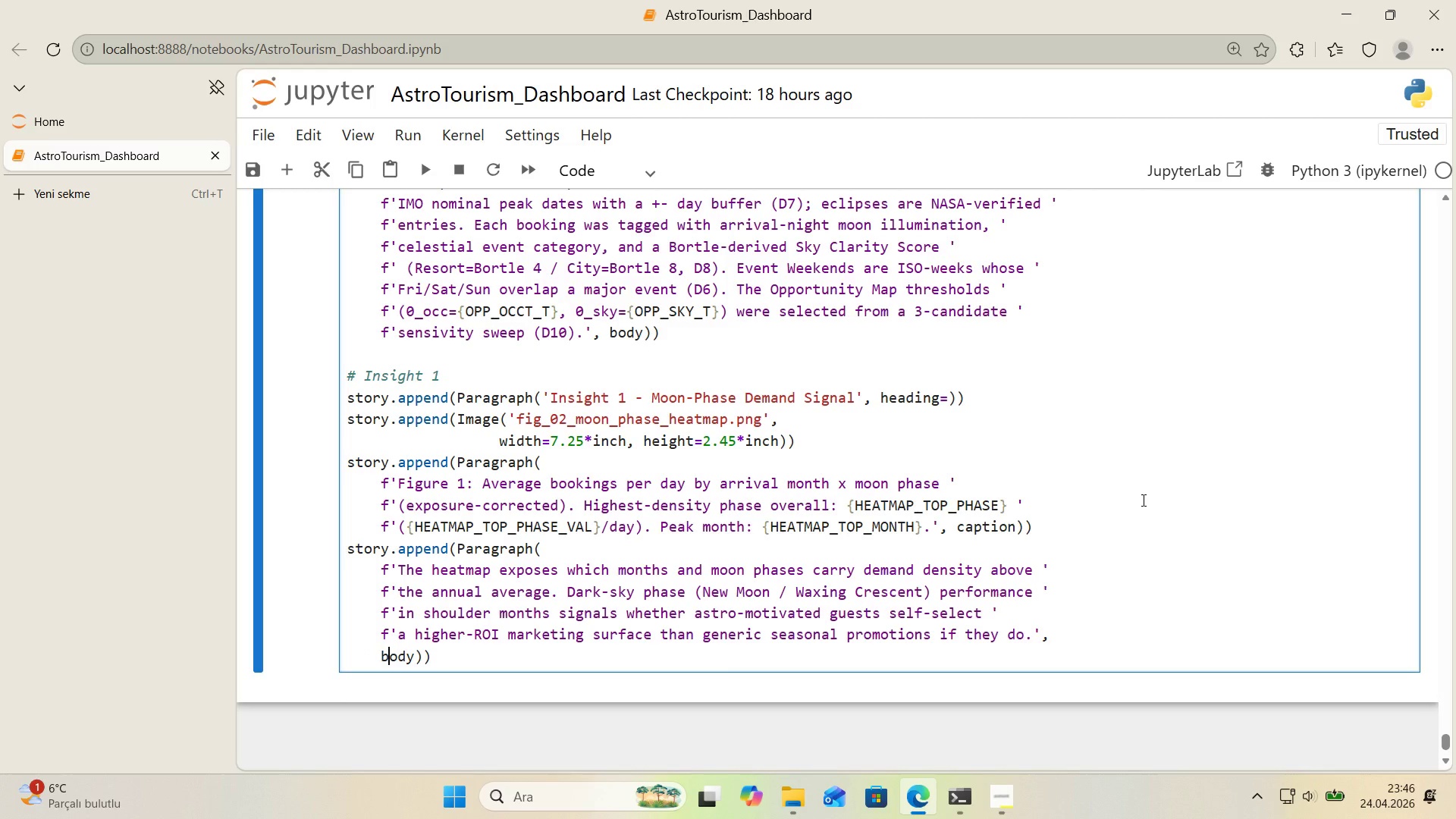 
key(ArrowRight)
 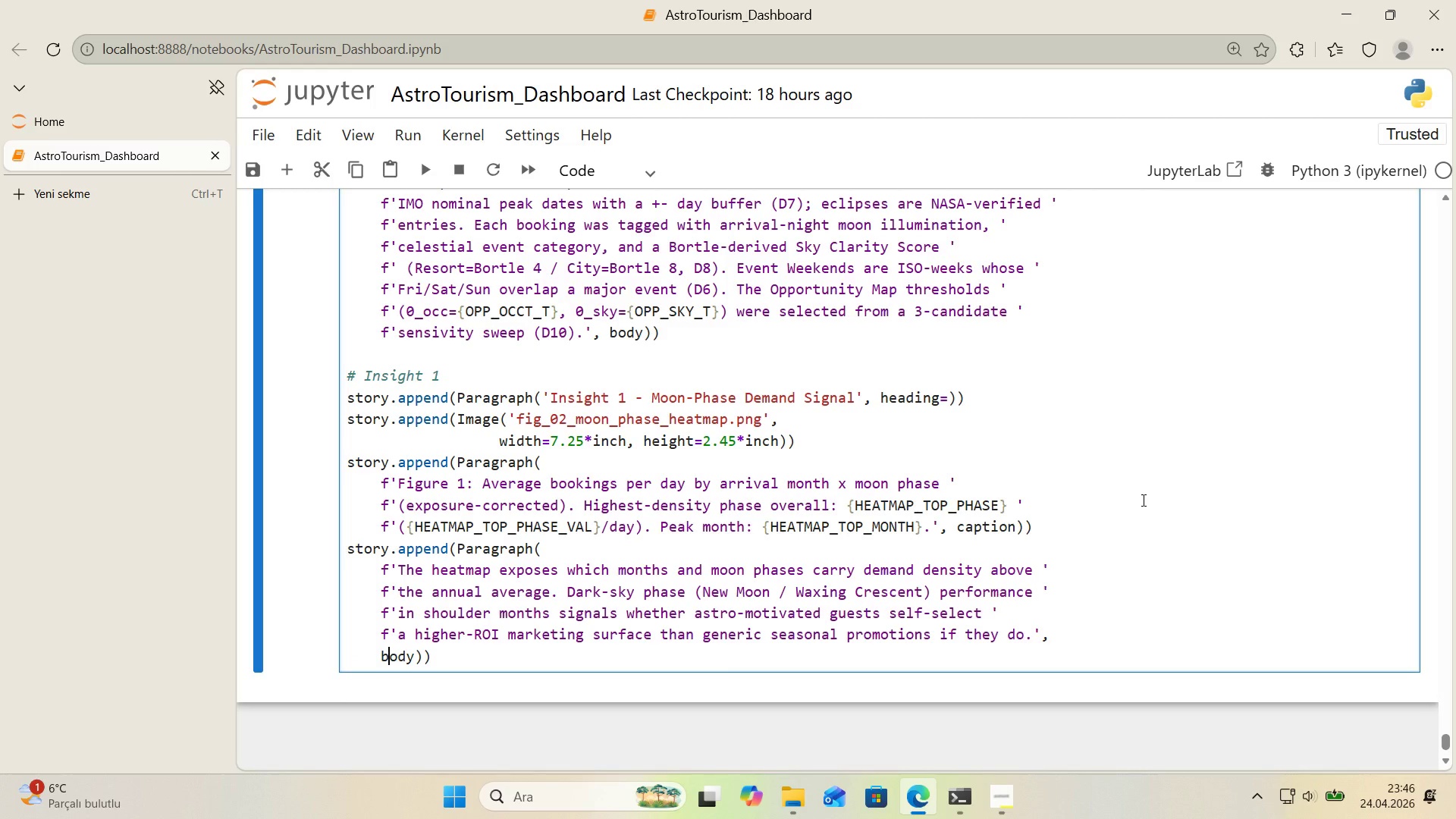 
key(ArrowRight)
 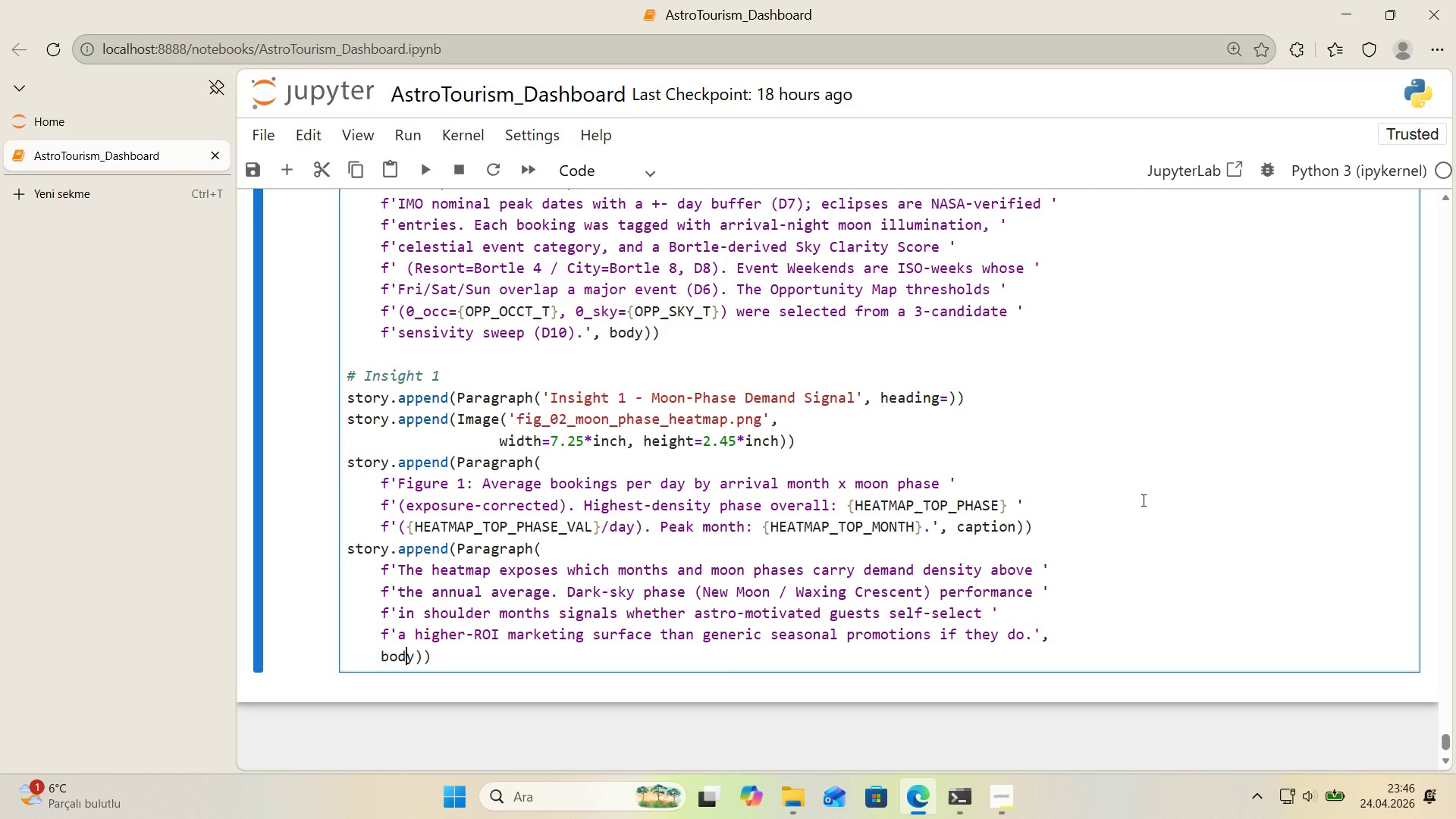 
key(ArrowRight)
 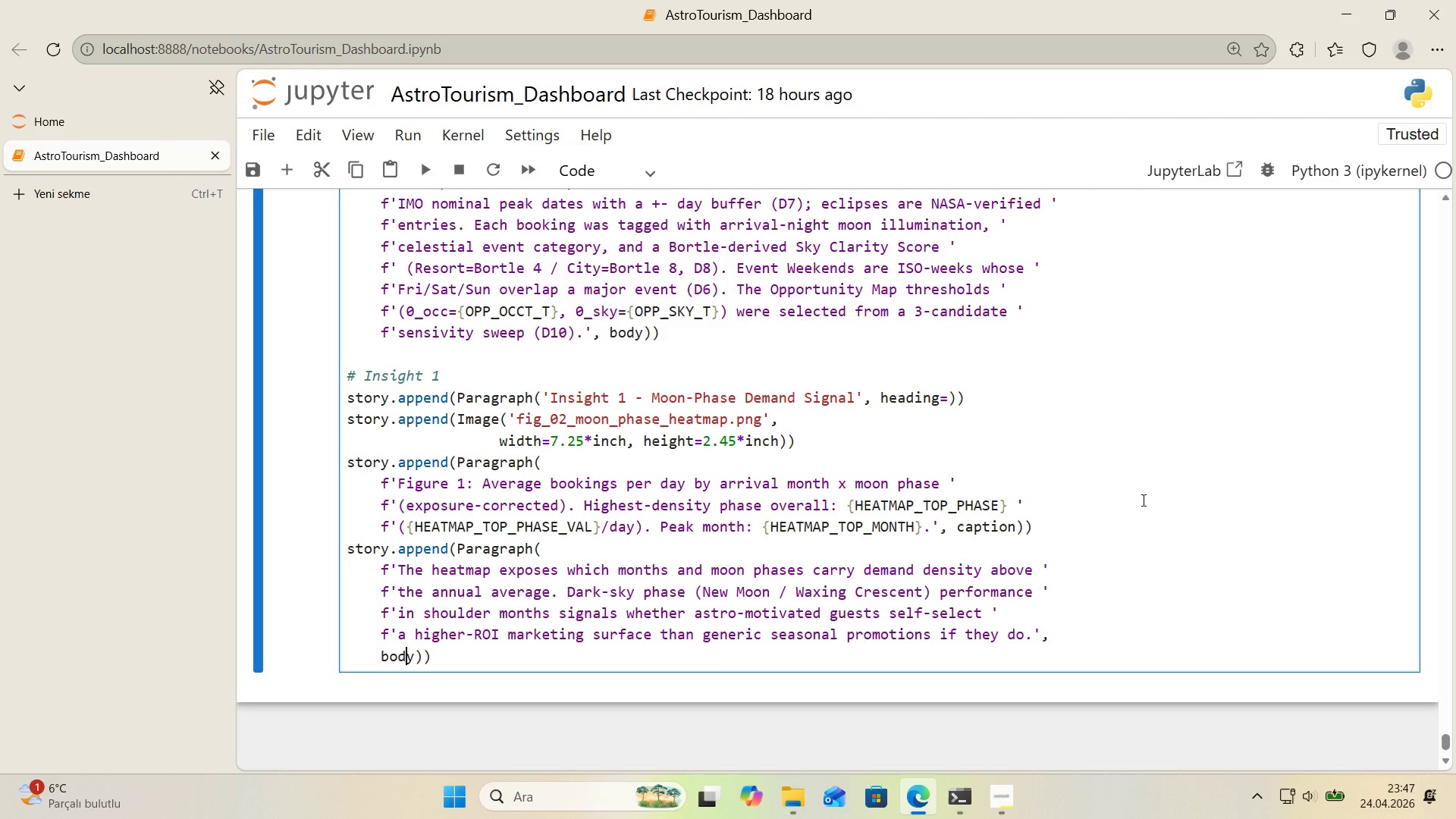 
key(ArrowRight)
 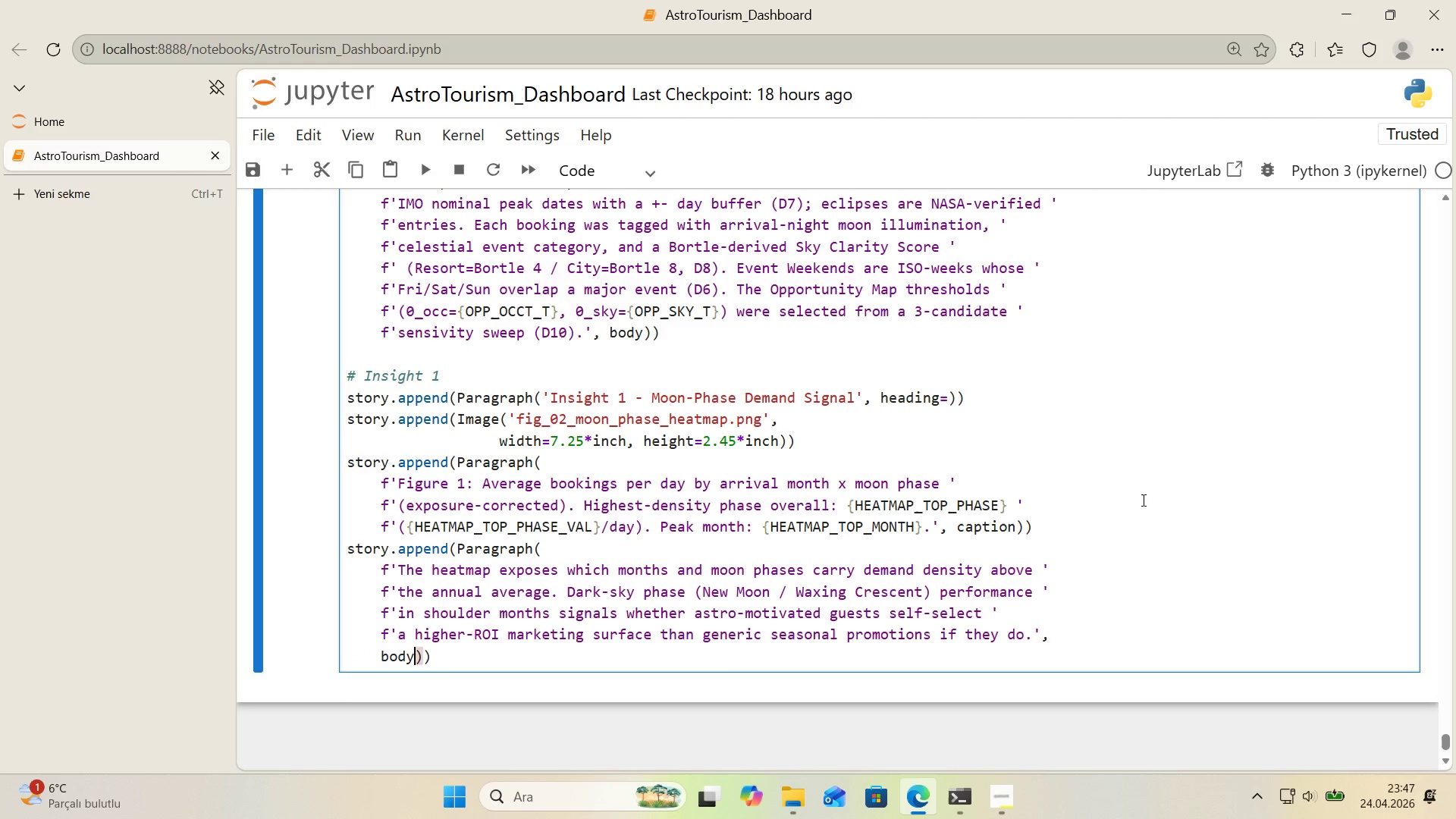 
key(ArrowRight)
 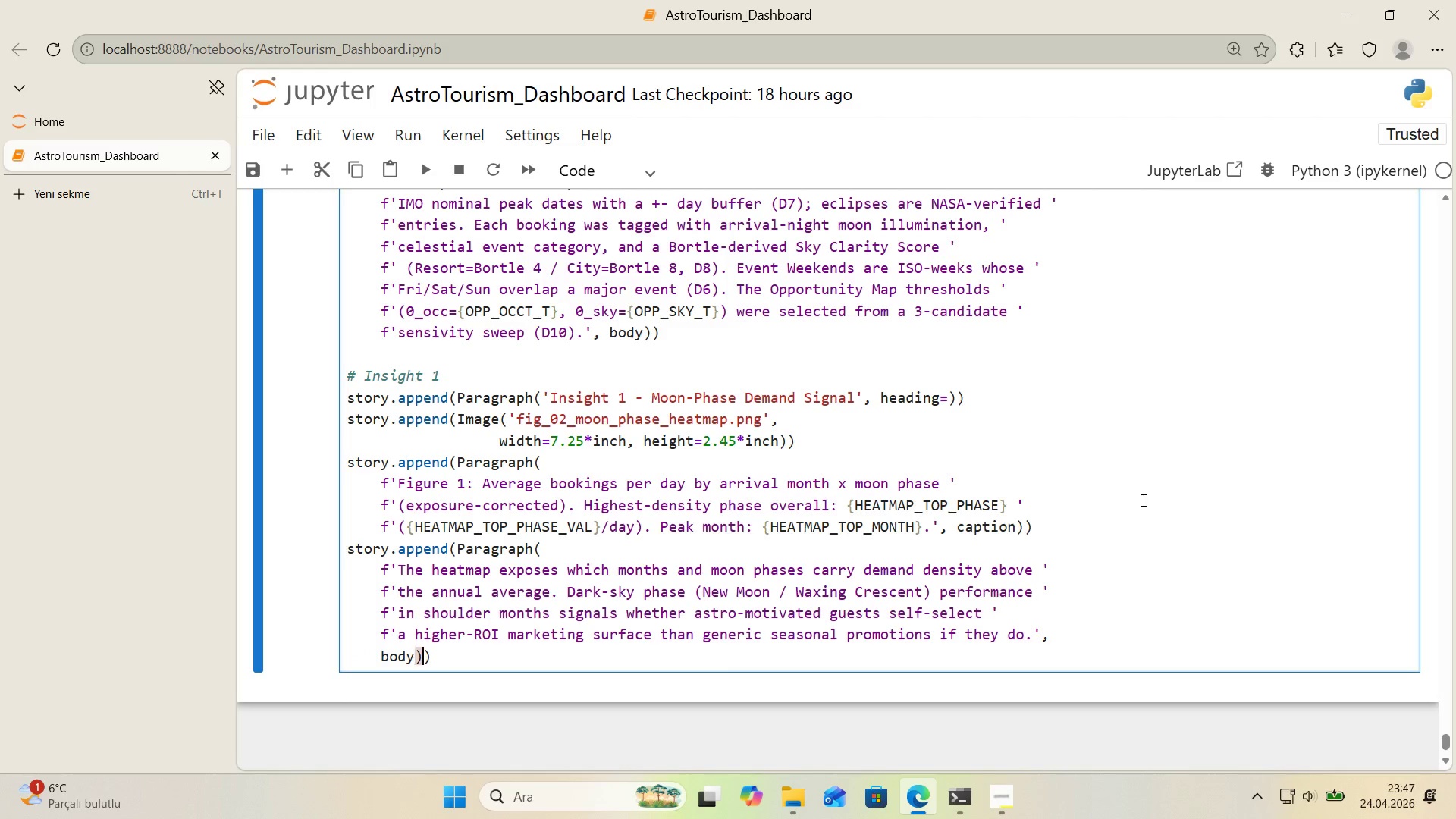 
key(ArrowRight)
 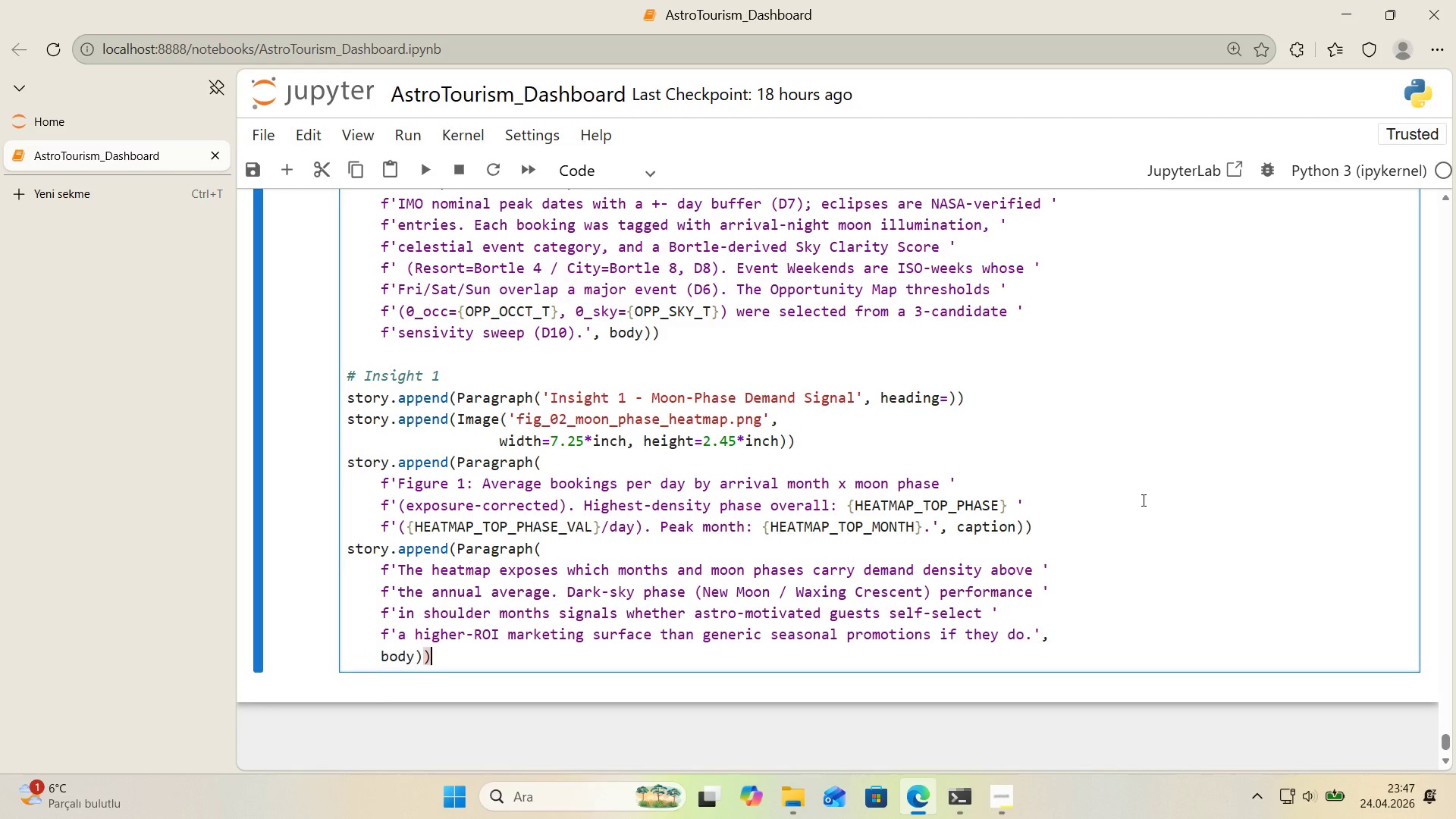 
key(Enter)
 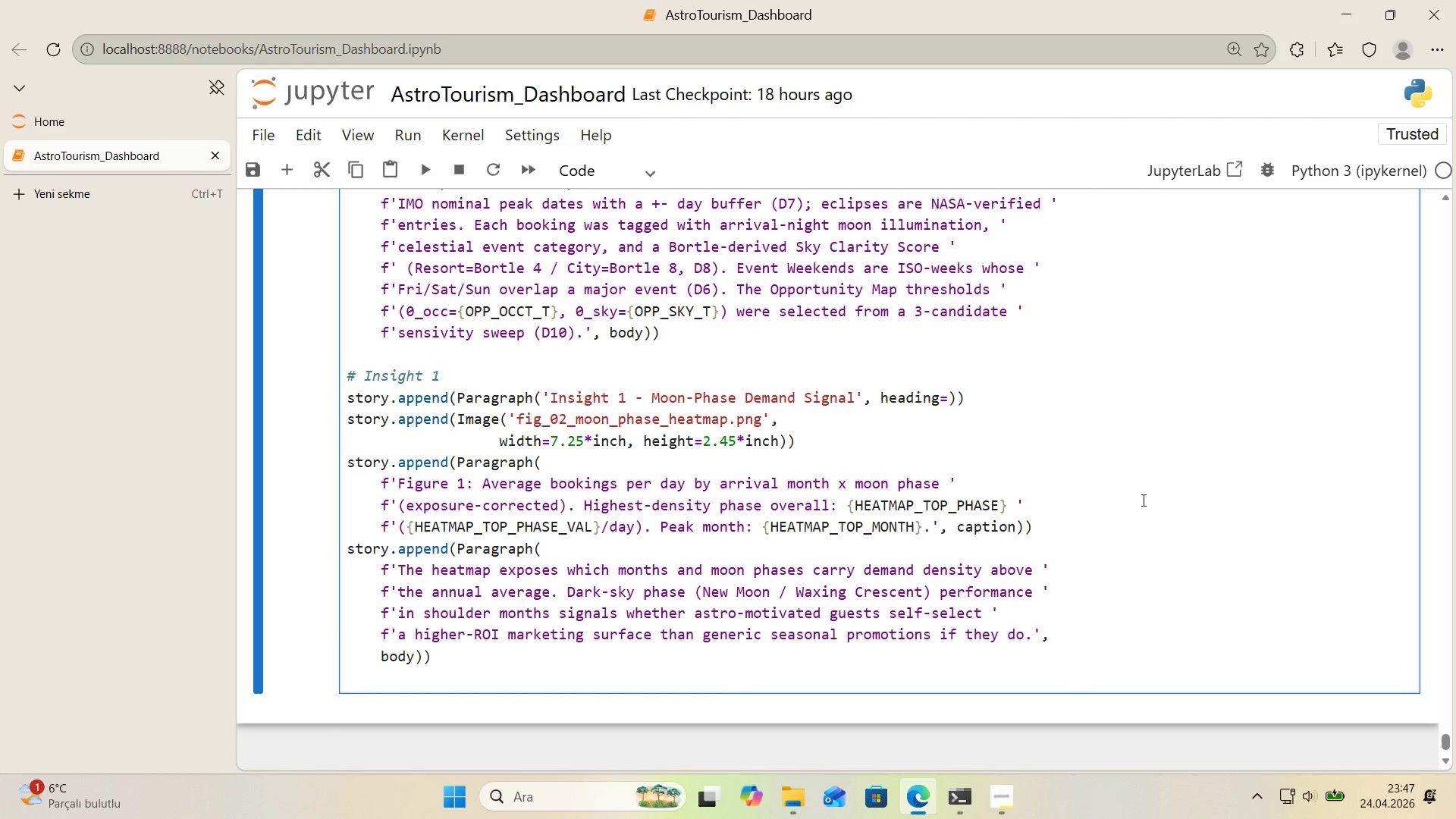 
key(Enter)
 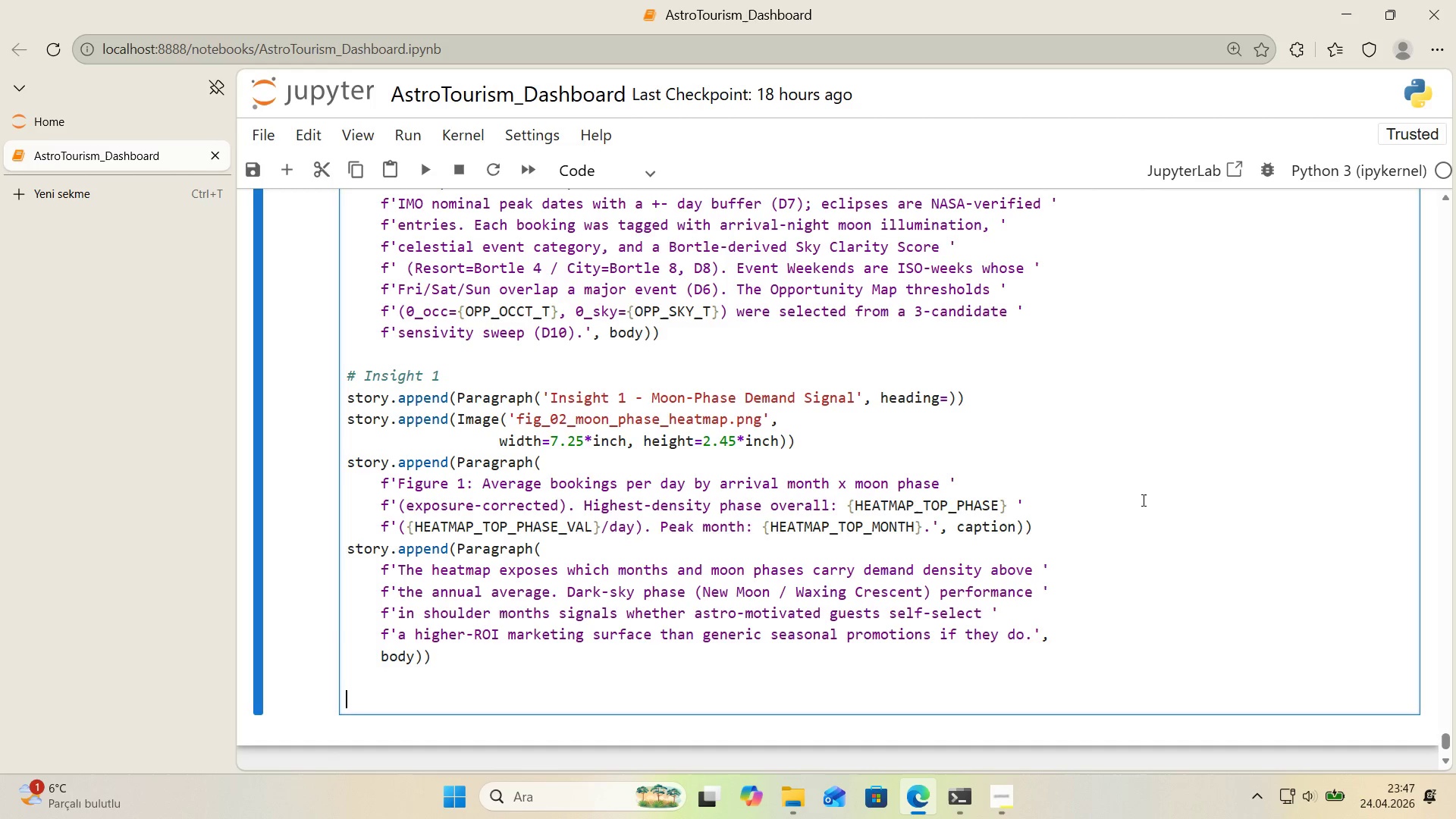 
key(Control+ControlLeft)
 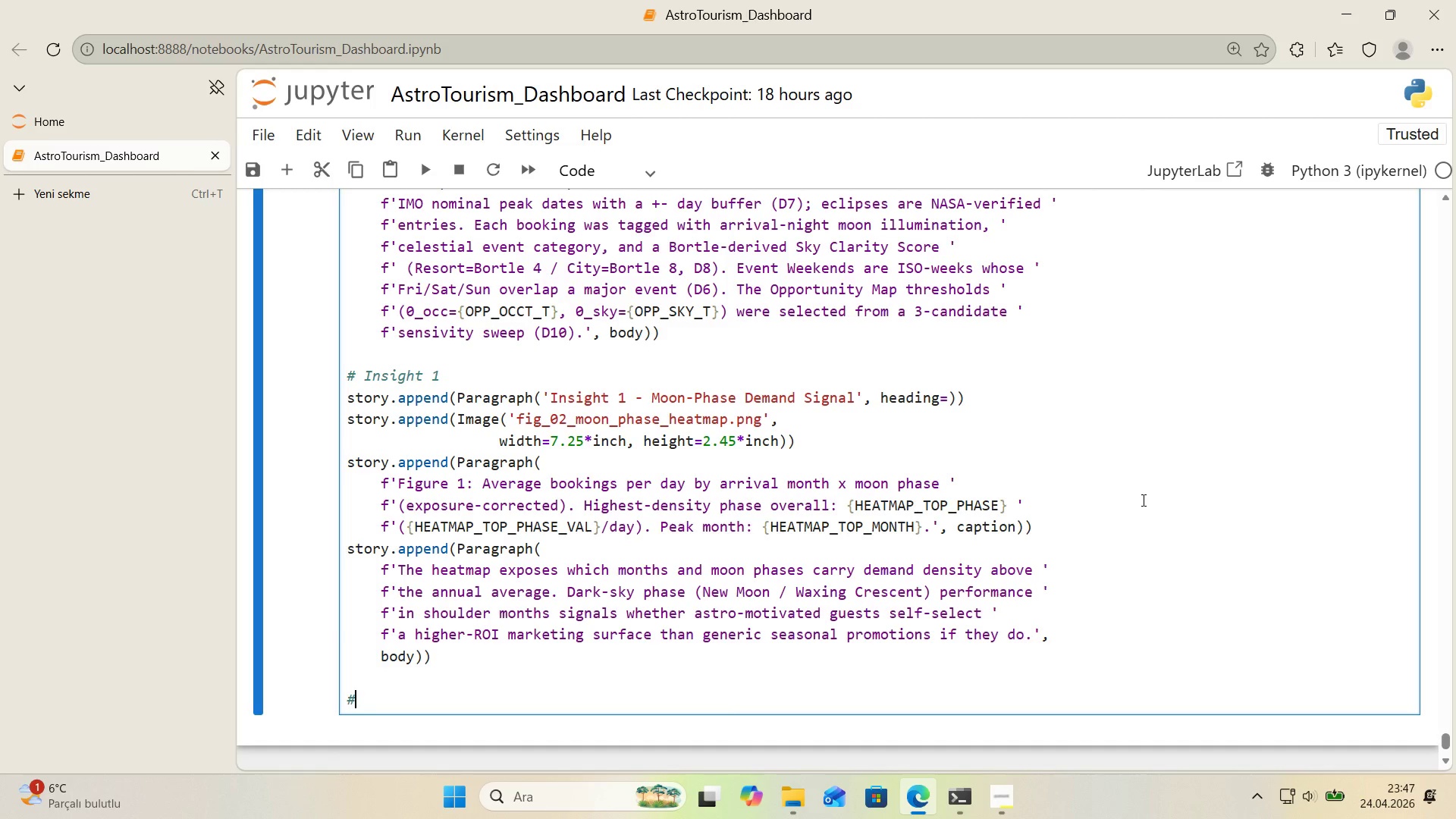 
key(Alt+Control+AltRight)
 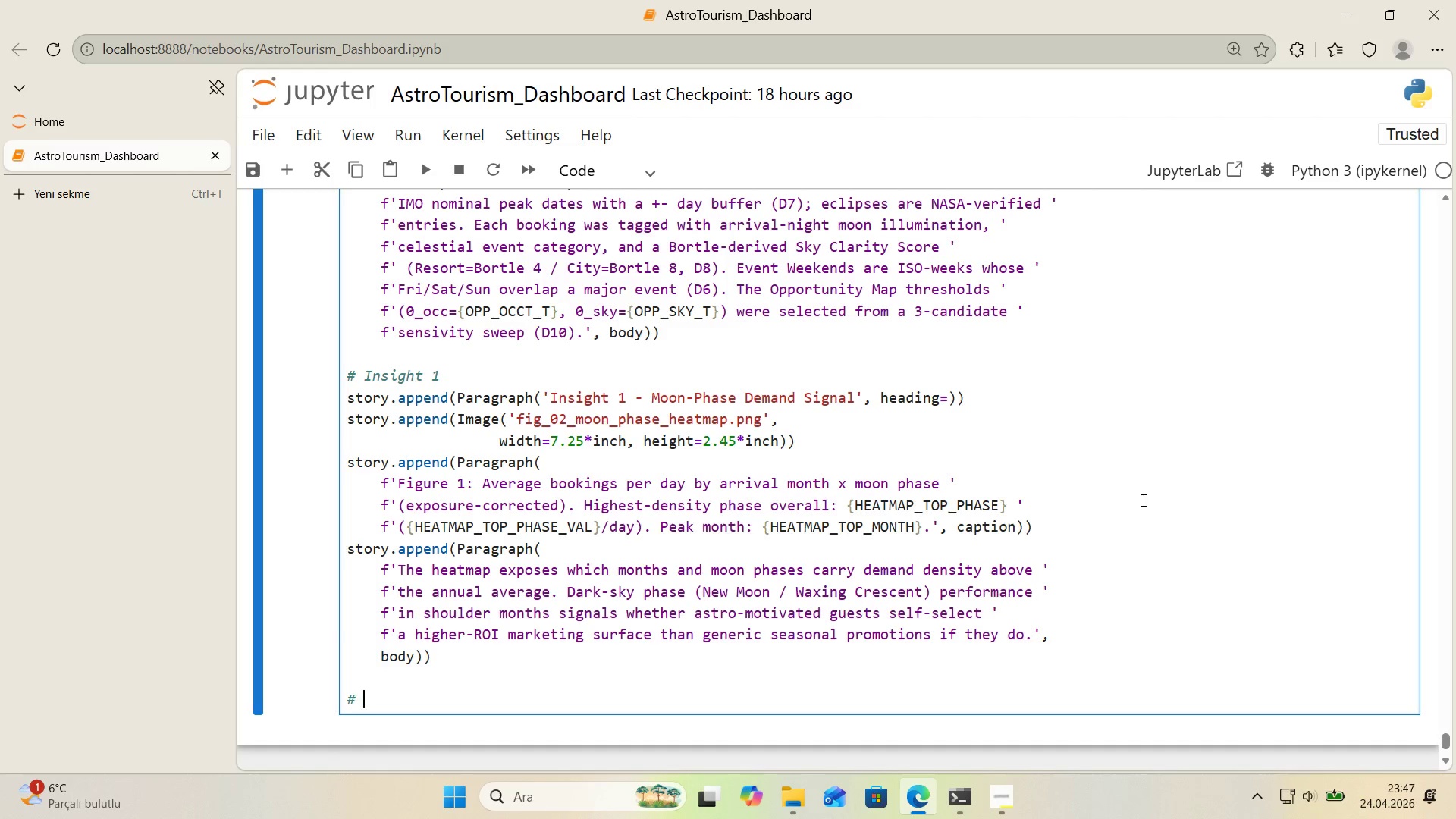 
key(Alt+Control+3)
 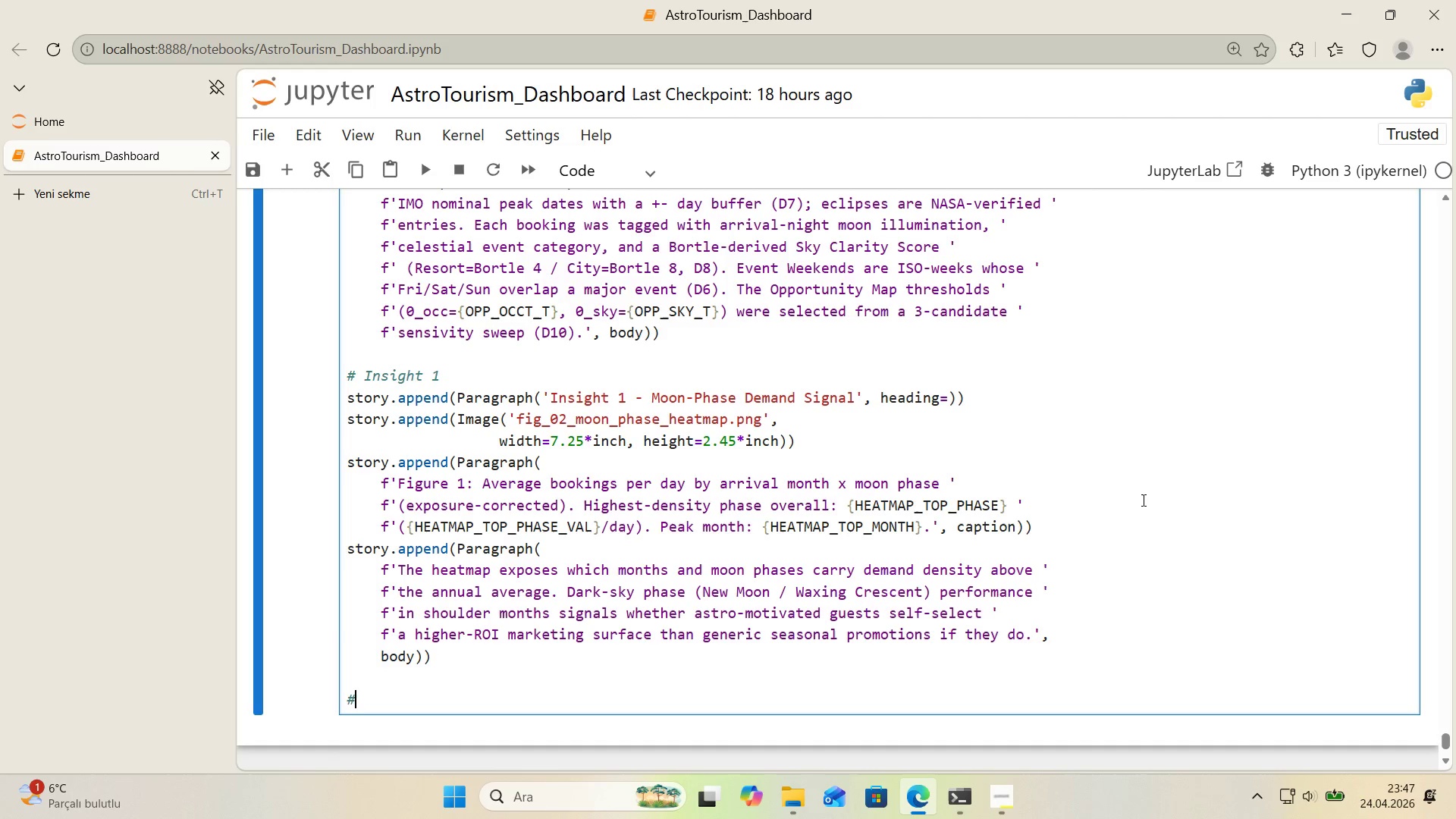 
type( Ins'ght 2)
 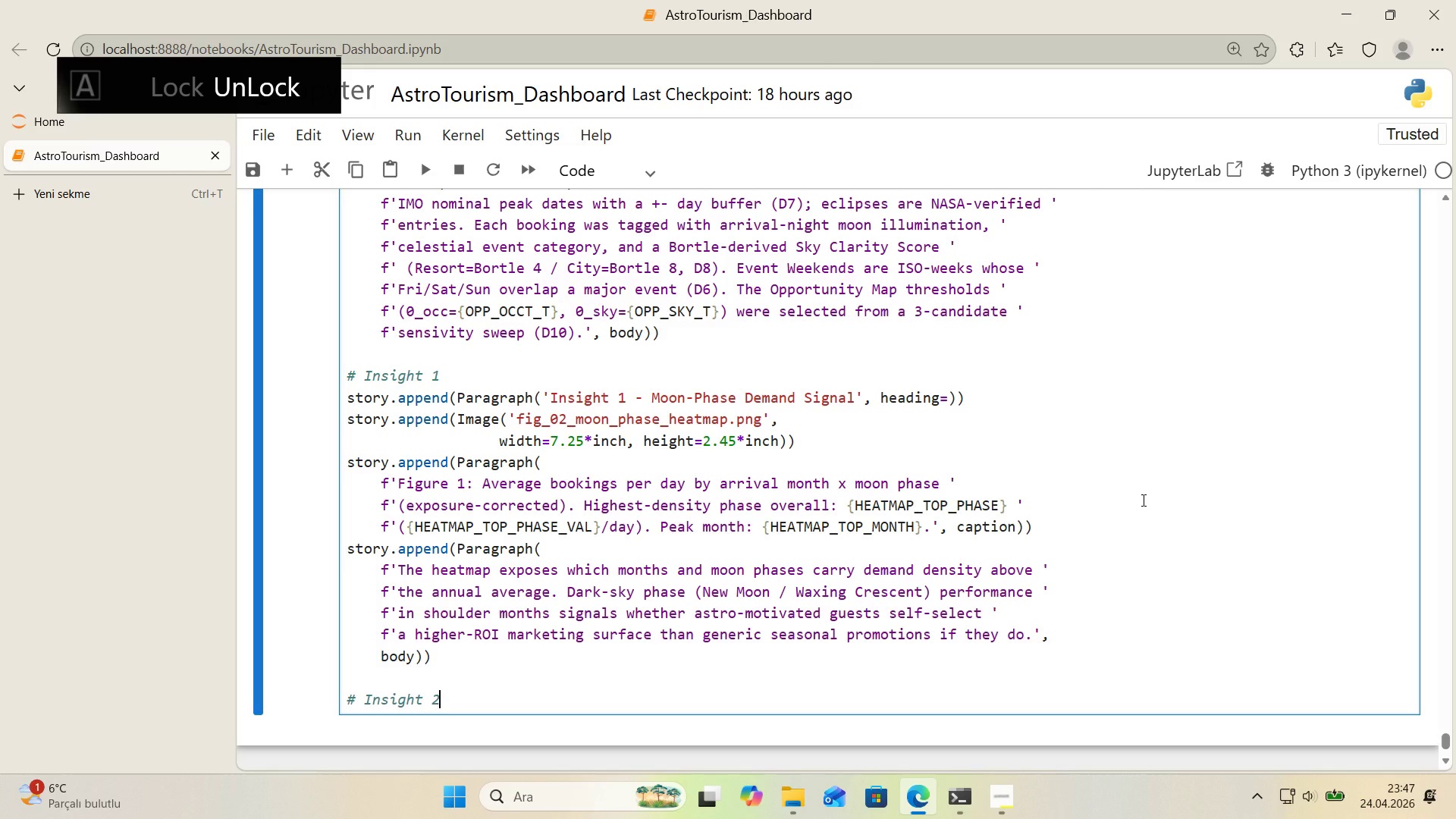 
key(Enter)
 